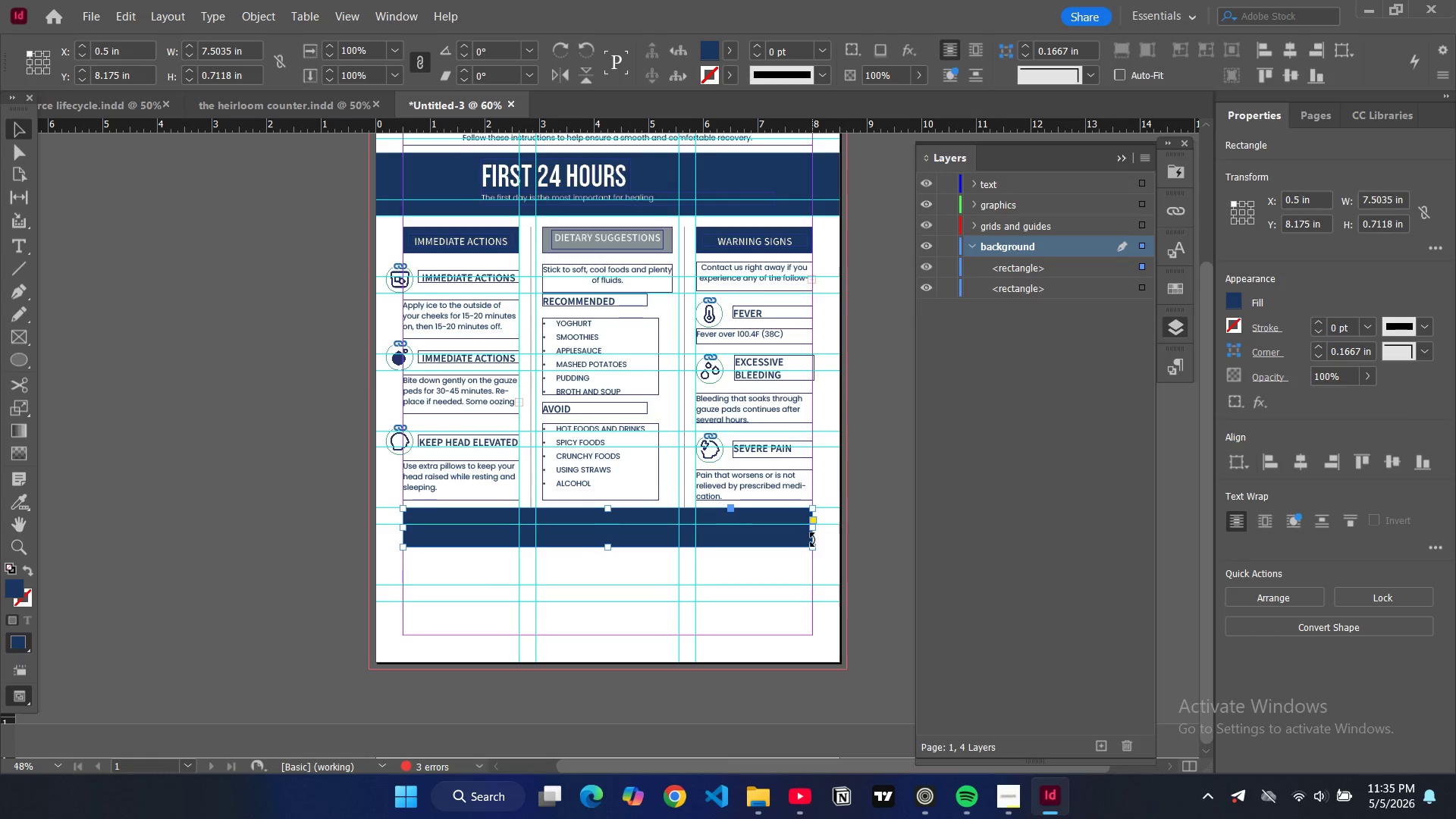 
hold_key(key=ControlLeft, duration=0.58)
 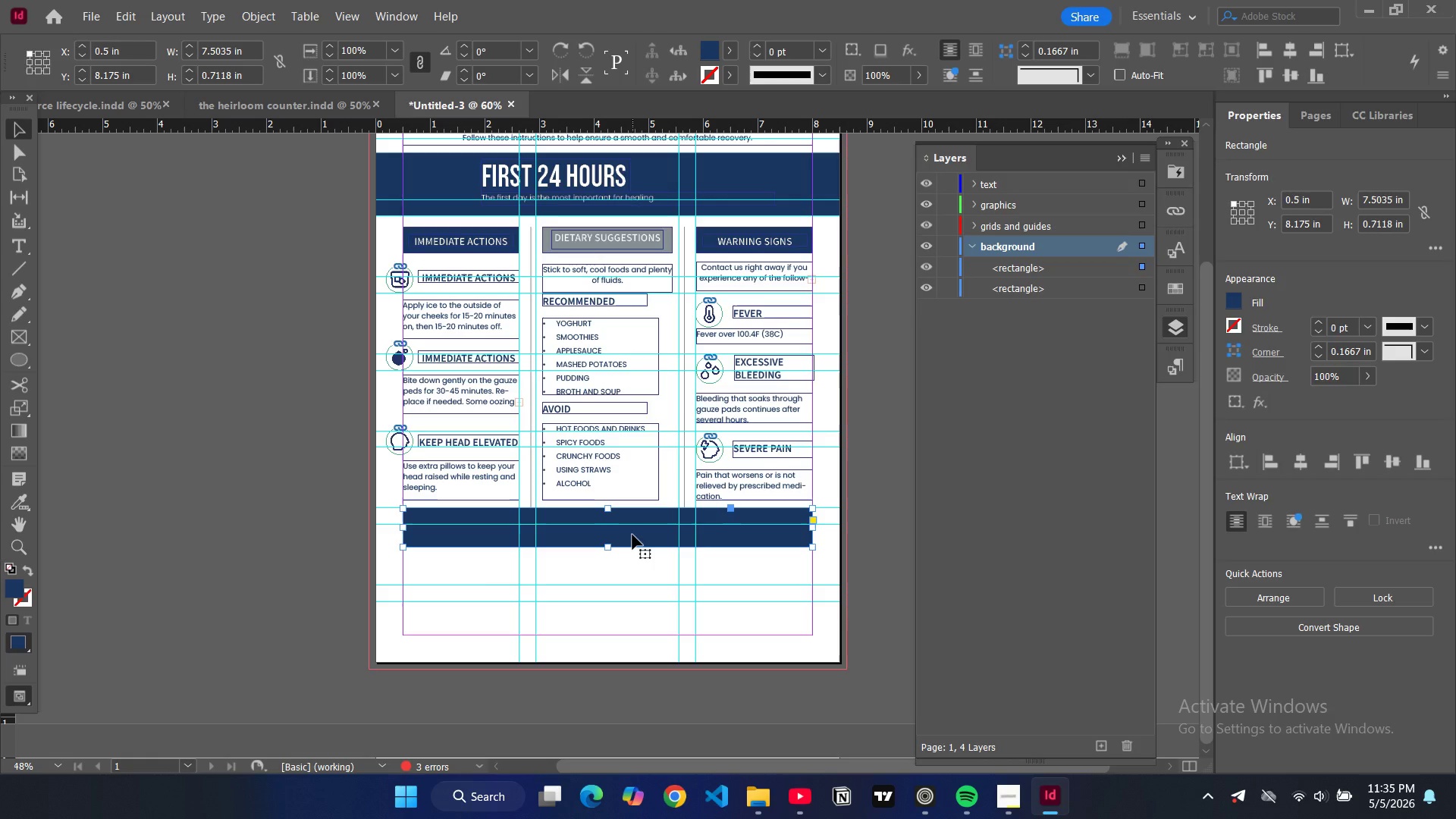 
double_click([632, 535])
 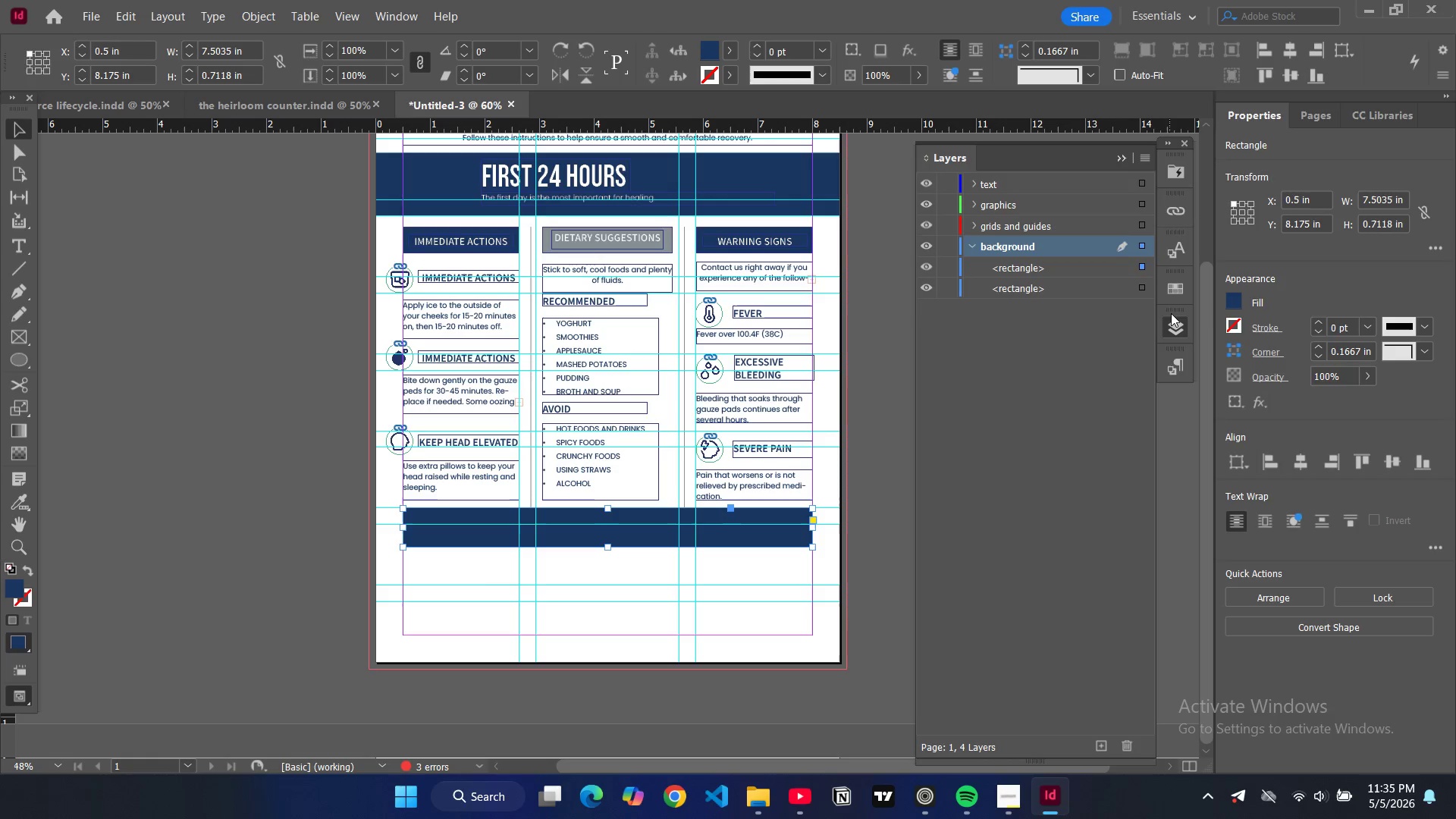 
left_click([1234, 302])
 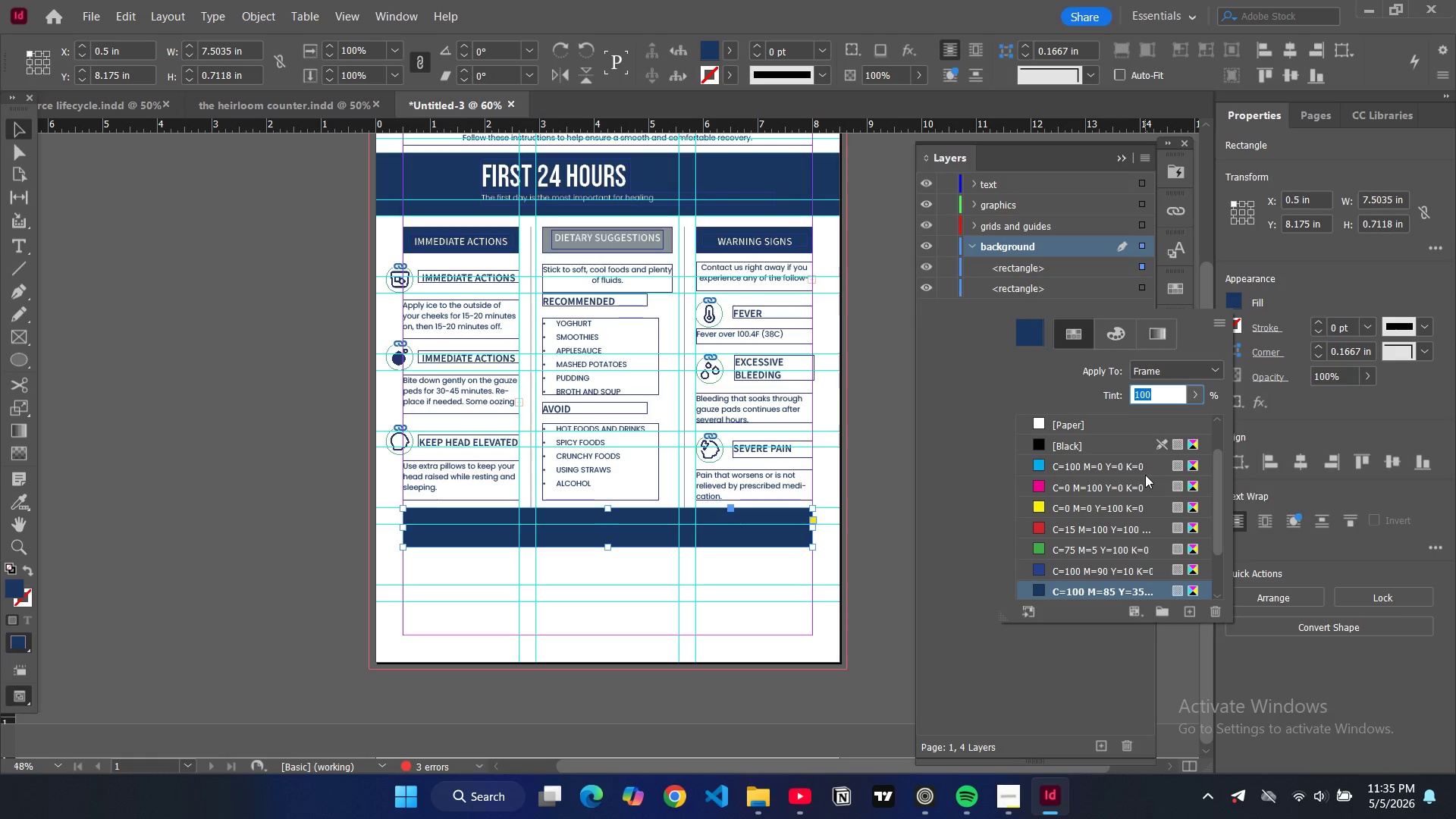 
scroll: coordinate [1095, 509], scroll_direction: down, amount: 8.0
 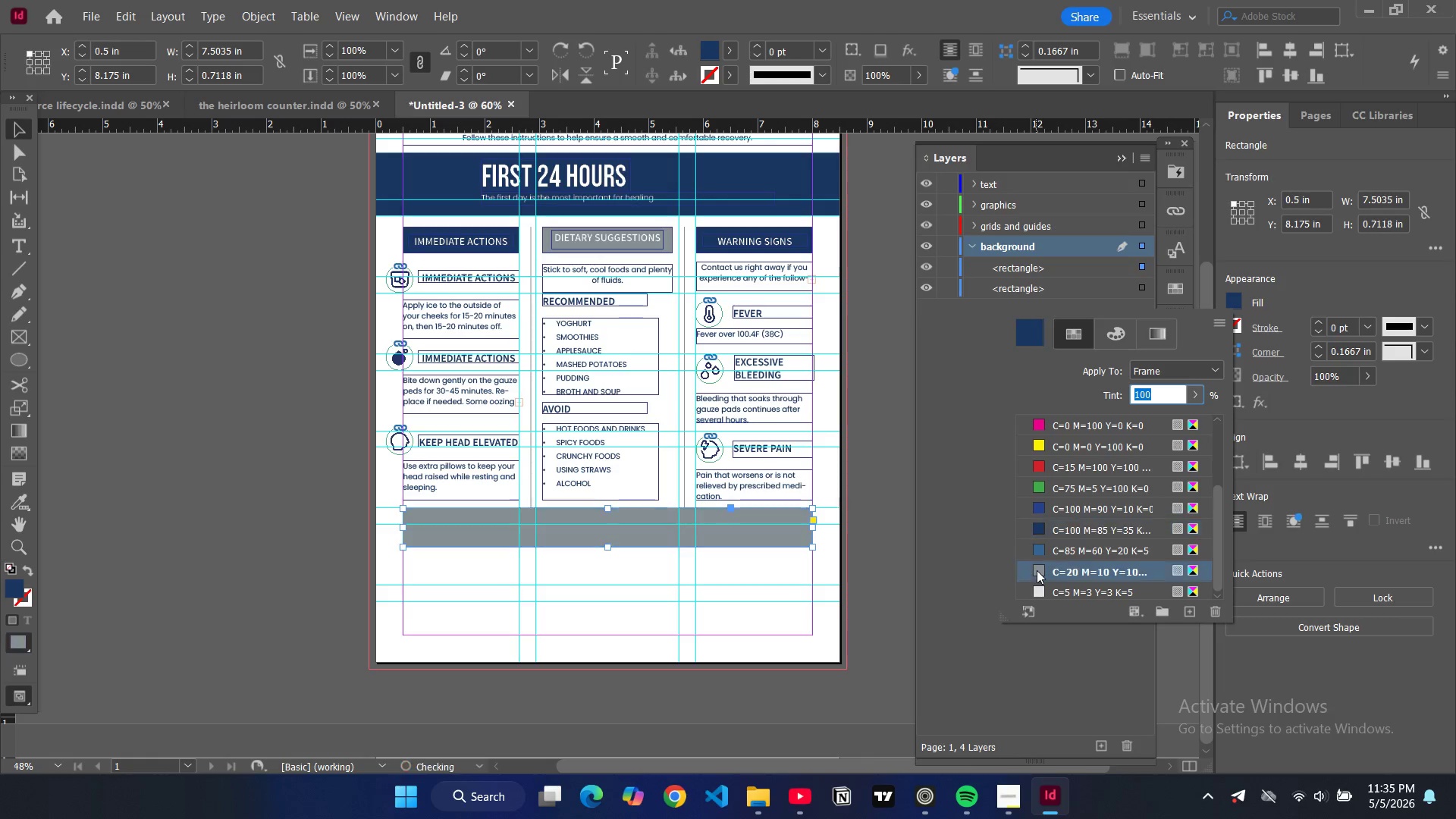 
left_click([1037, 570])
 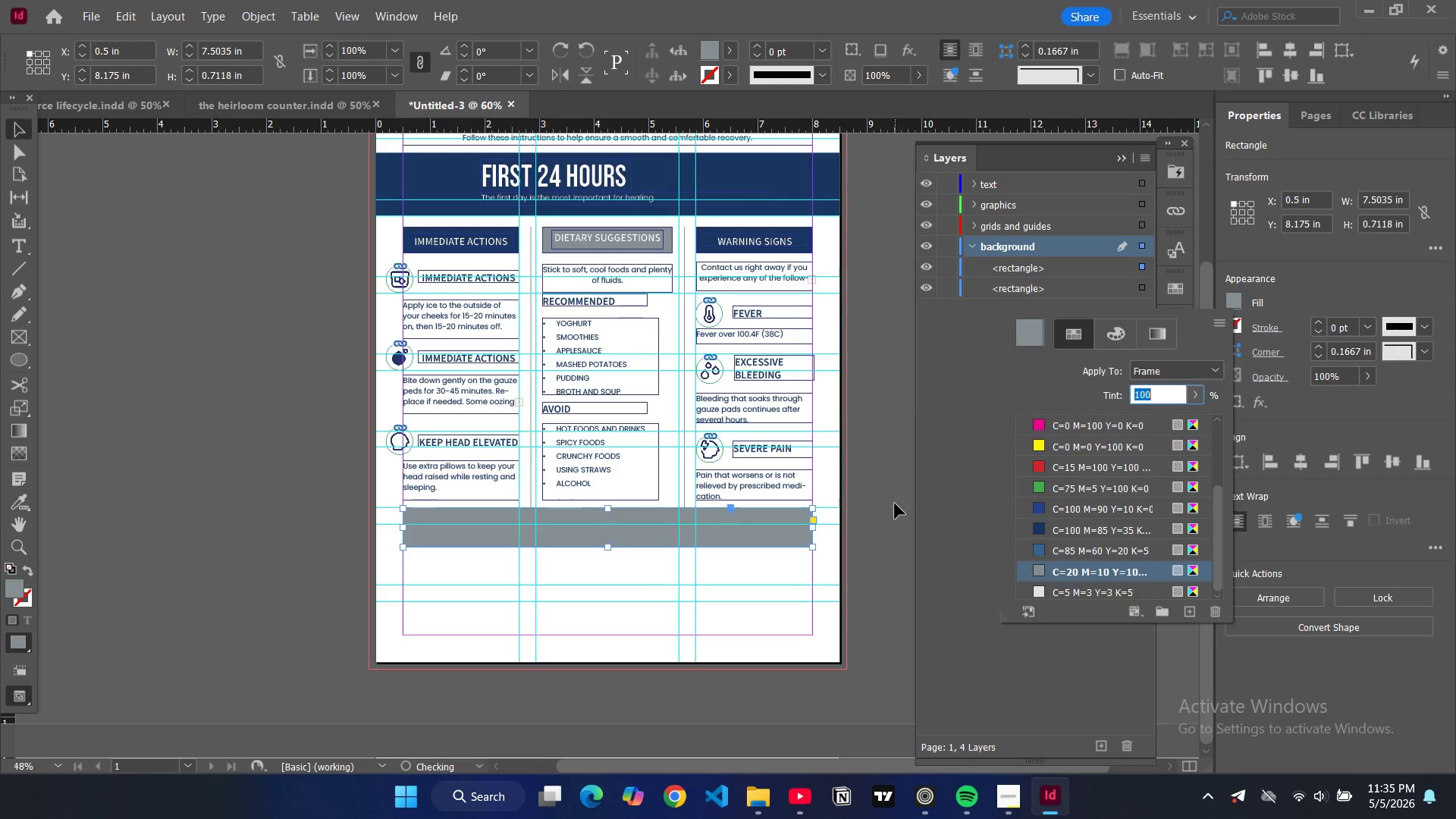 
left_click([895, 504])
 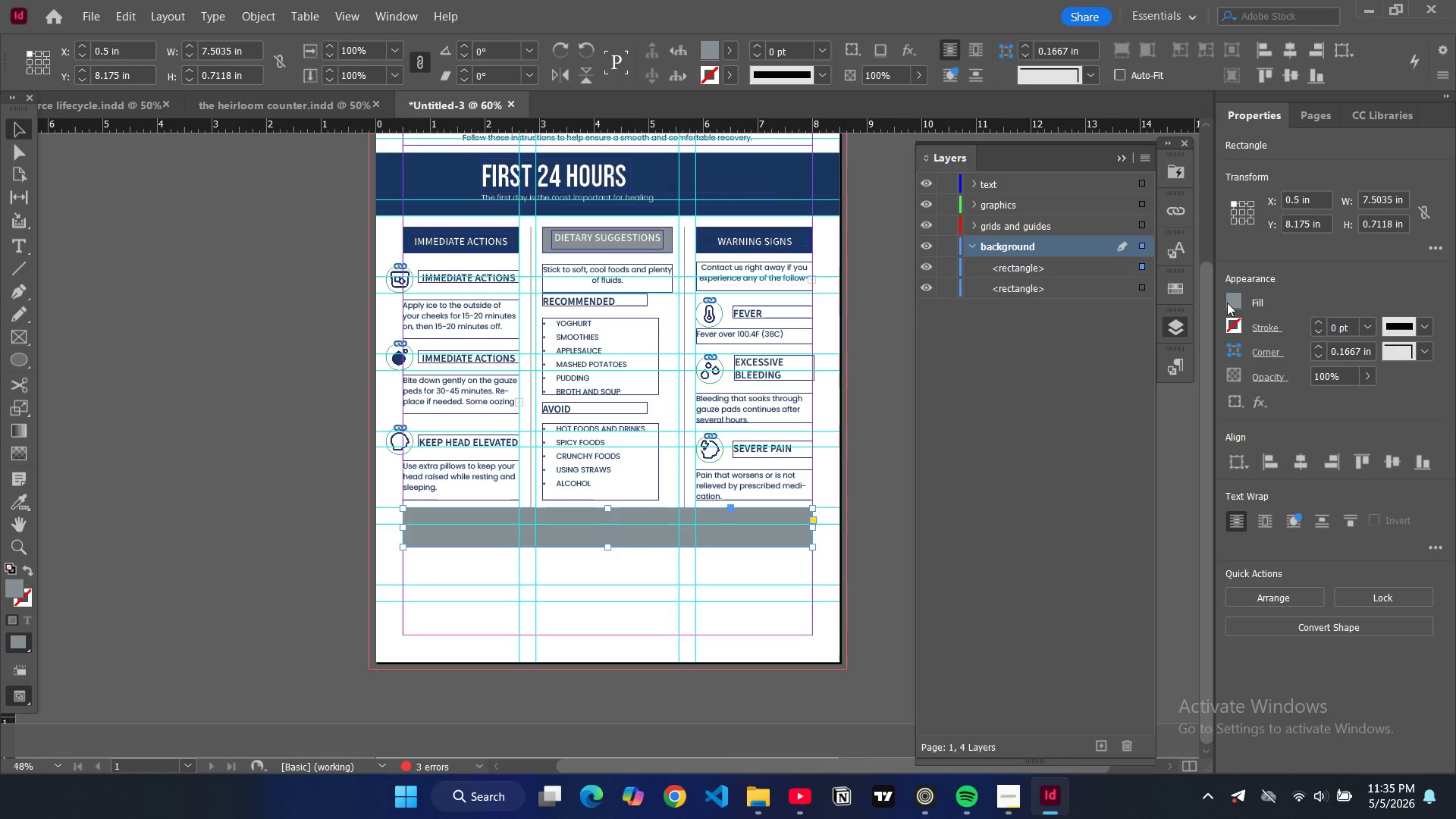 
double_click([1227, 303])
 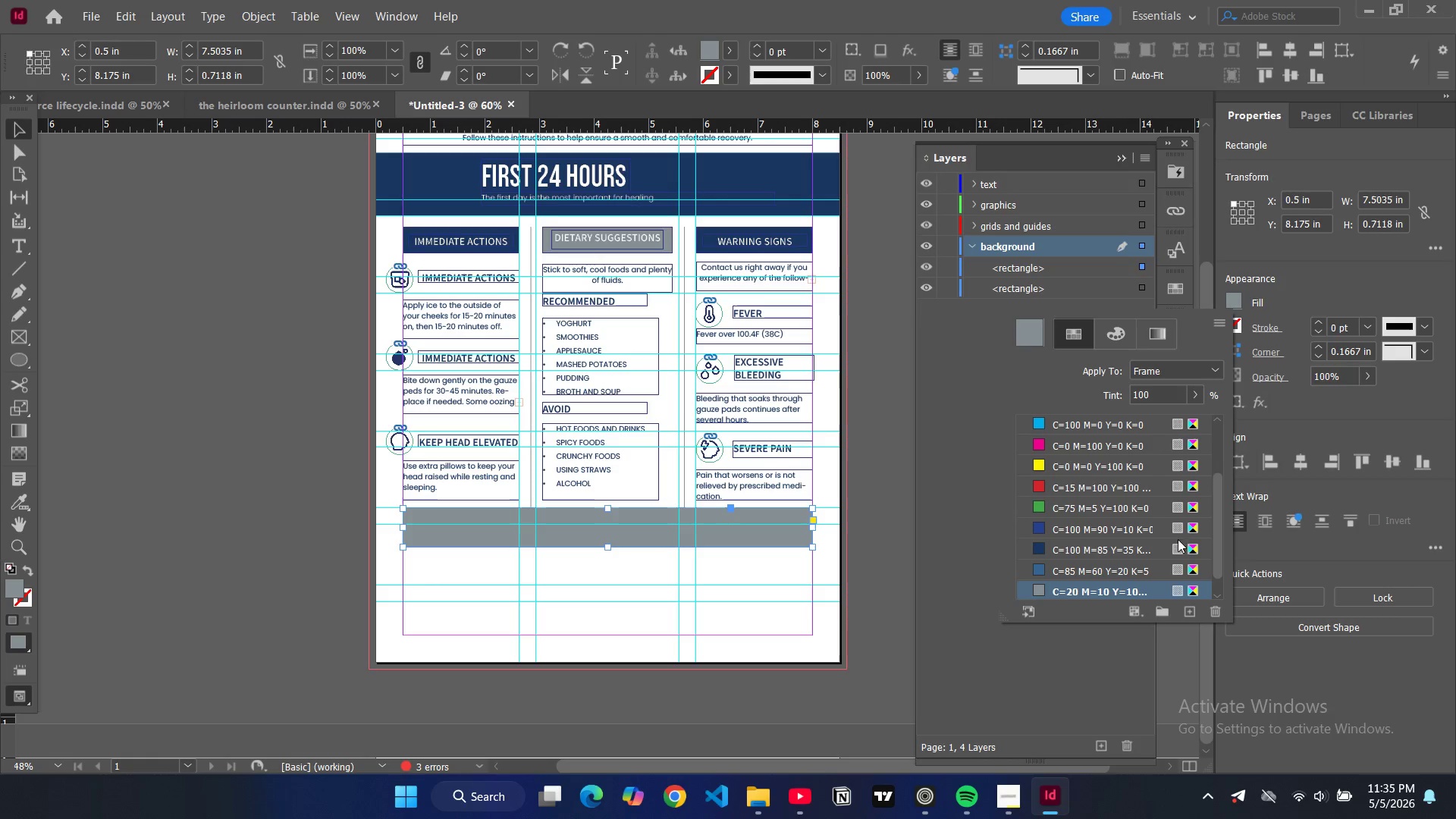 
scroll: coordinate [1053, 533], scroll_direction: down, amount: 5.0
 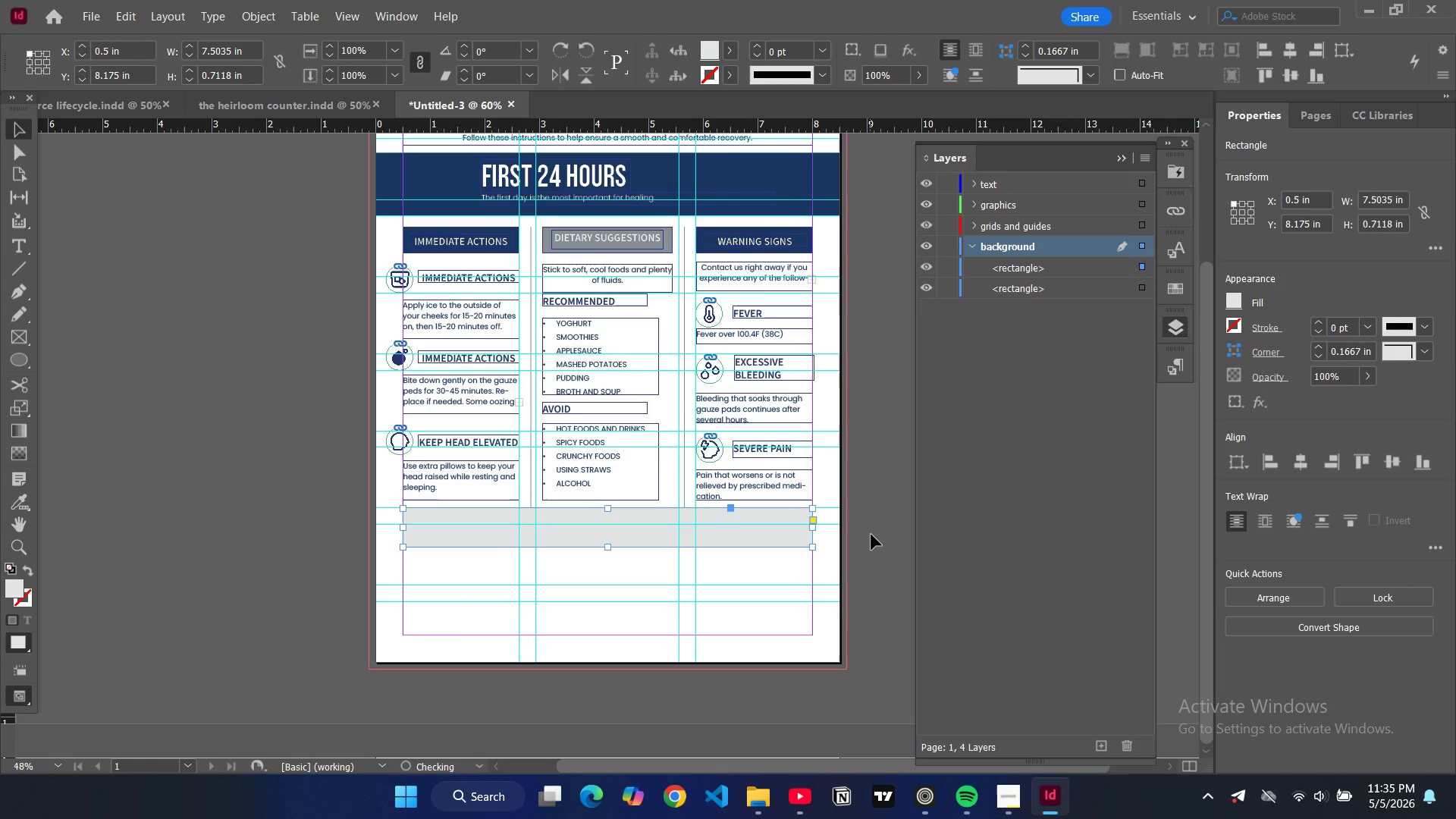 
left_click([872, 535])
 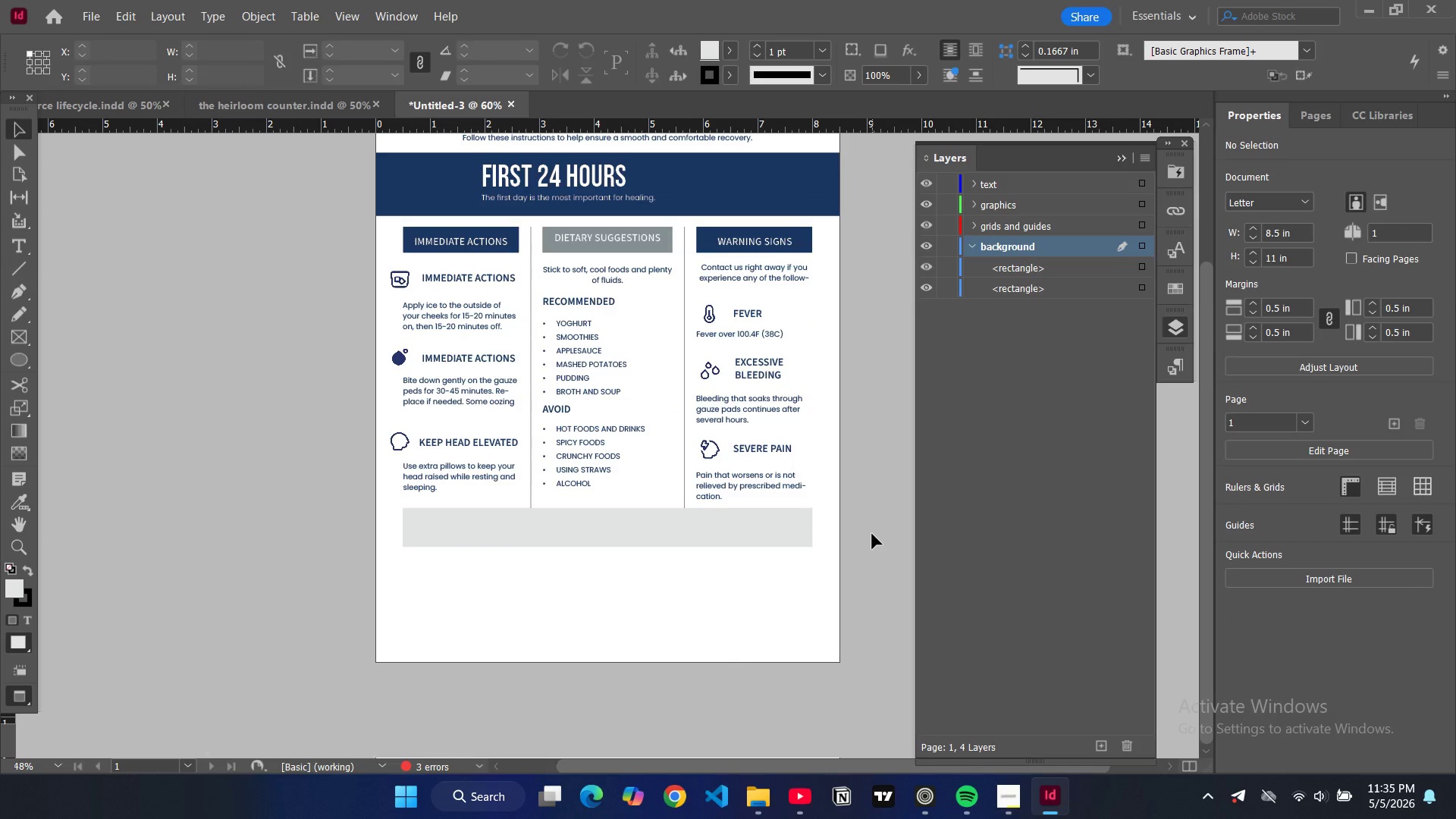 
key(W)
 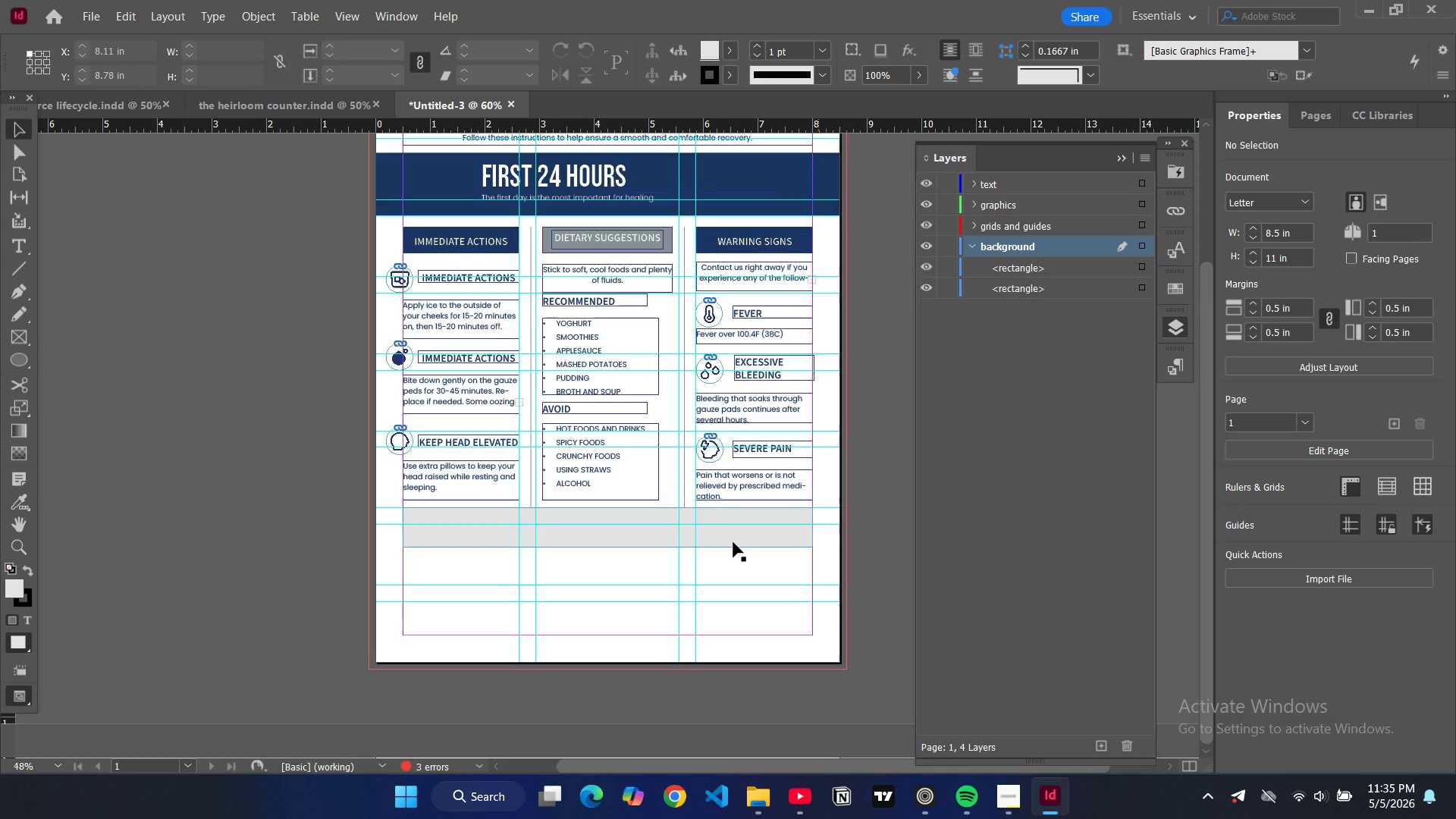 
key(W)
 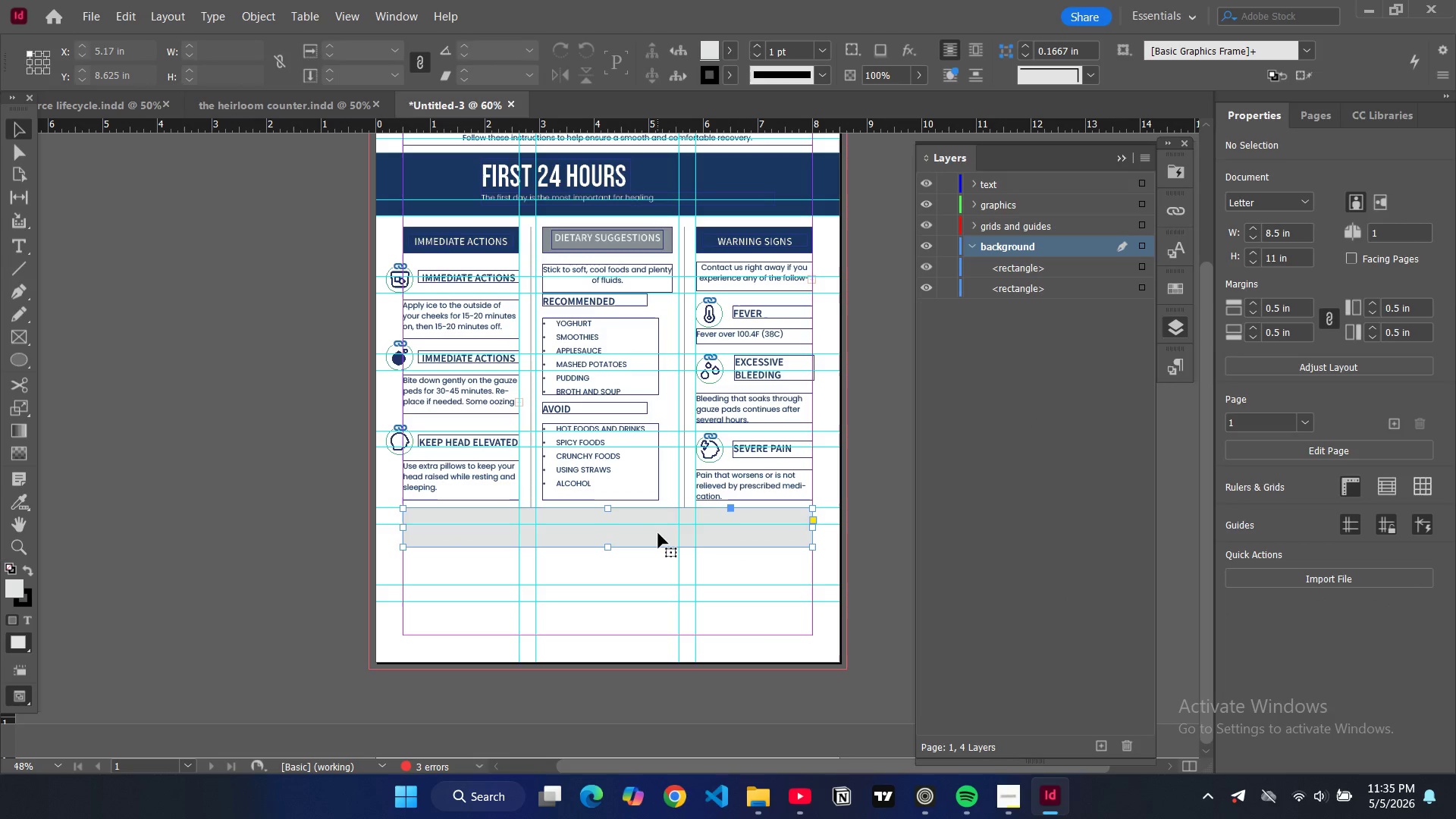 
left_click([658, 533])
 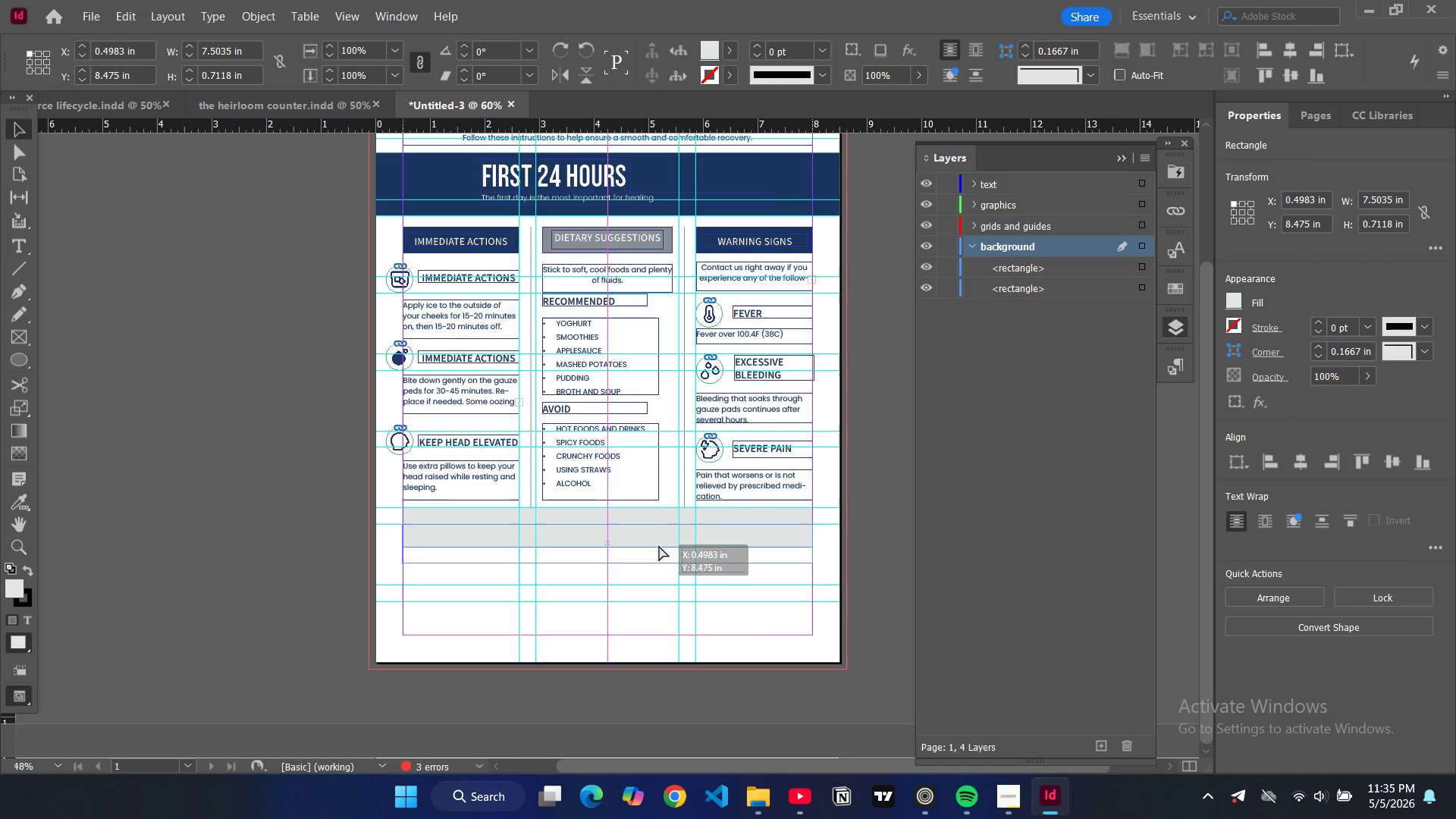 
left_click_drag(start_coordinate=[658, 533], to_coordinate=[659, 543])
 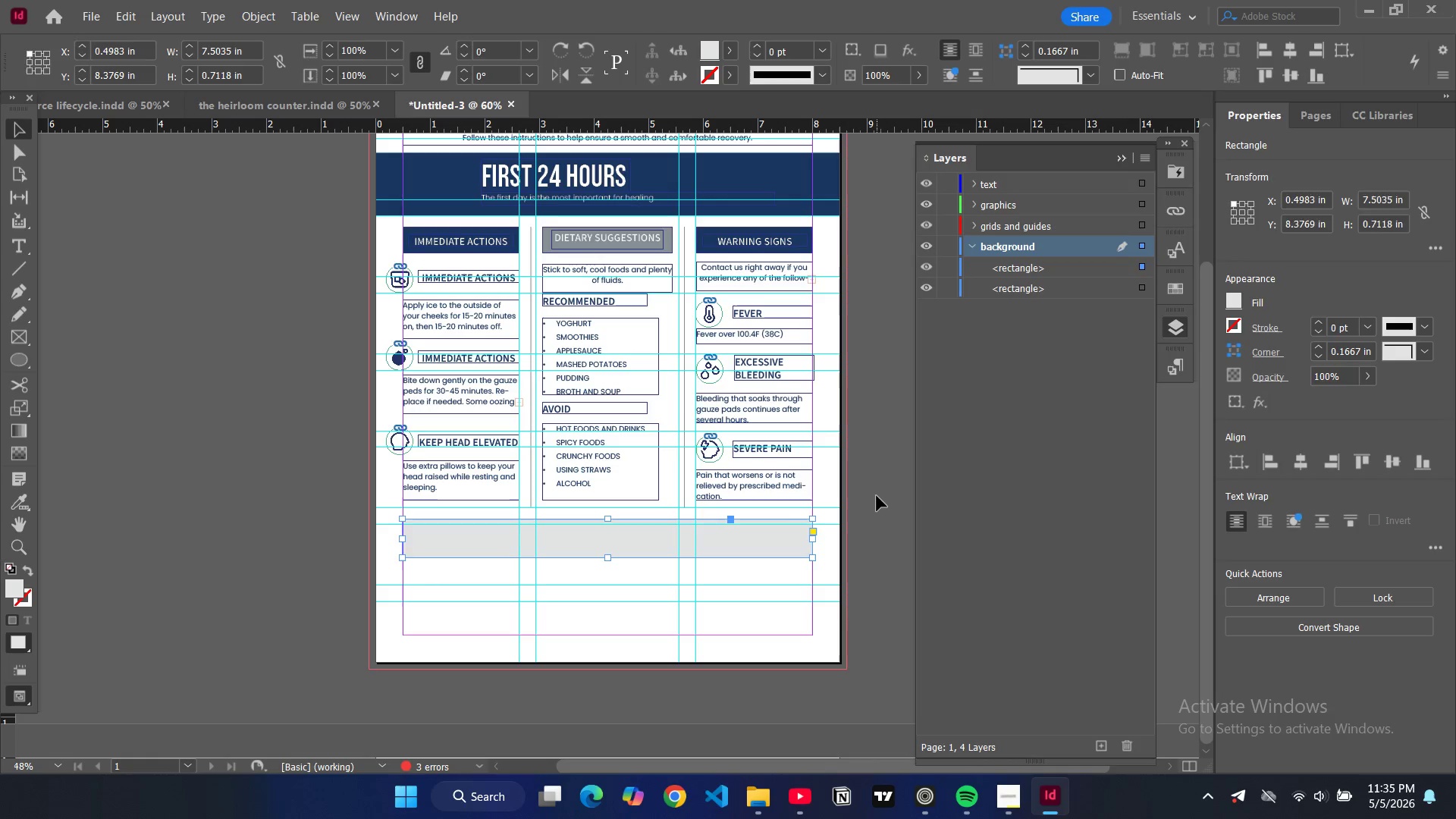 
left_click([877, 496])
 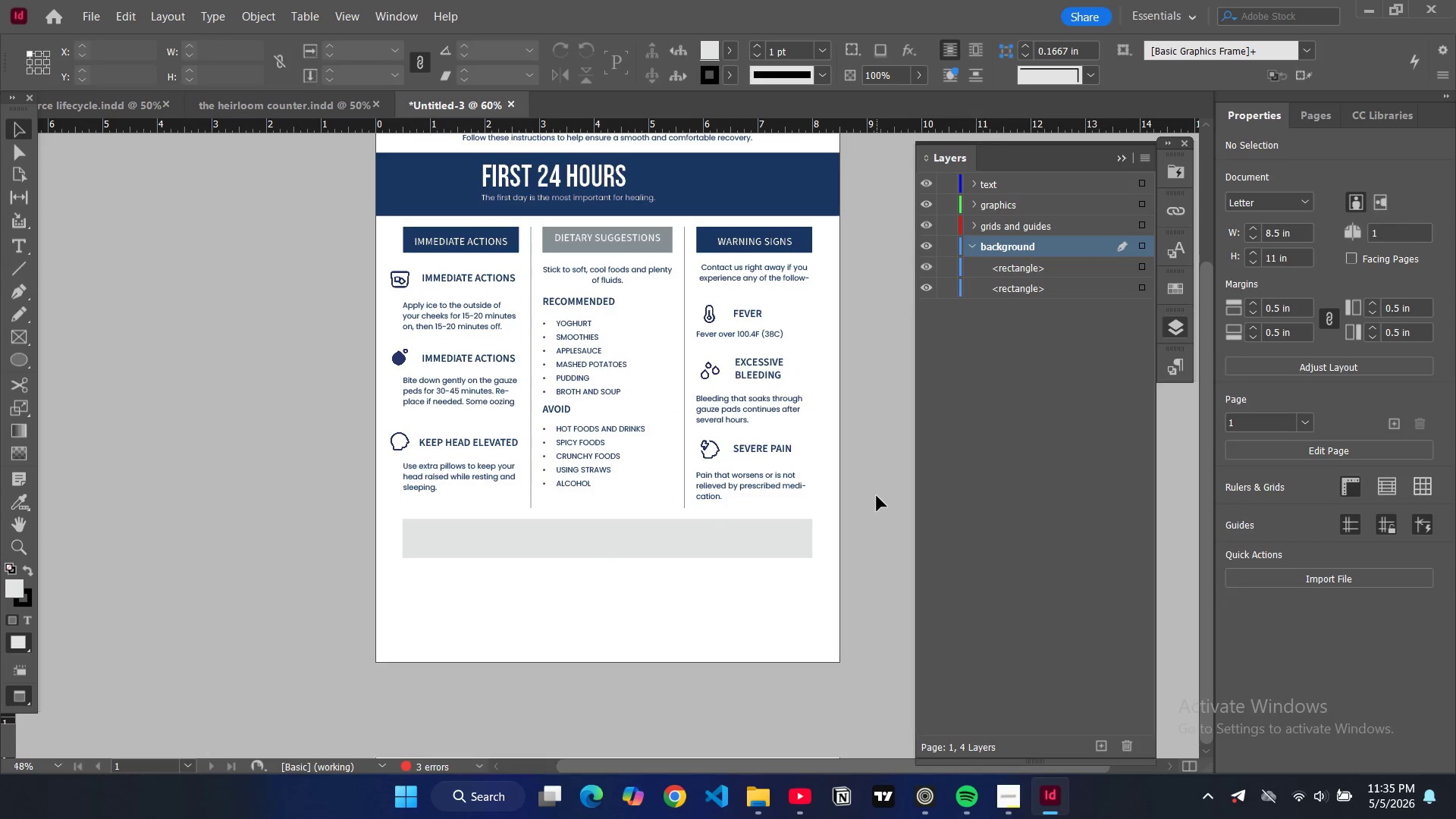 
key(W)
 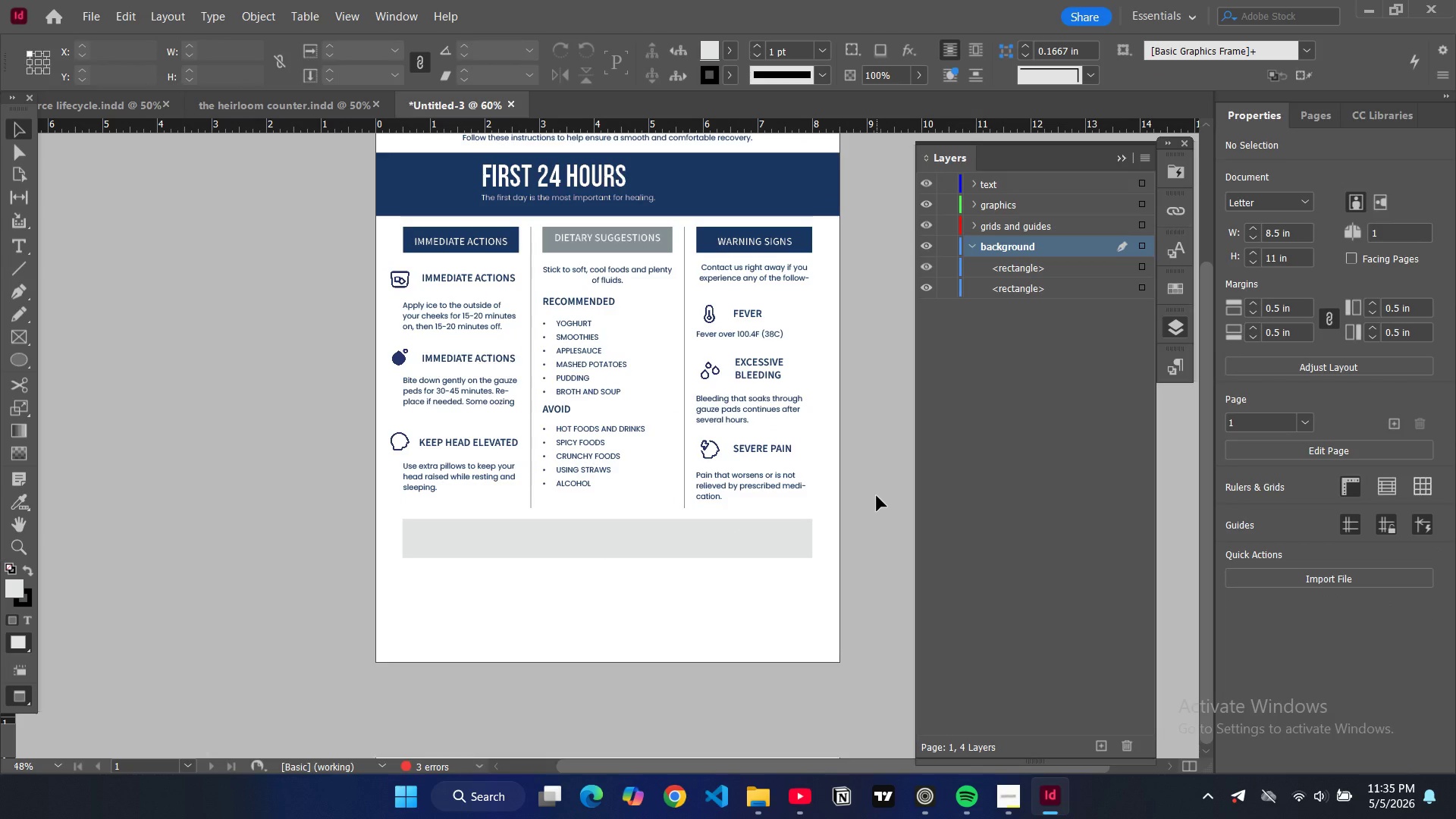 
key(W)
 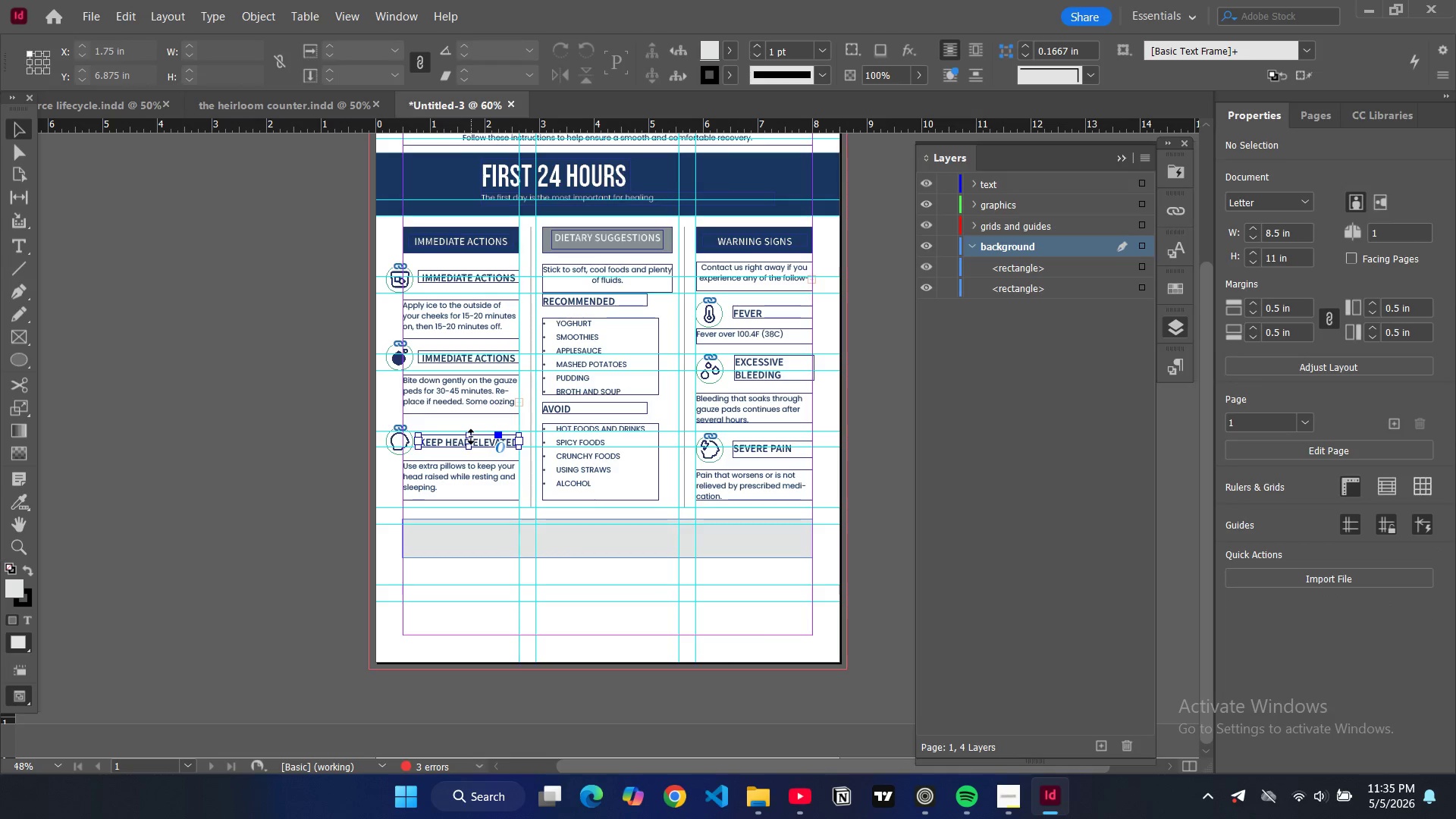 
left_click([471, 437])
 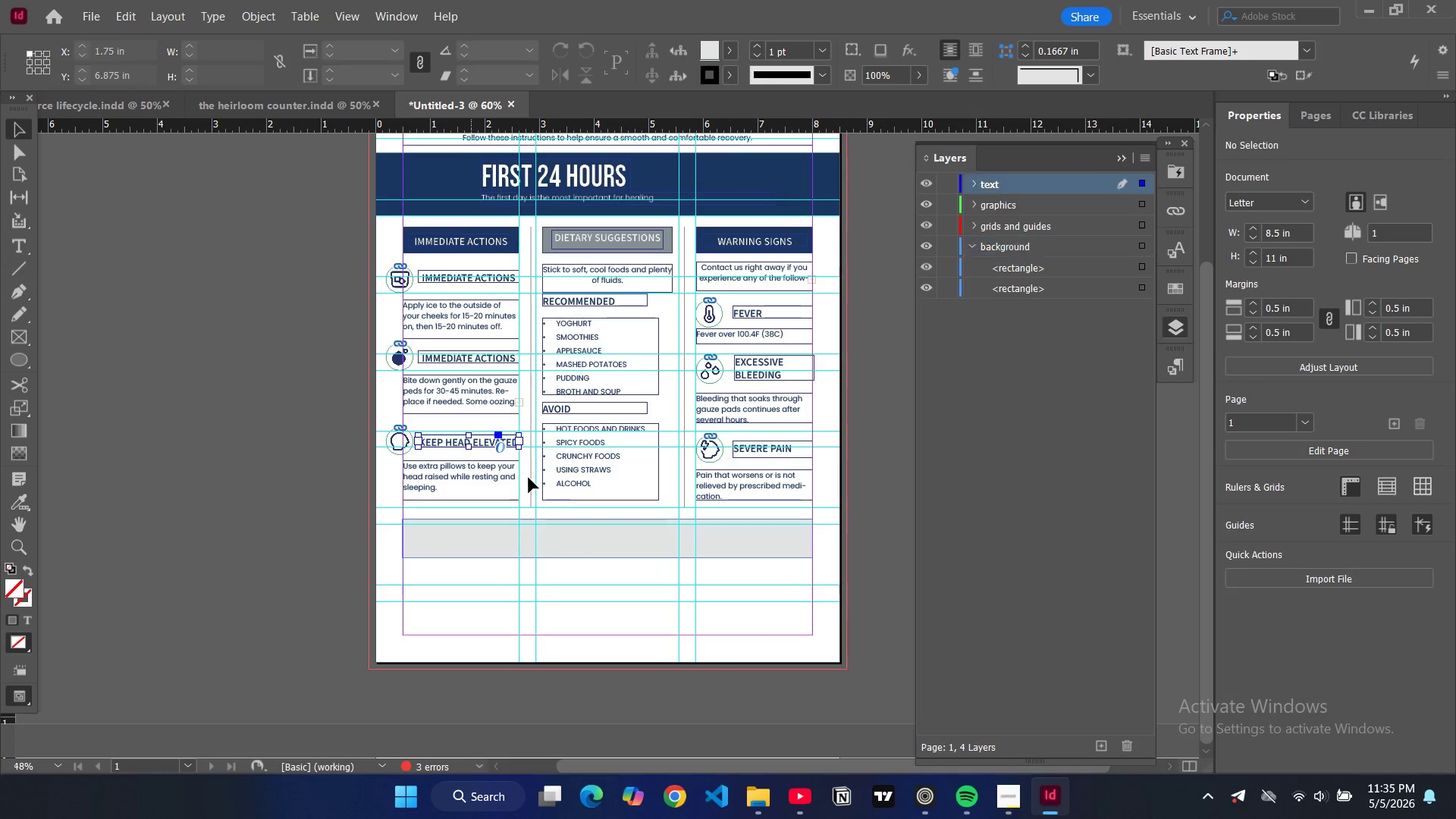 
key(Control+C)
 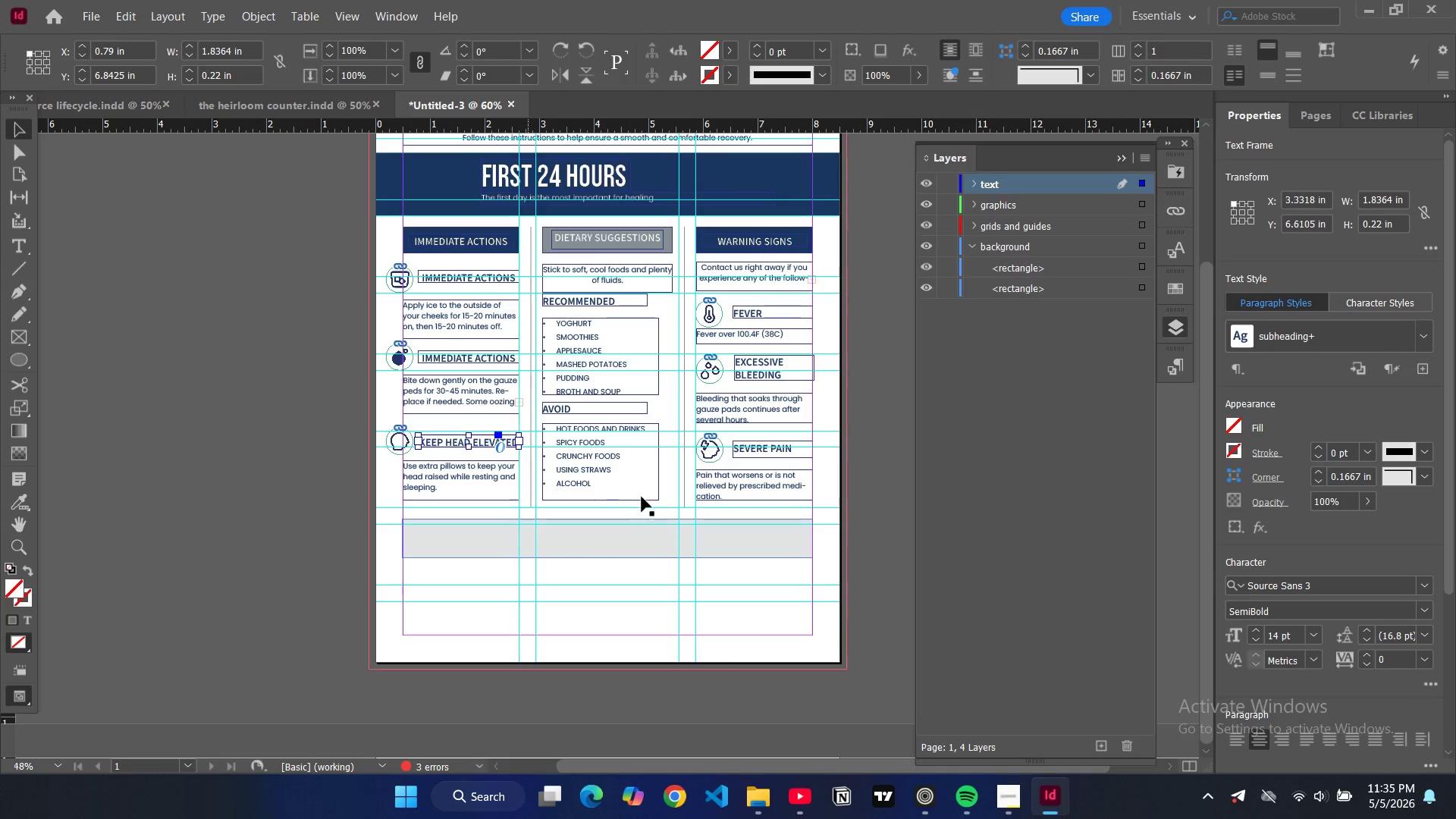 
key(Control+V)
 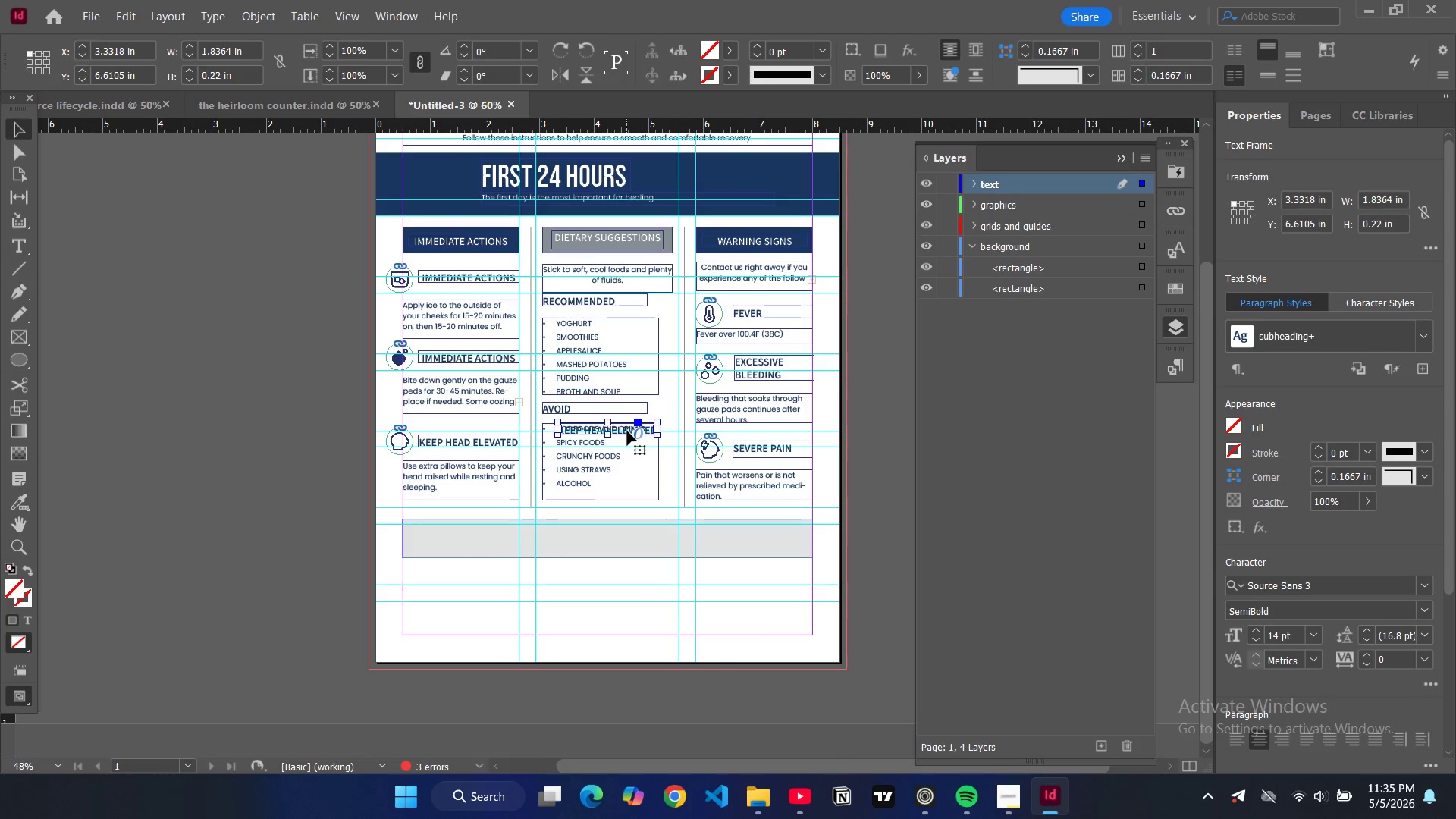 
left_click_drag(start_coordinate=[627, 430], to_coordinate=[495, 534])
 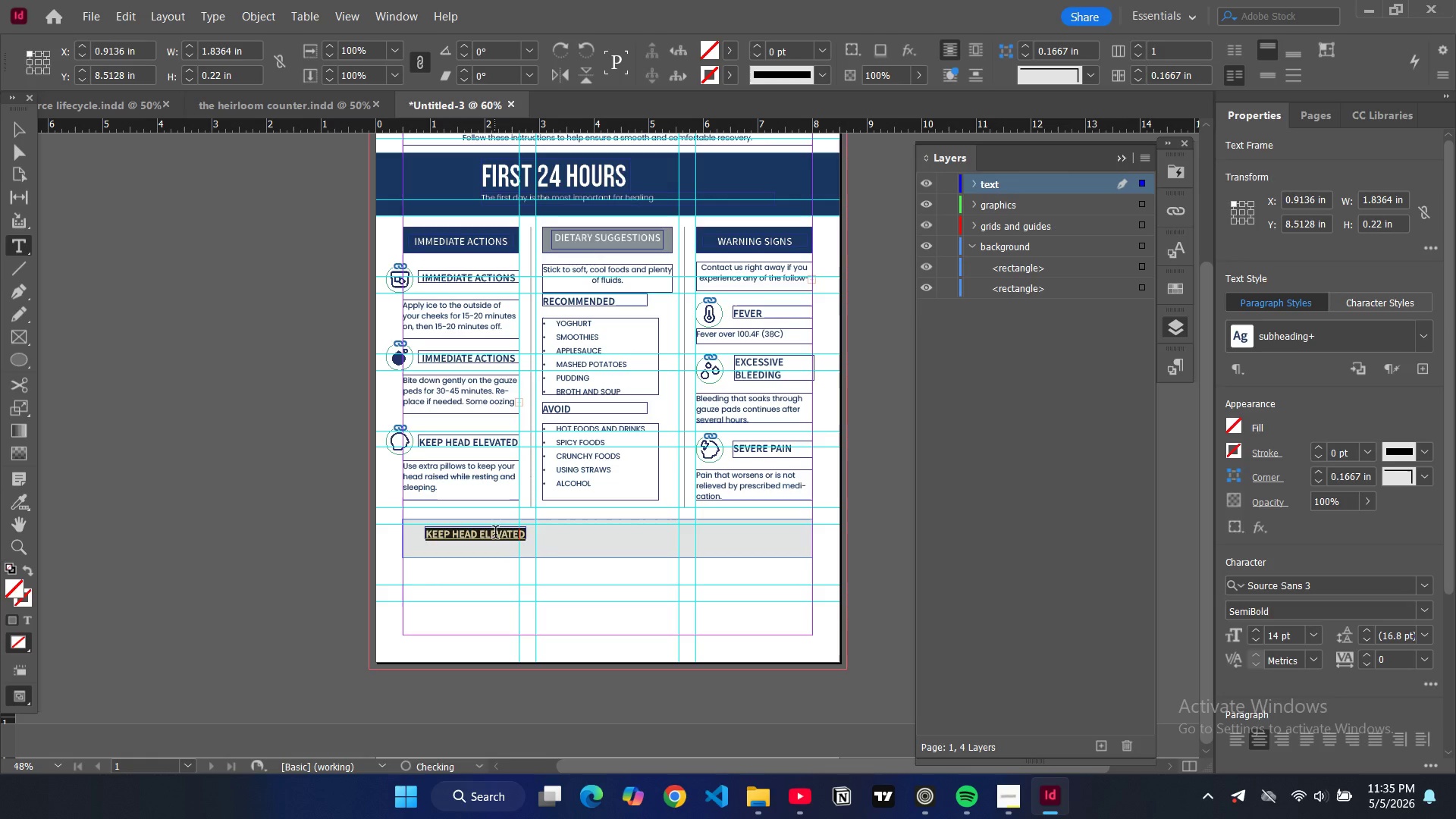 
double_click([495, 534])
 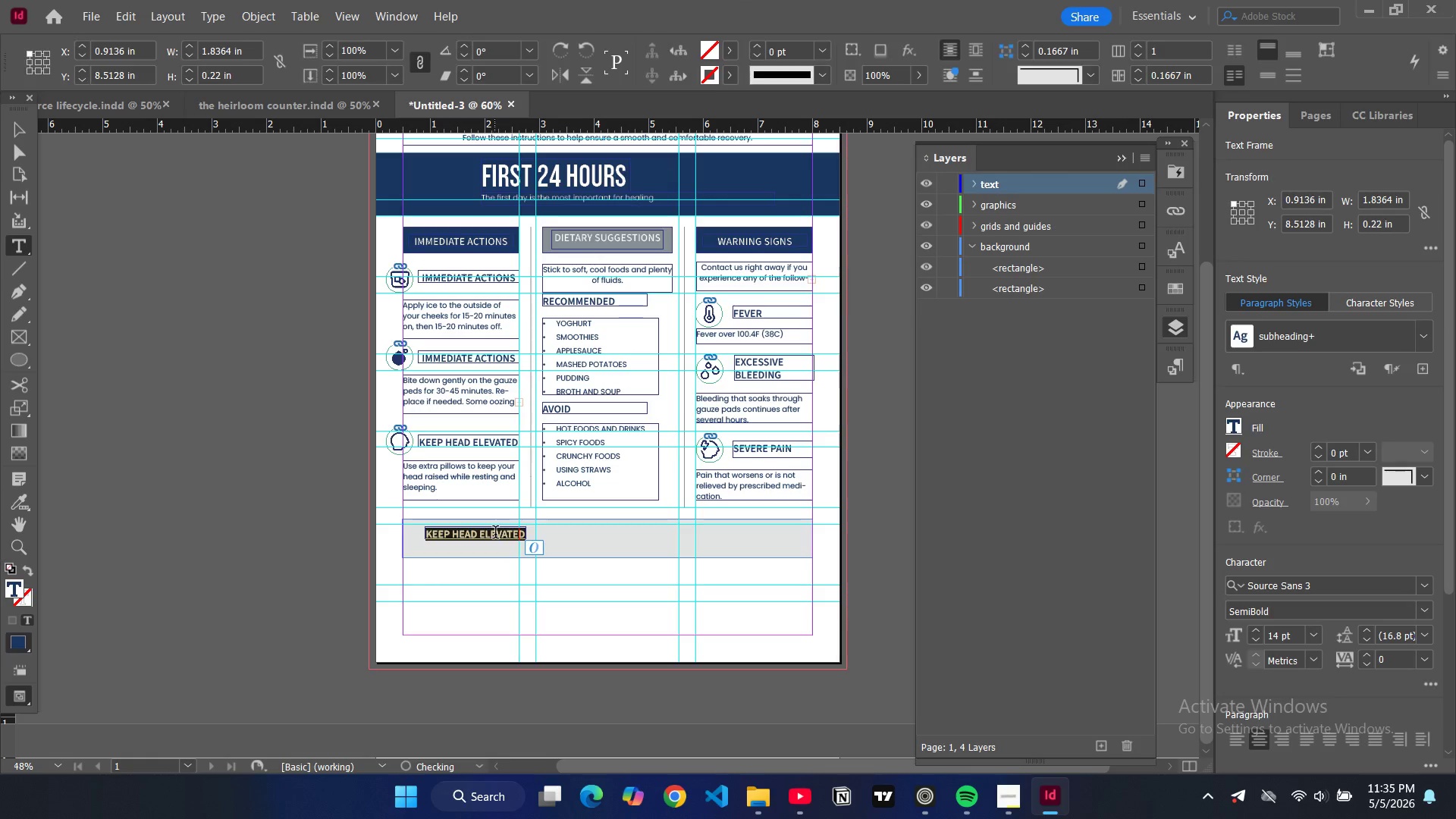 
triple_click([495, 534])
 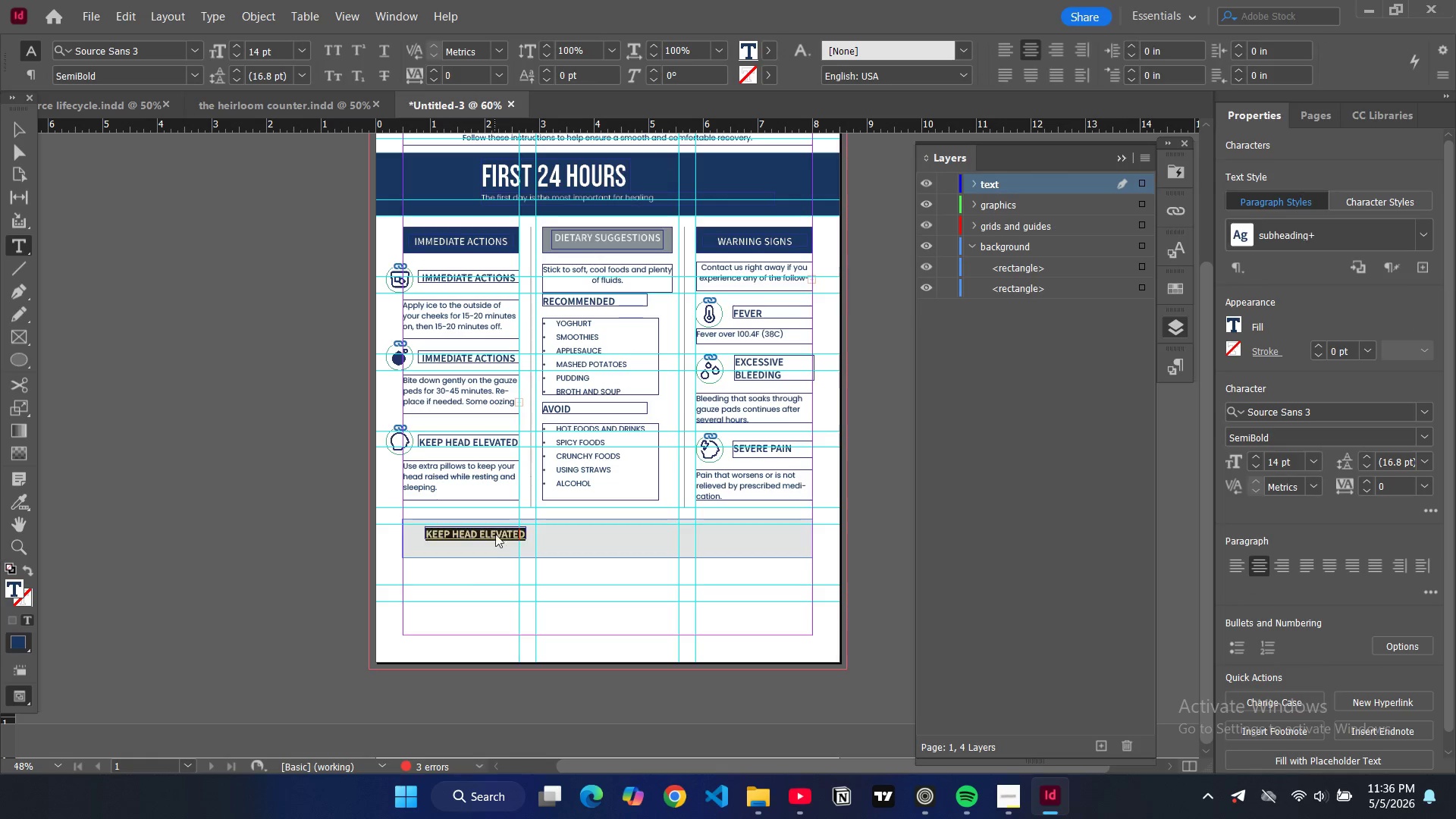 
key(F)
 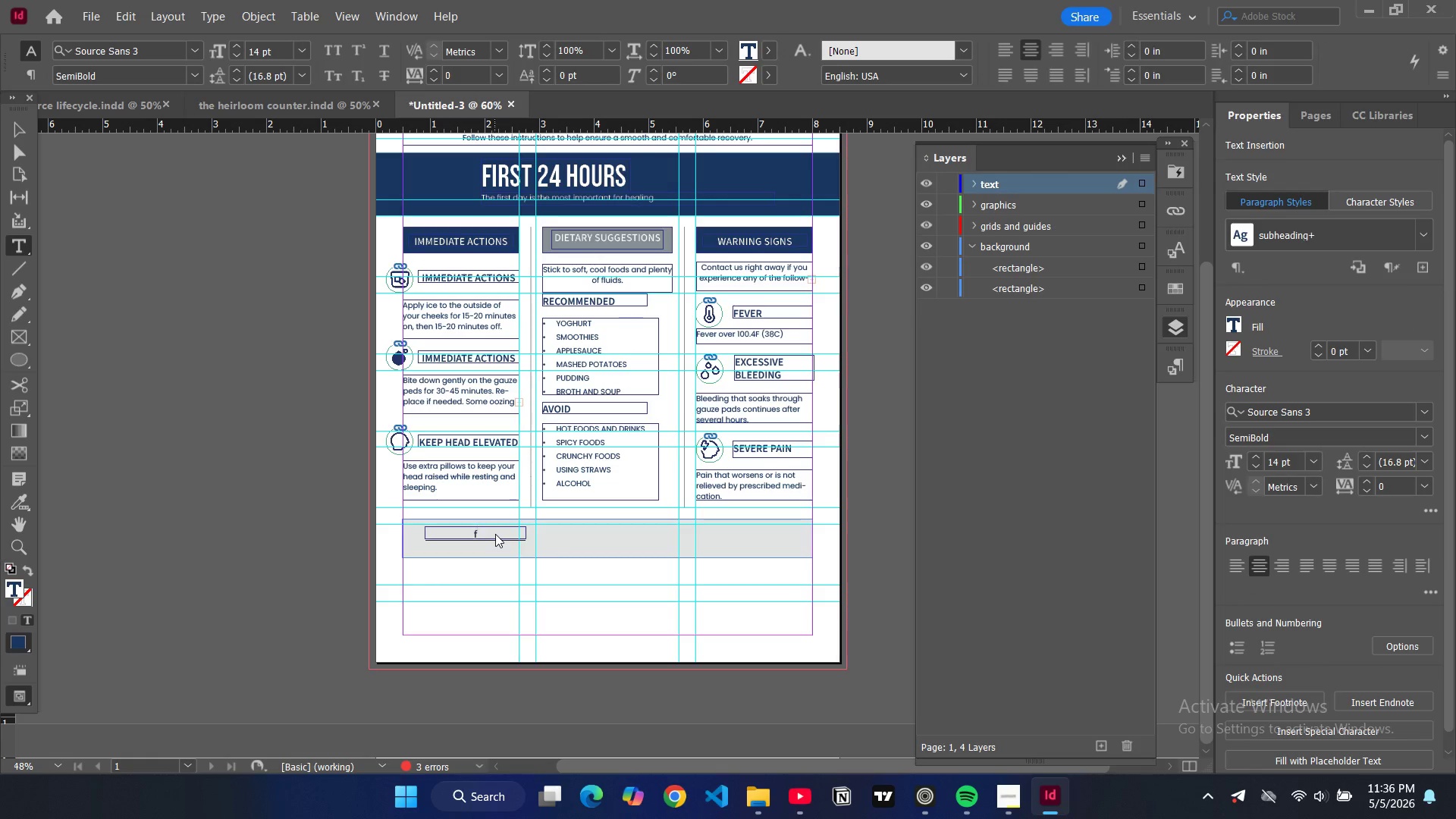 
type(ollow tour prescriptions)
 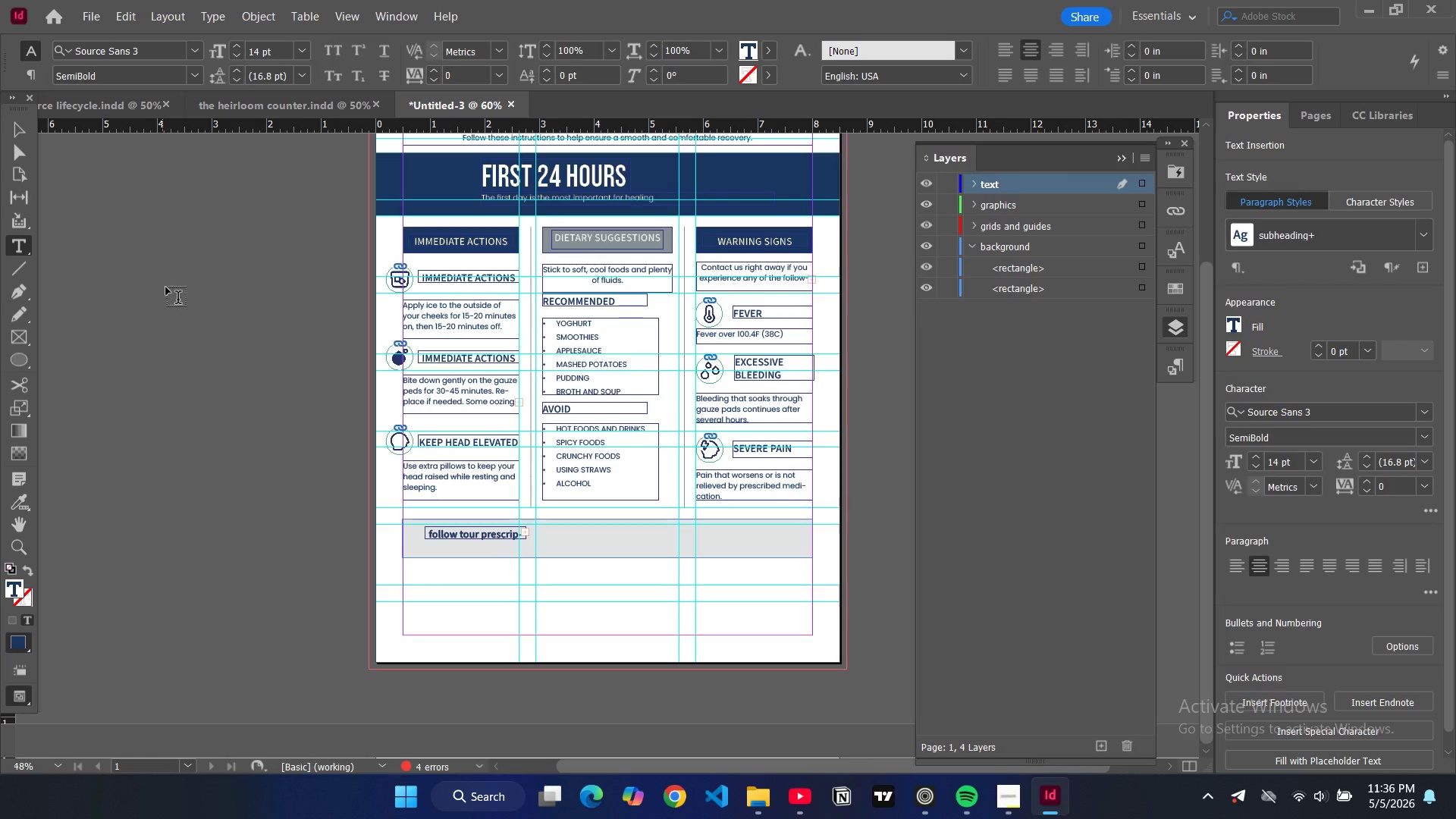 
left_click([19, 133])
 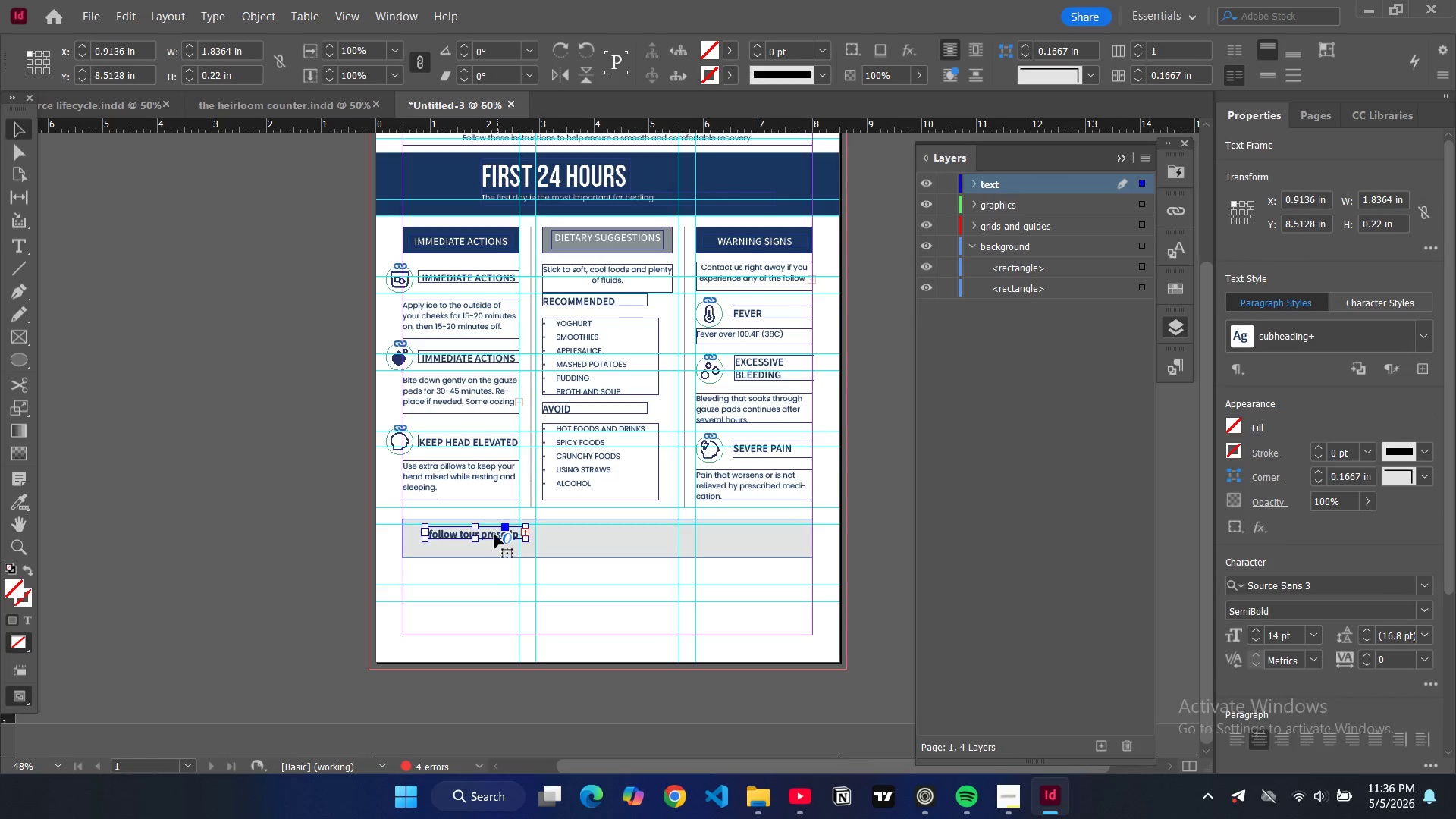 
double_click([483, 534])
 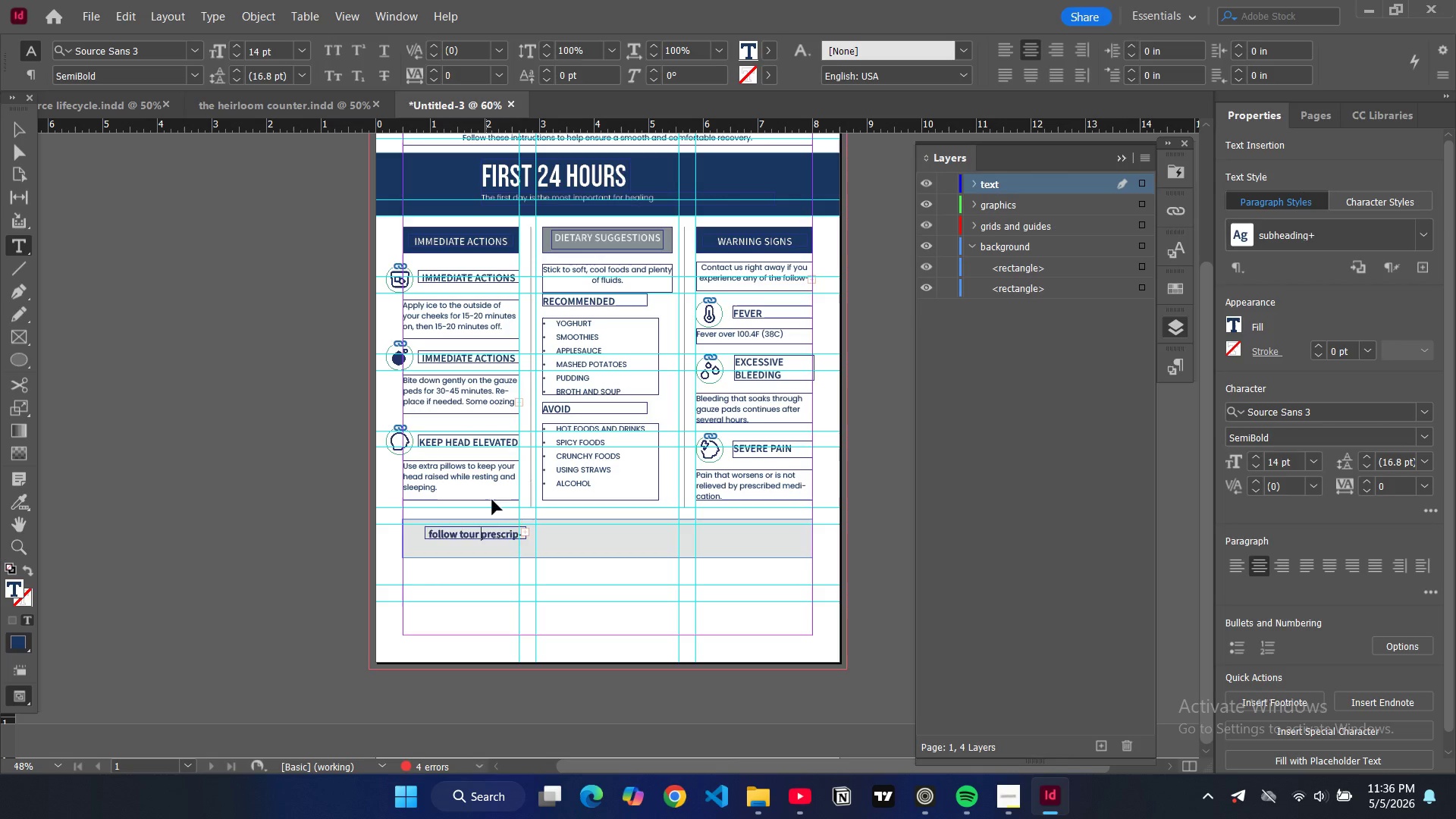 
key(Control+ControlLeft)
 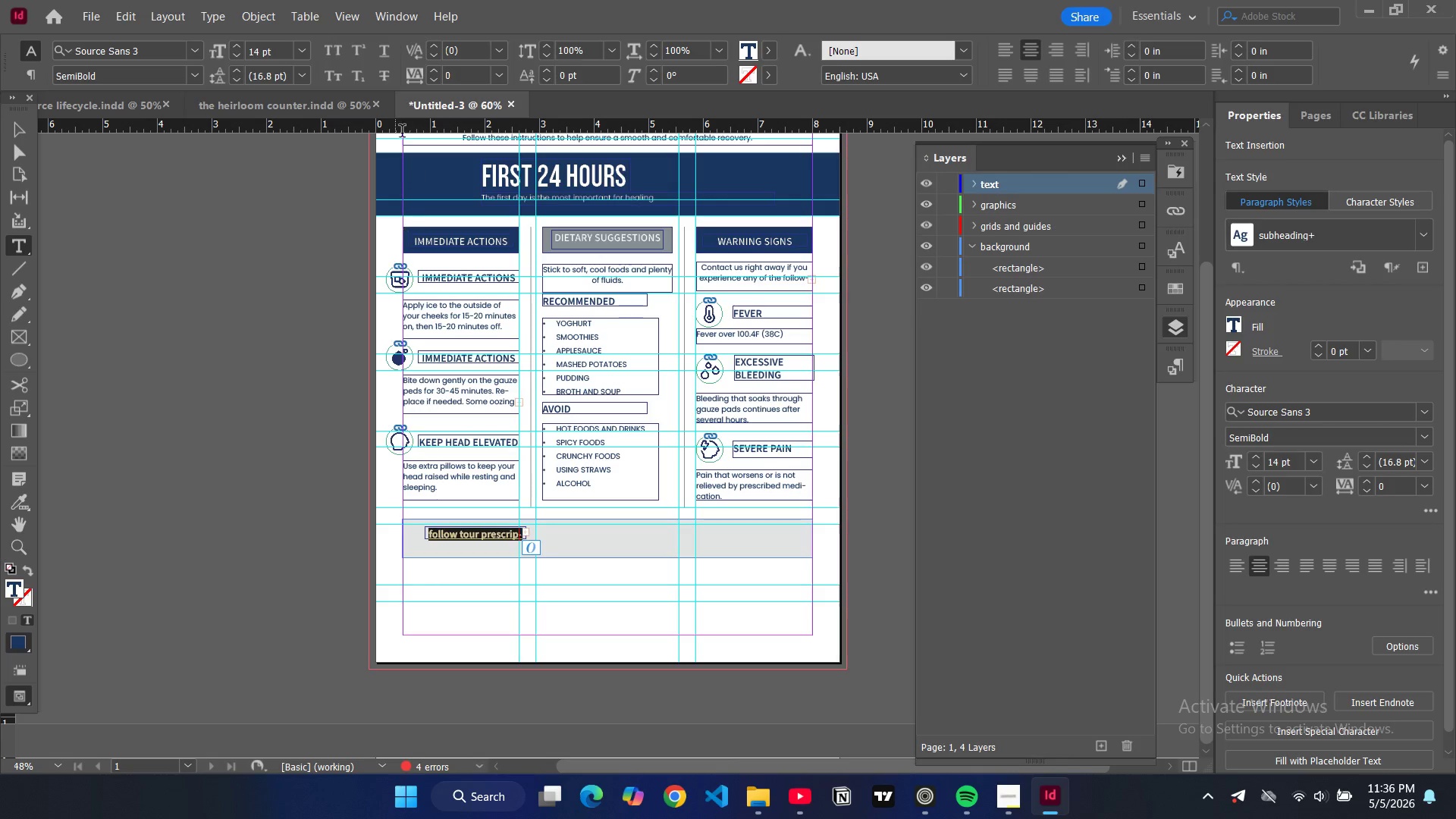 
key(Control+A)
 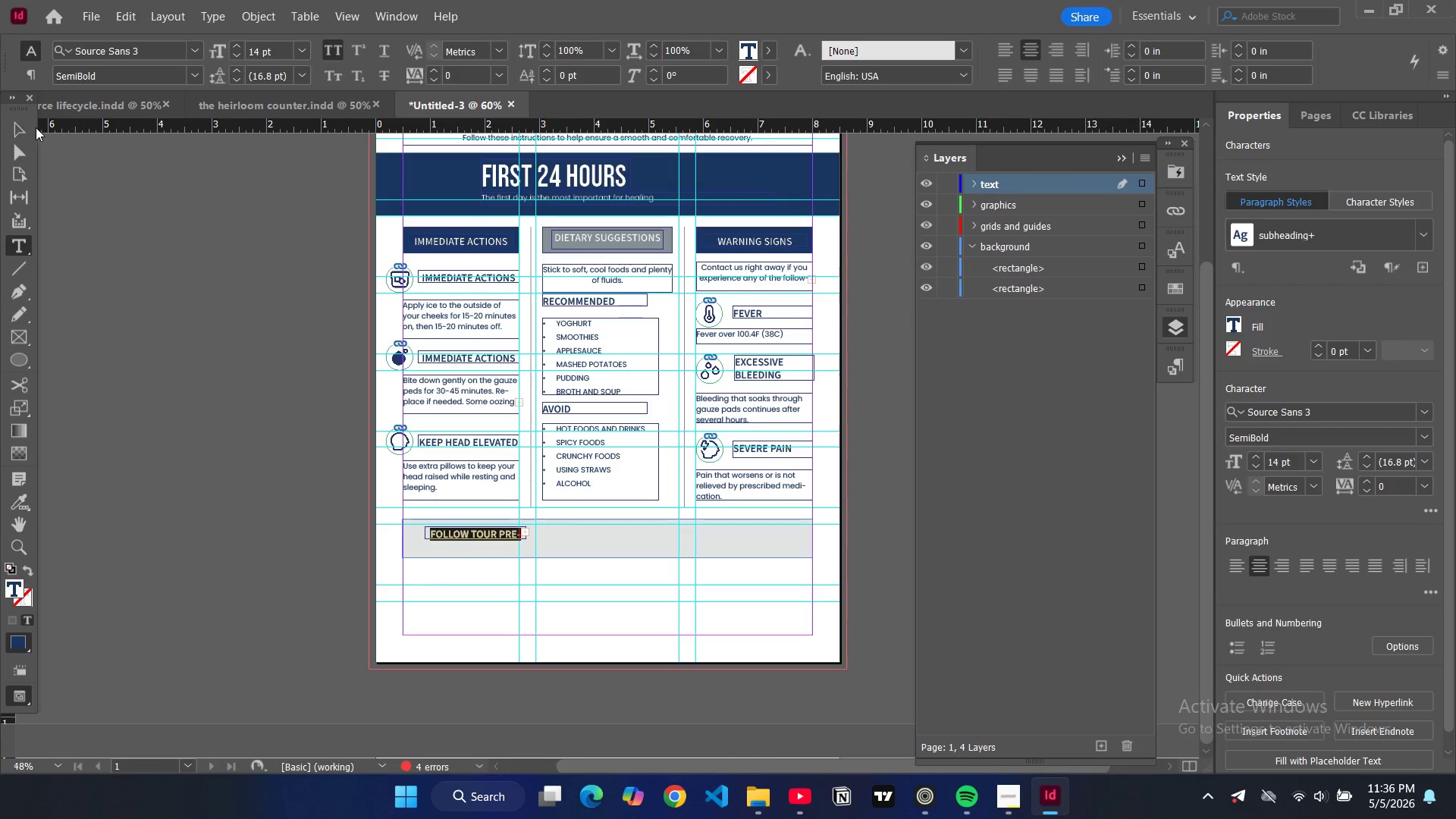 
left_click([14, 135])
 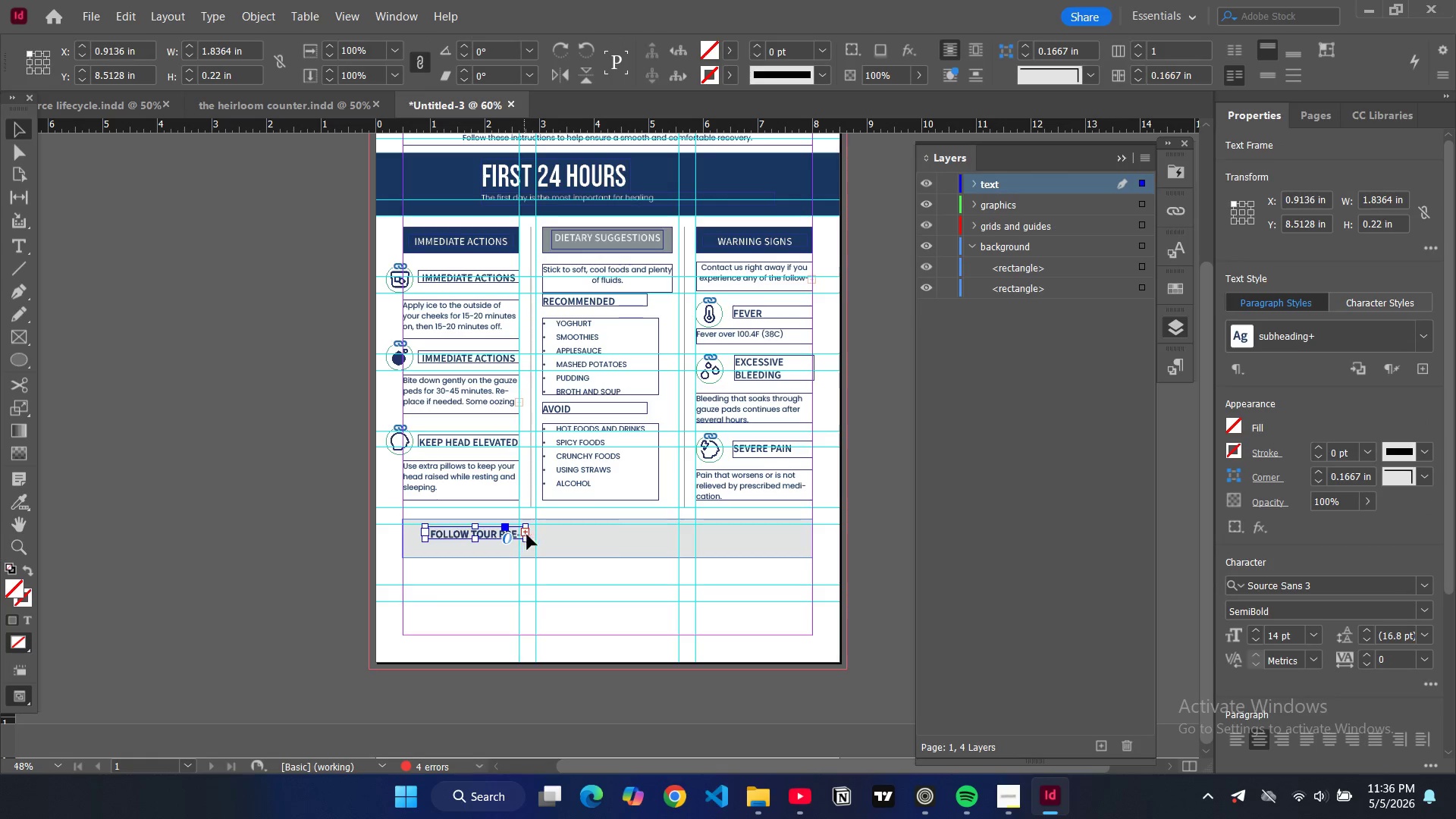 
left_click_drag(start_coordinate=[526, 535], to_coordinate=[580, 535])
 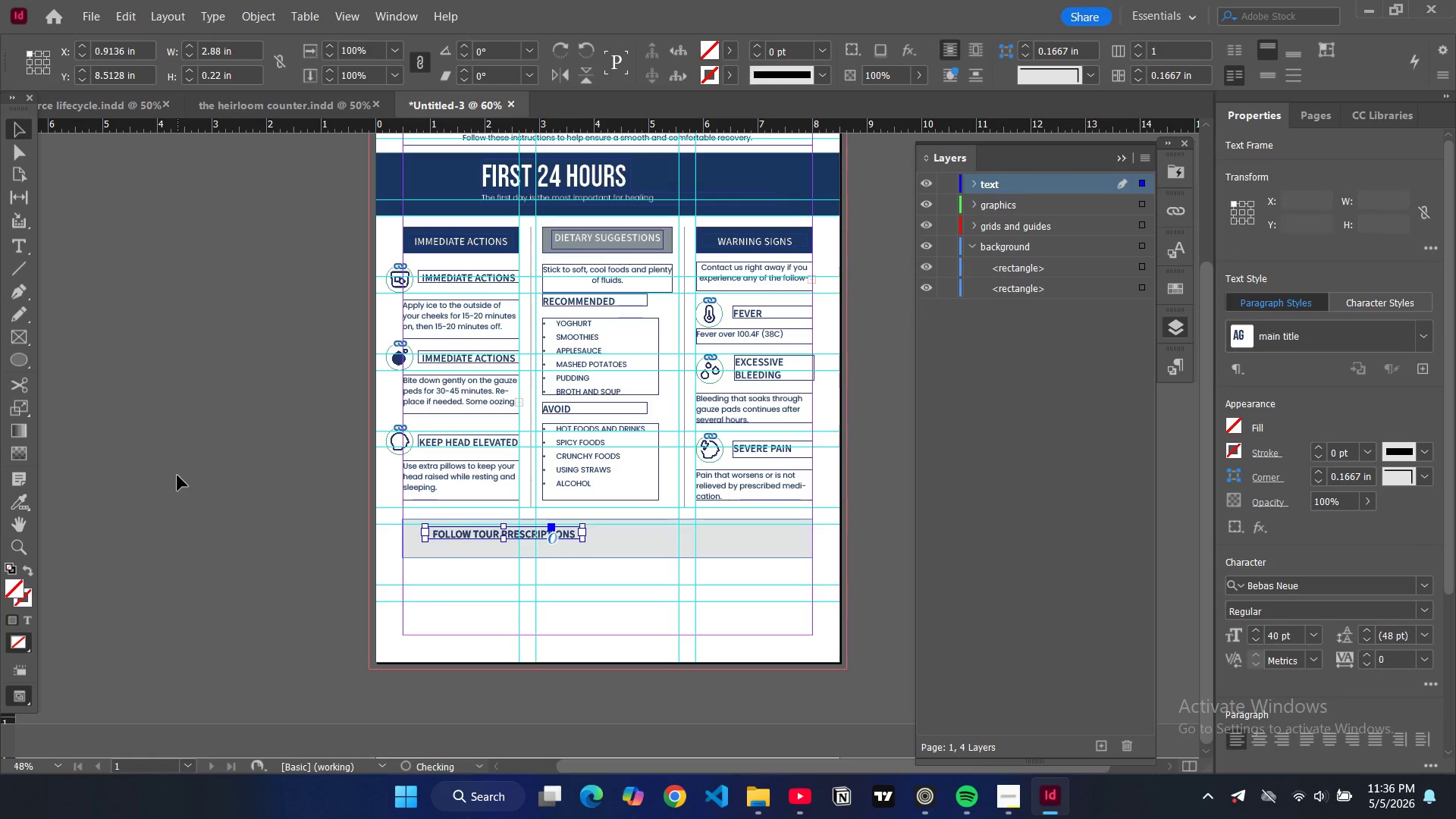 
left_click([177, 475])
 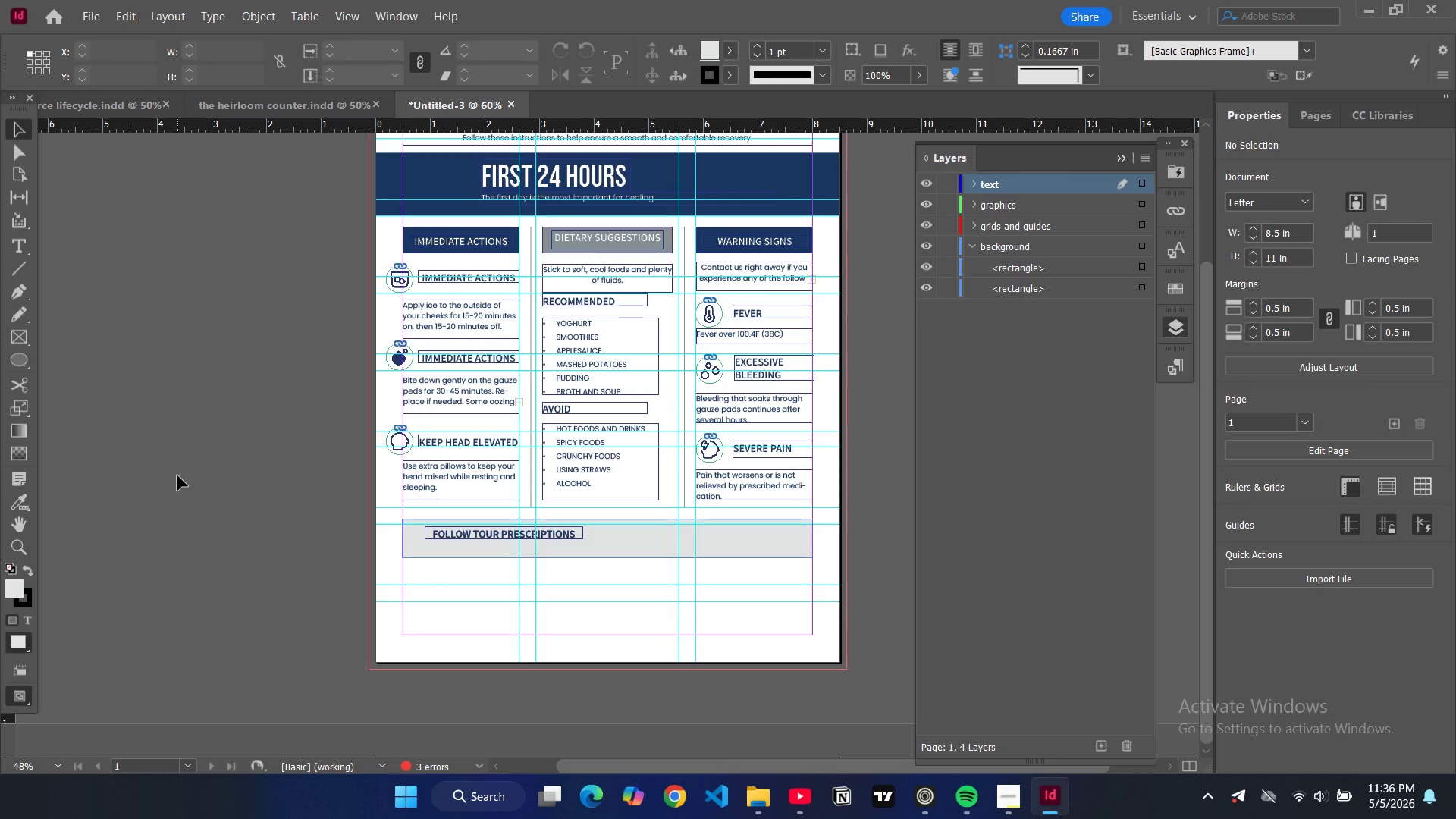 
wait(28.14)
 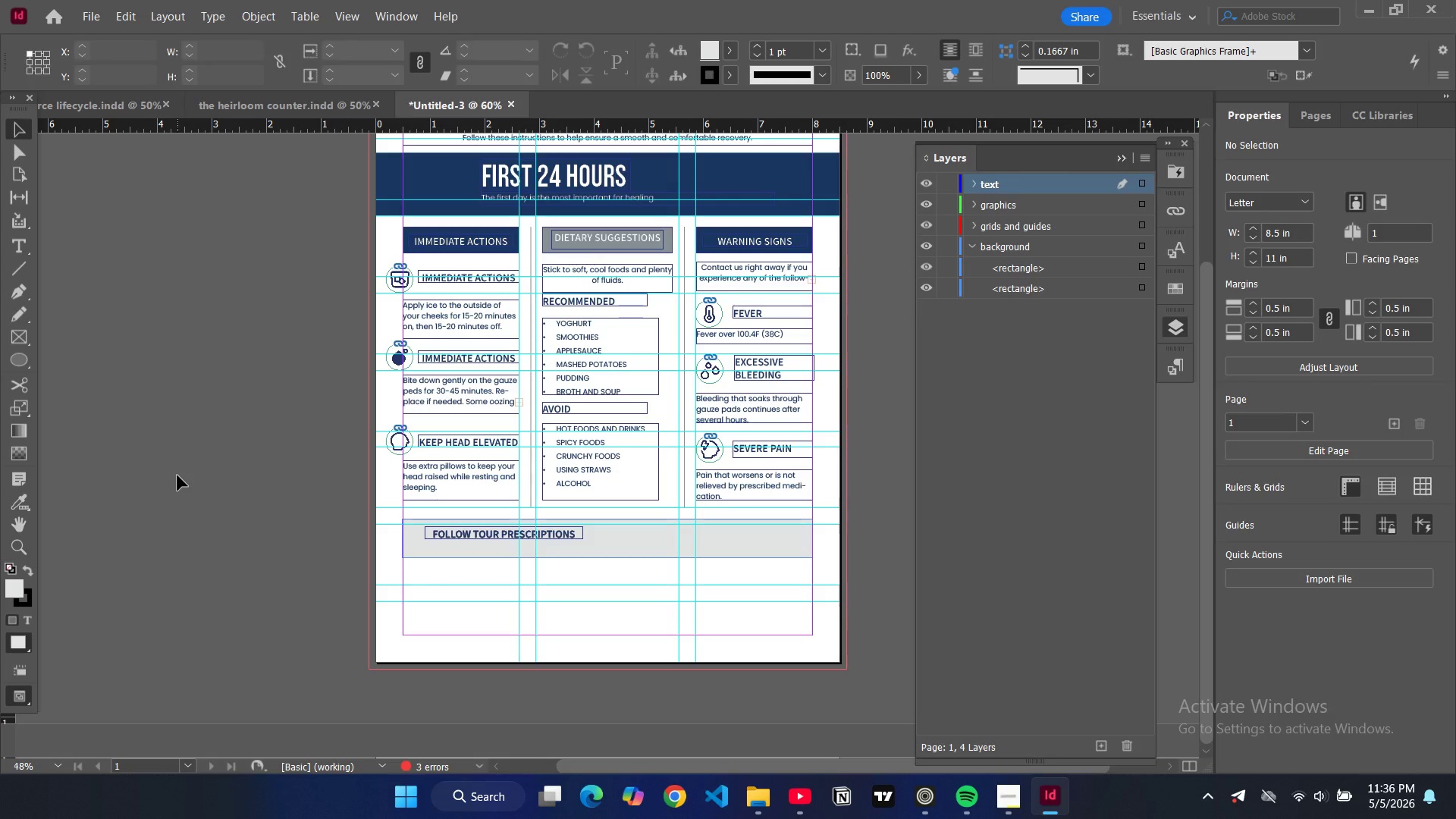 
left_click([466, 474])
 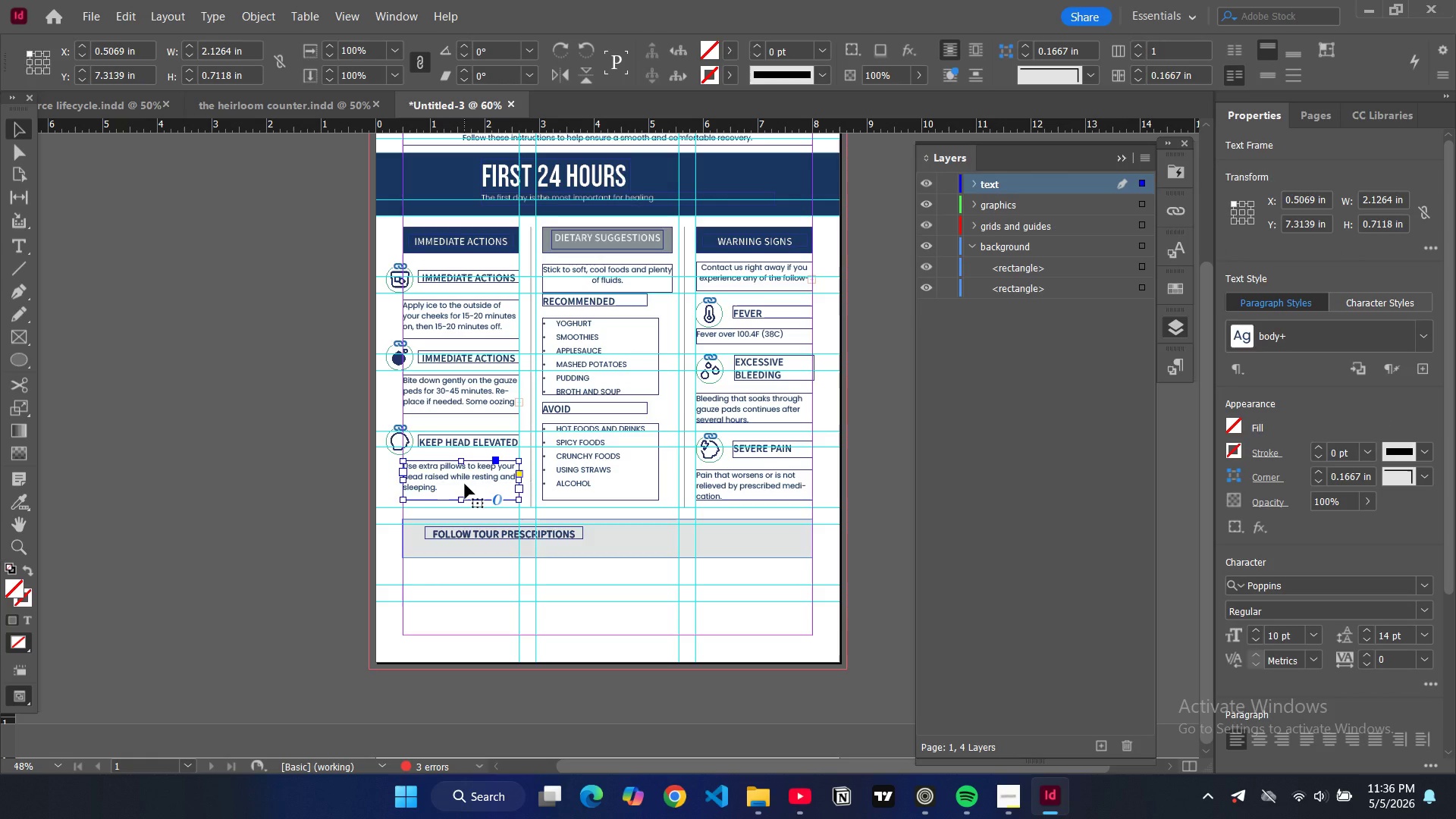 
key(Control+C)
 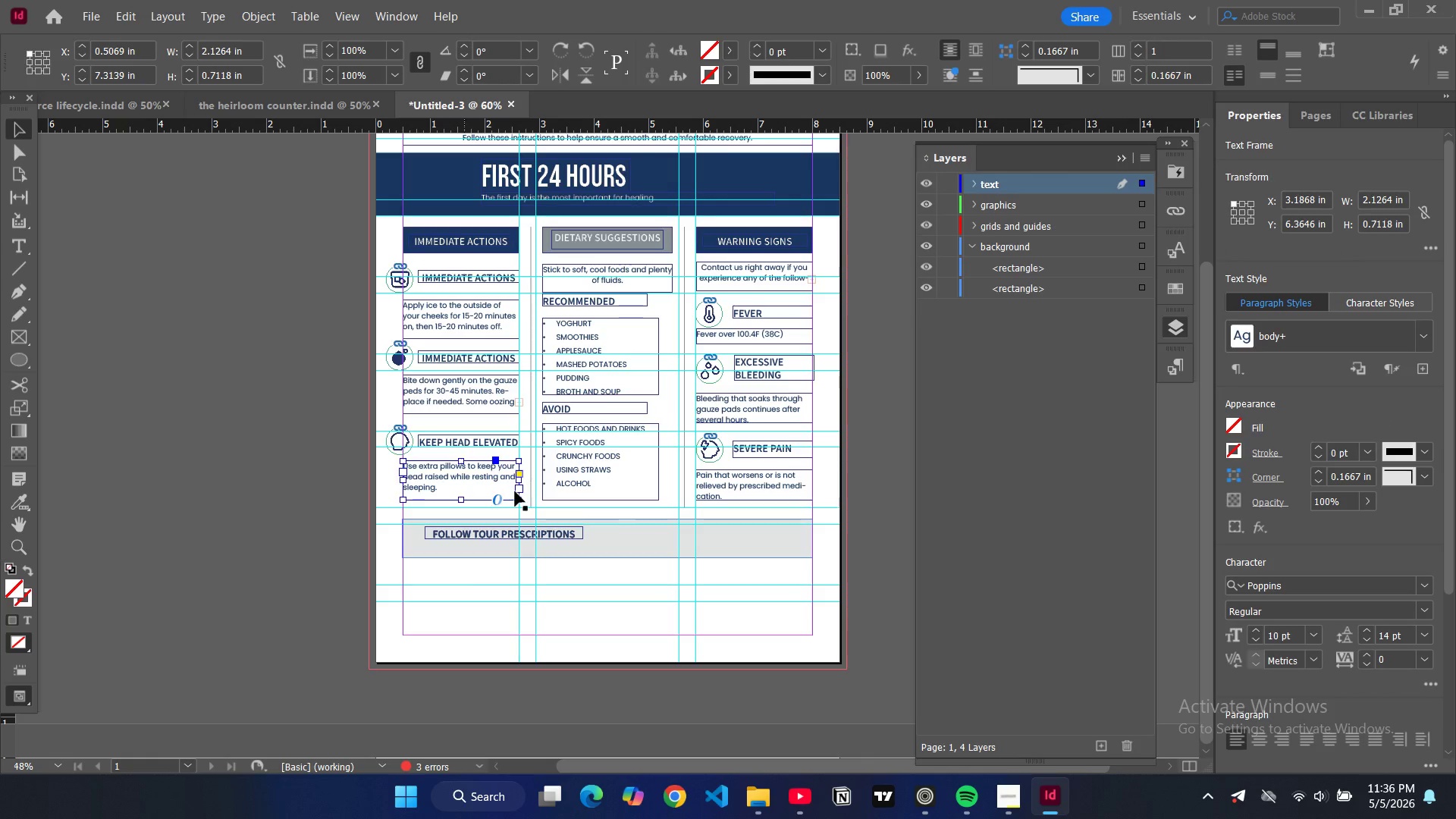 
key(Control+V)
 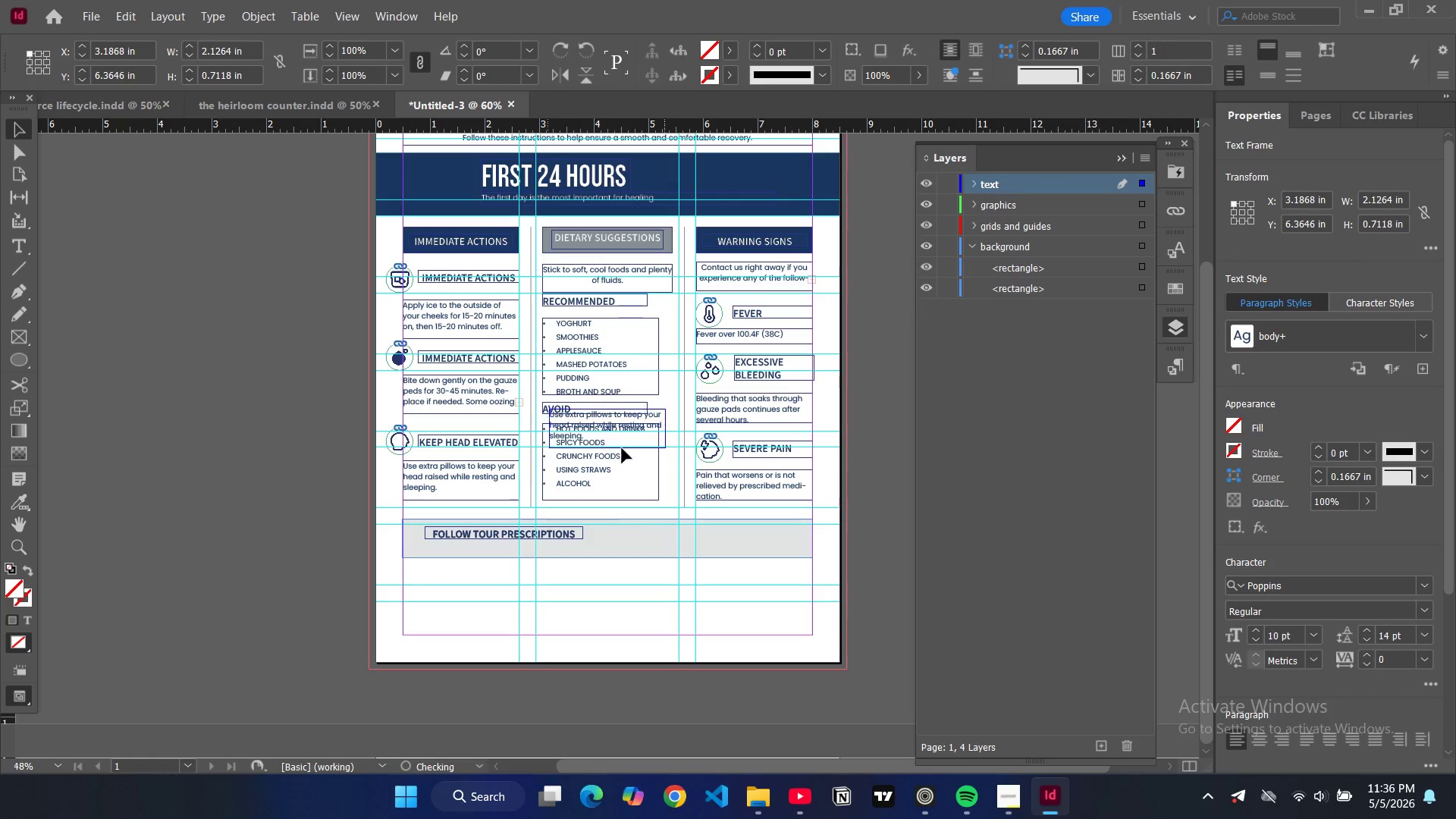 
left_click_drag(start_coordinate=[617, 438], to_coordinate=[491, 576])
 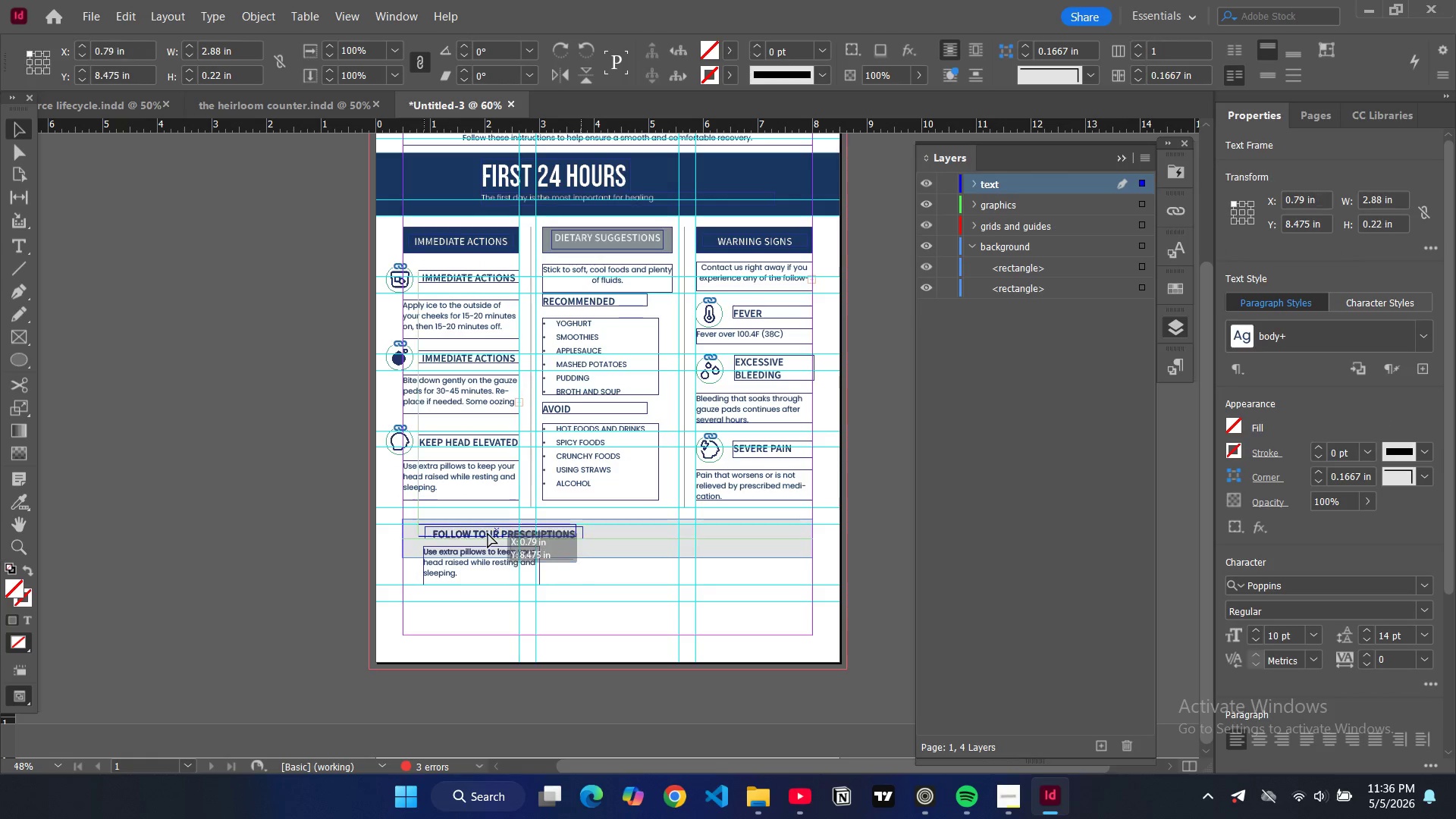 
left_click_drag(start_coordinate=[496, 535], to_coordinate=[488, 532])
 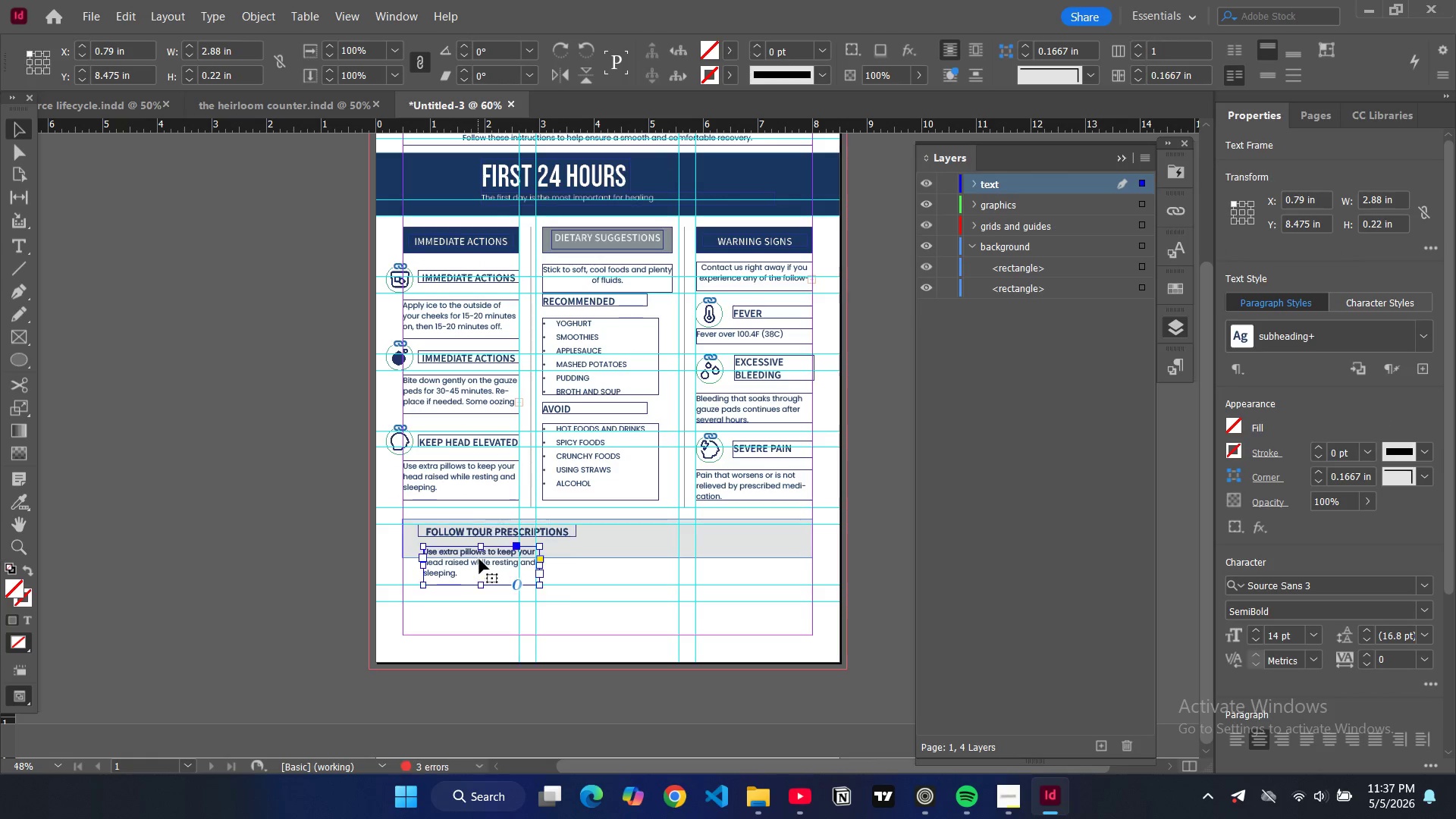 
left_click([478, 559])
 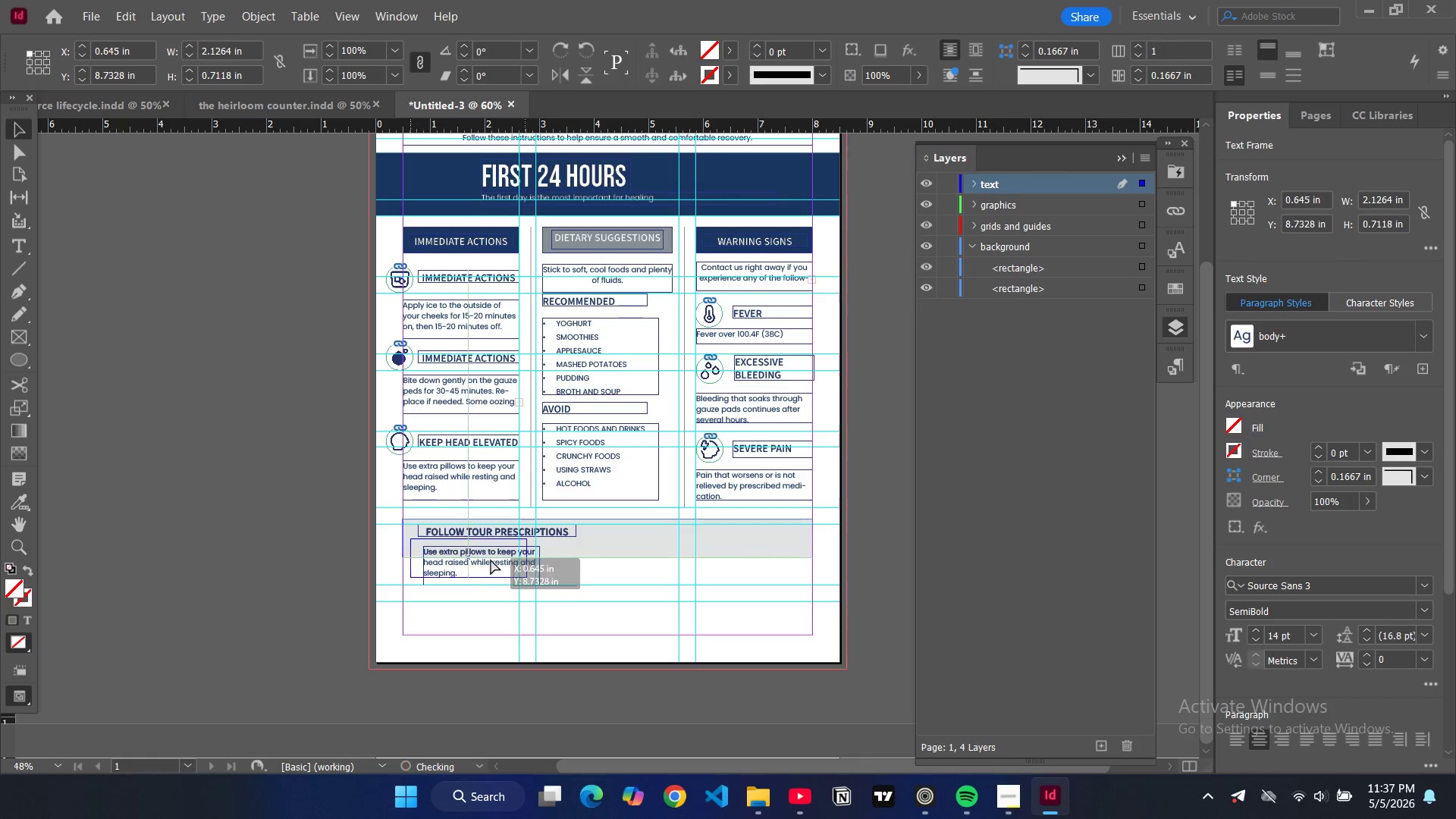 
left_click_drag(start_coordinate=[502, 566], to_coordinate=[498, 564])
 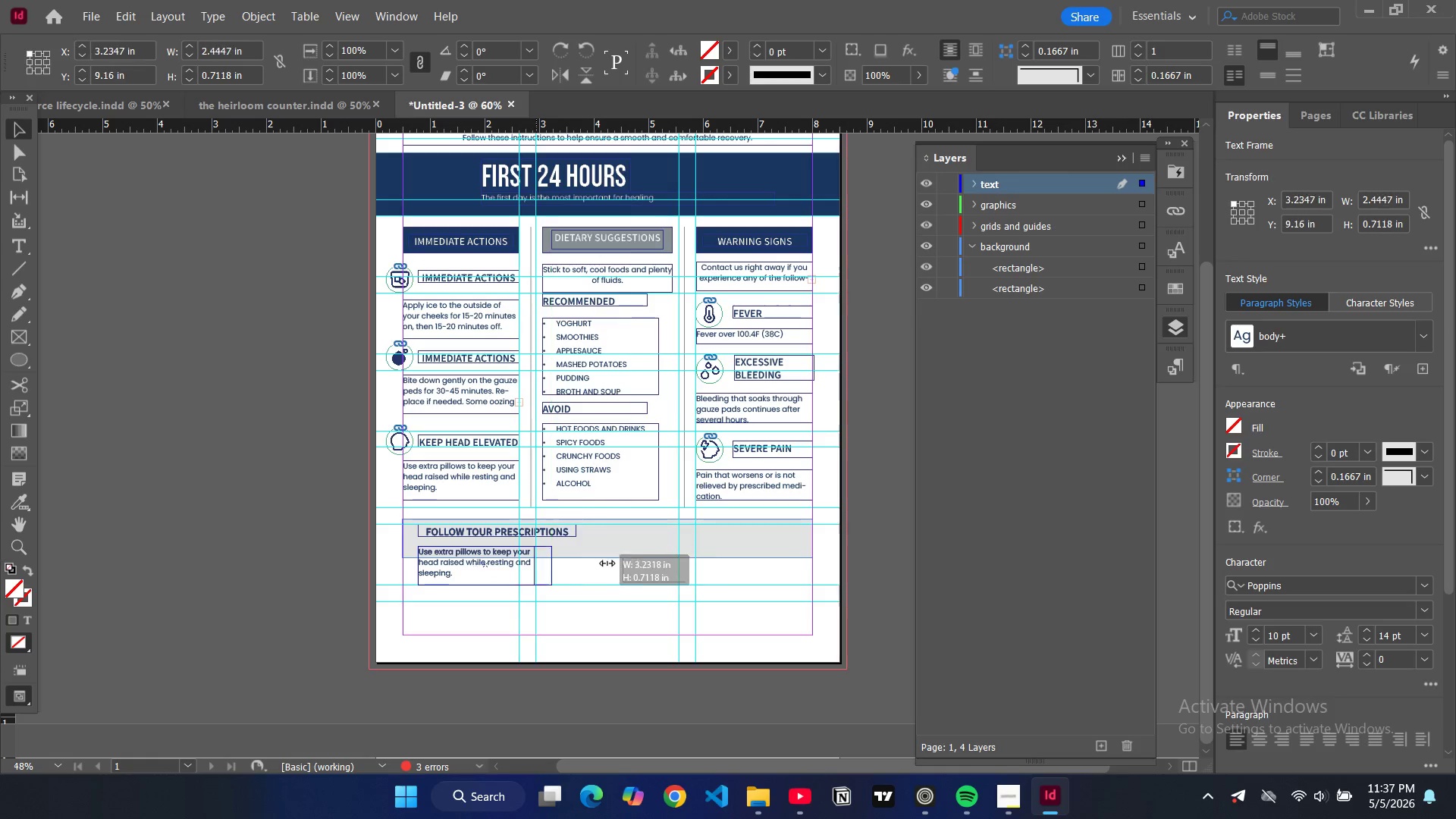 
left_click_drag(start_coordinate=[537, 563], to_coordinate=[785, 573])
 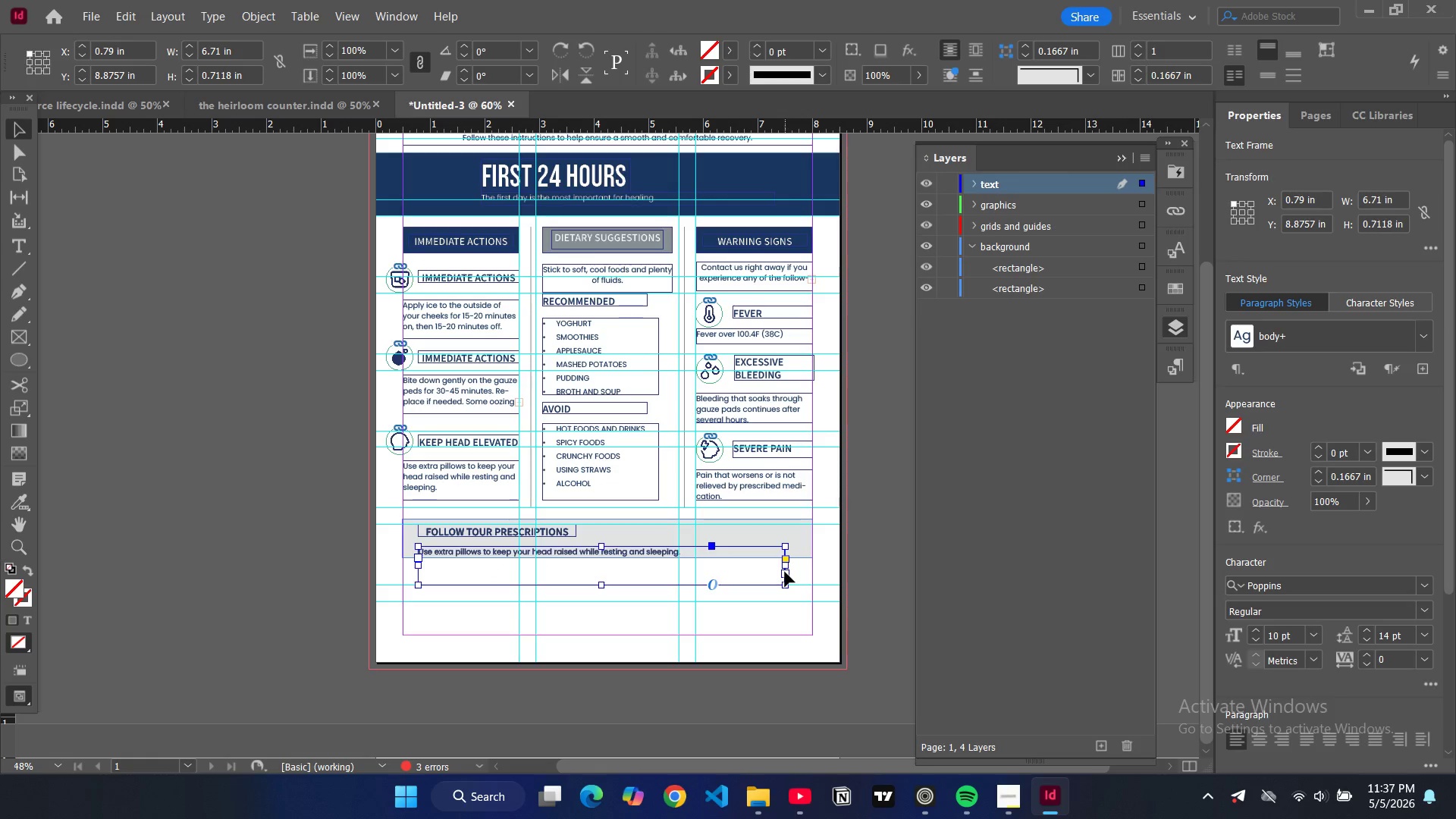 
left_click_drag(start_coordinate=[785, 567], to_coordinate=[678, 558])
 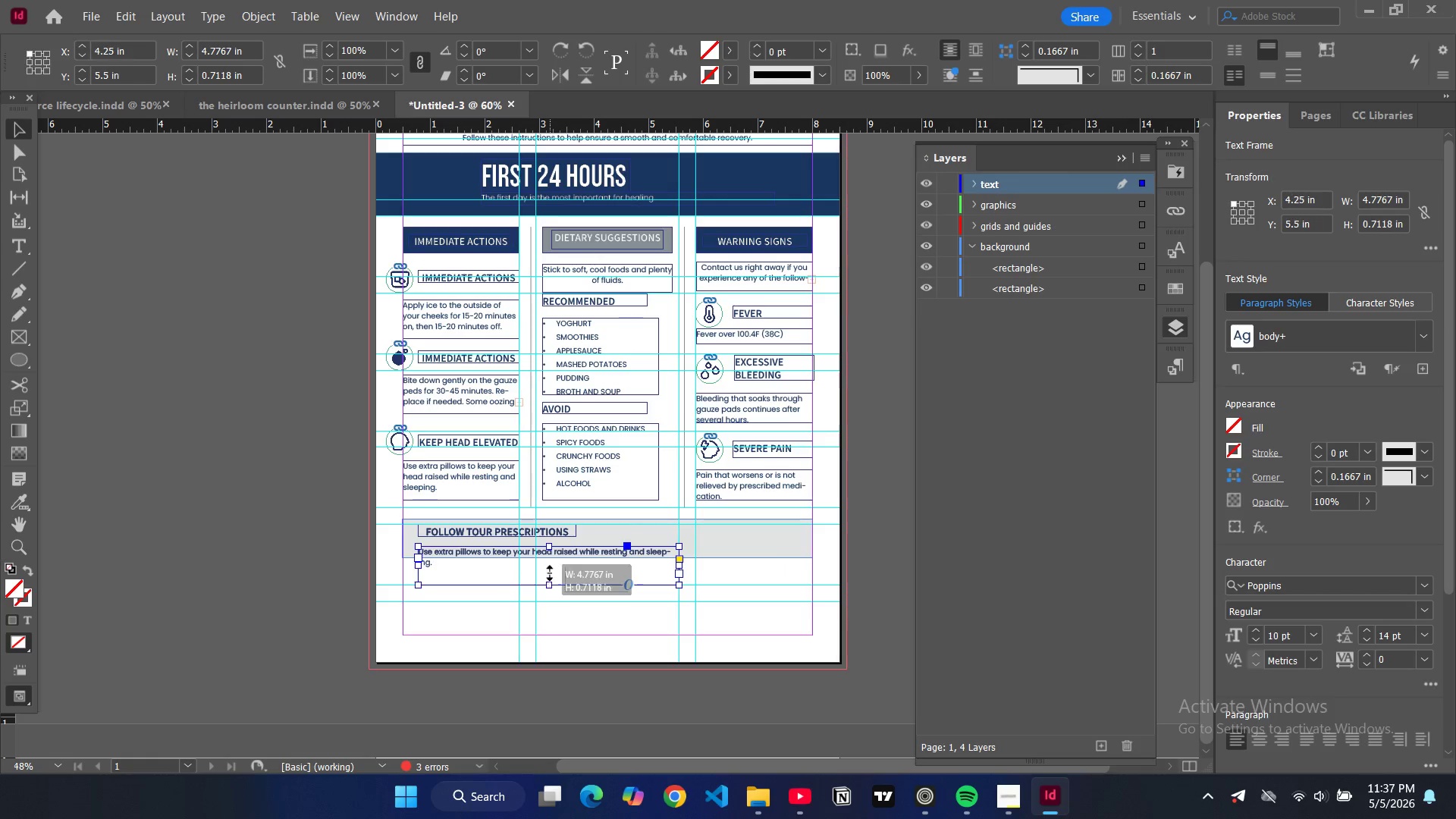 
left_click_drag(start_coordinate=[550, 583], to_coordinate=[556, 570])
 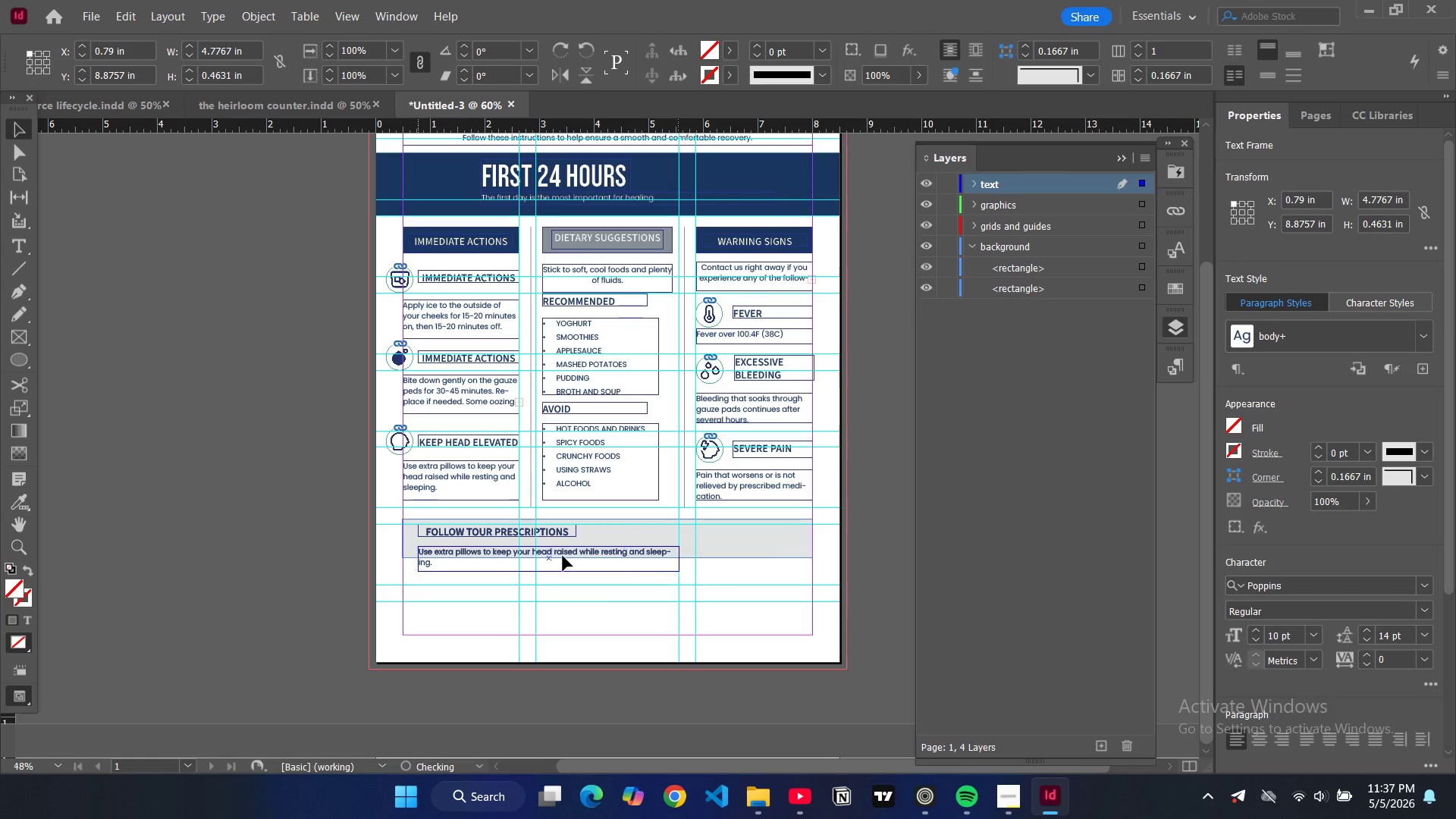 
left_click_drag(start_coordinate=[563, 560], to_coordinate=[563, 555])
 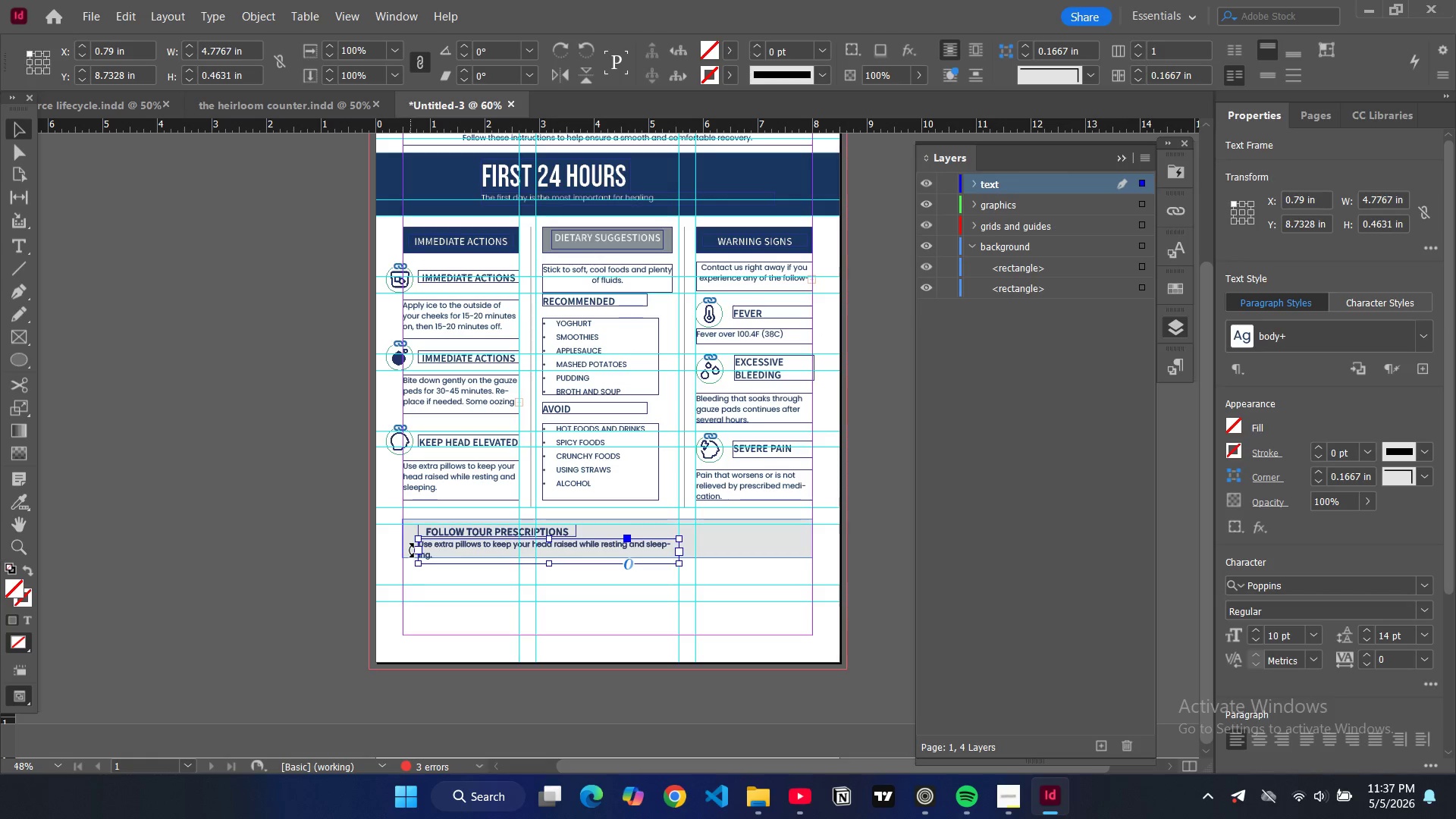 
left_click([411, 550])
 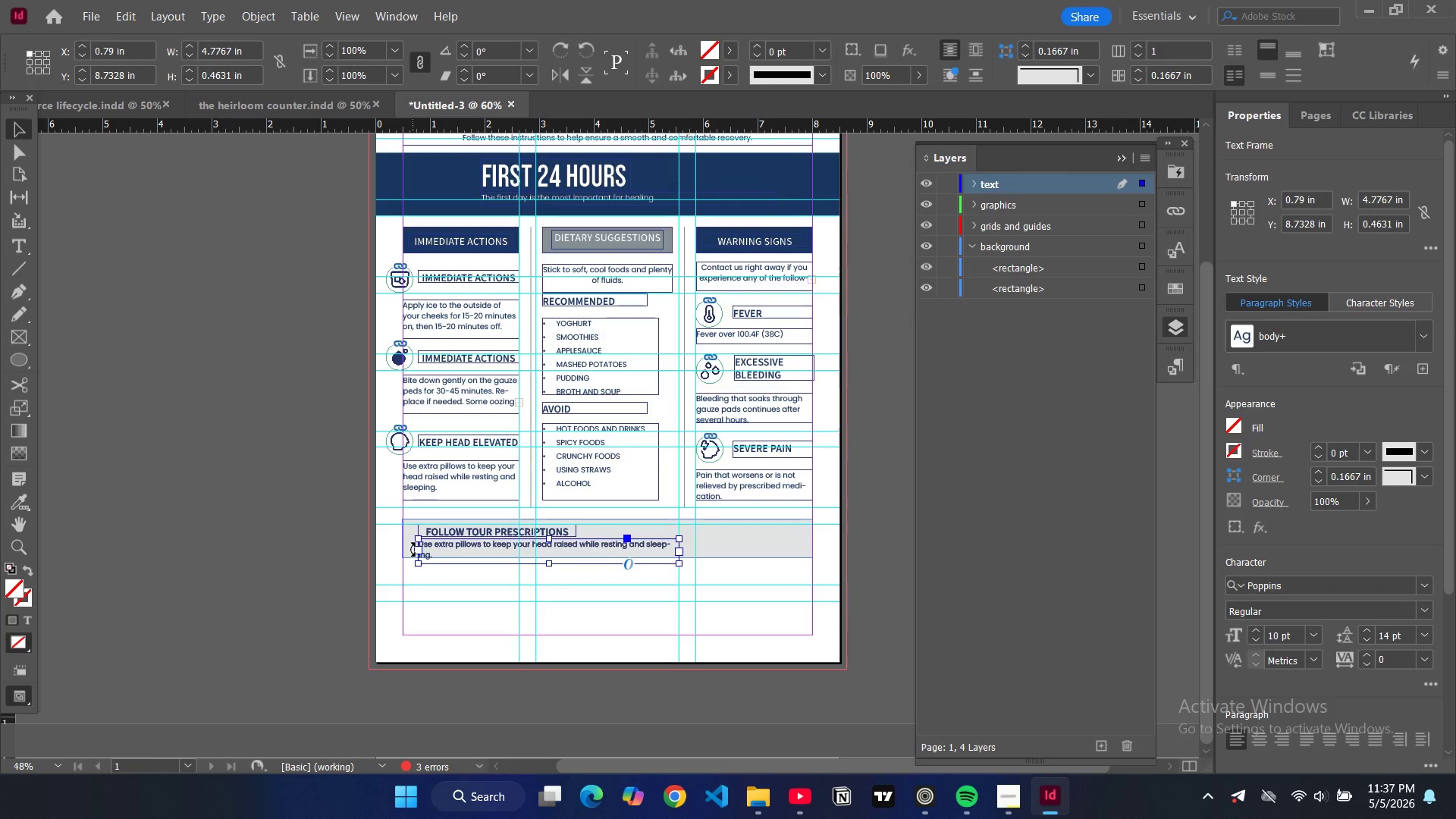 
wait(13.67)
 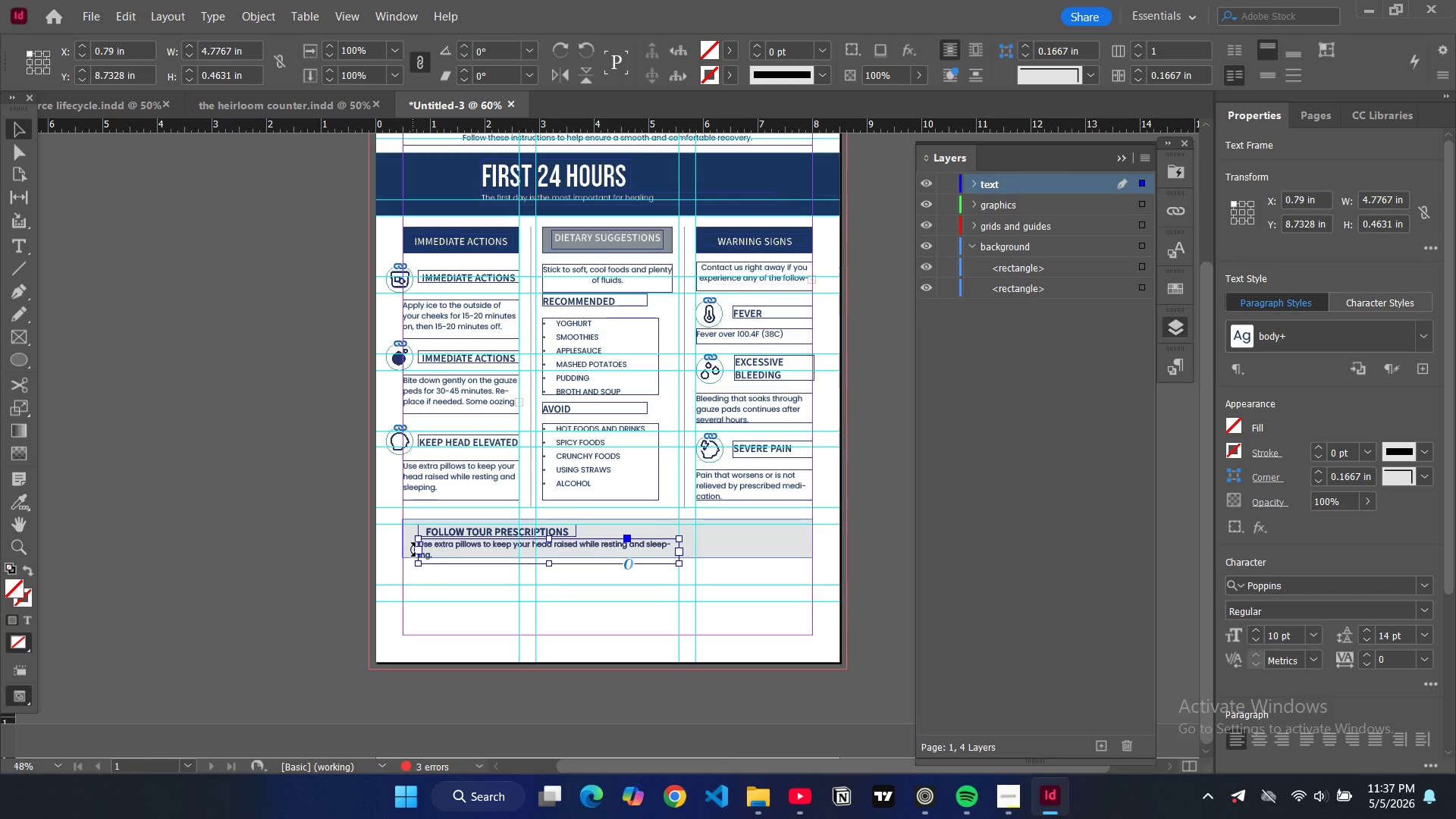 
left_click_drag(start_coordinate=[552, 560], to_coordinate=[551, 556])
 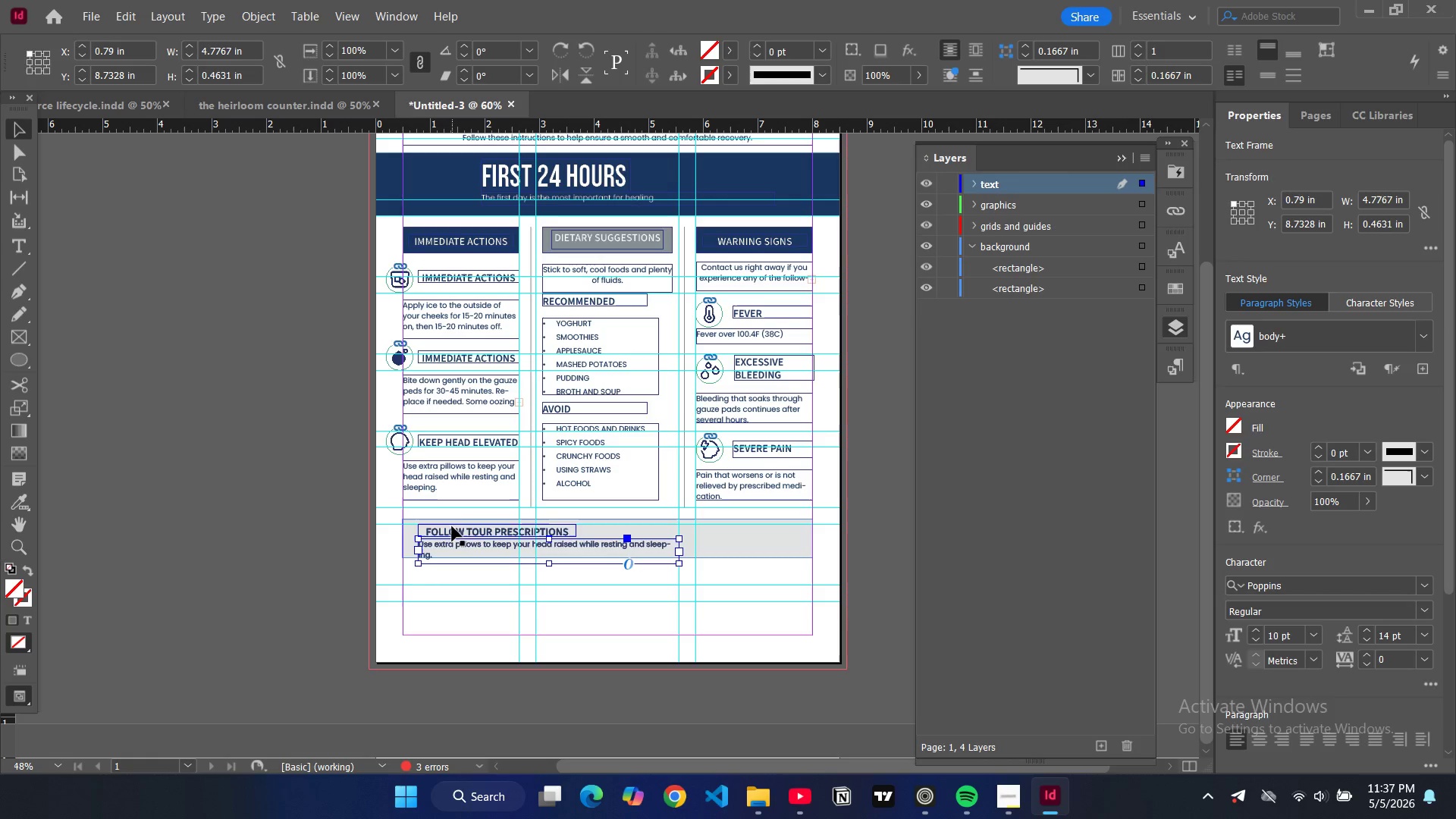 
left_click([462, 518])
 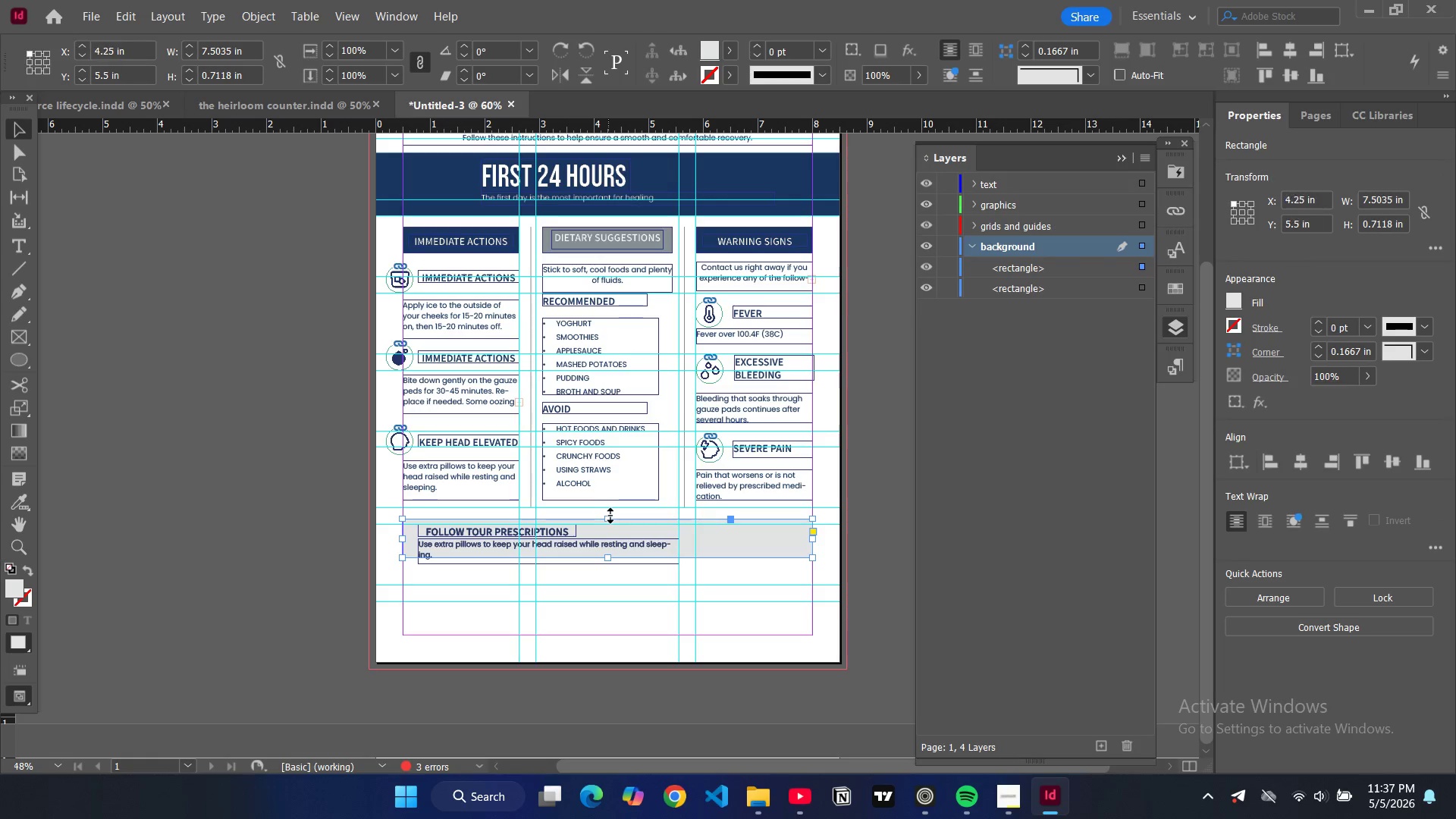 
double_click([610, 515])
 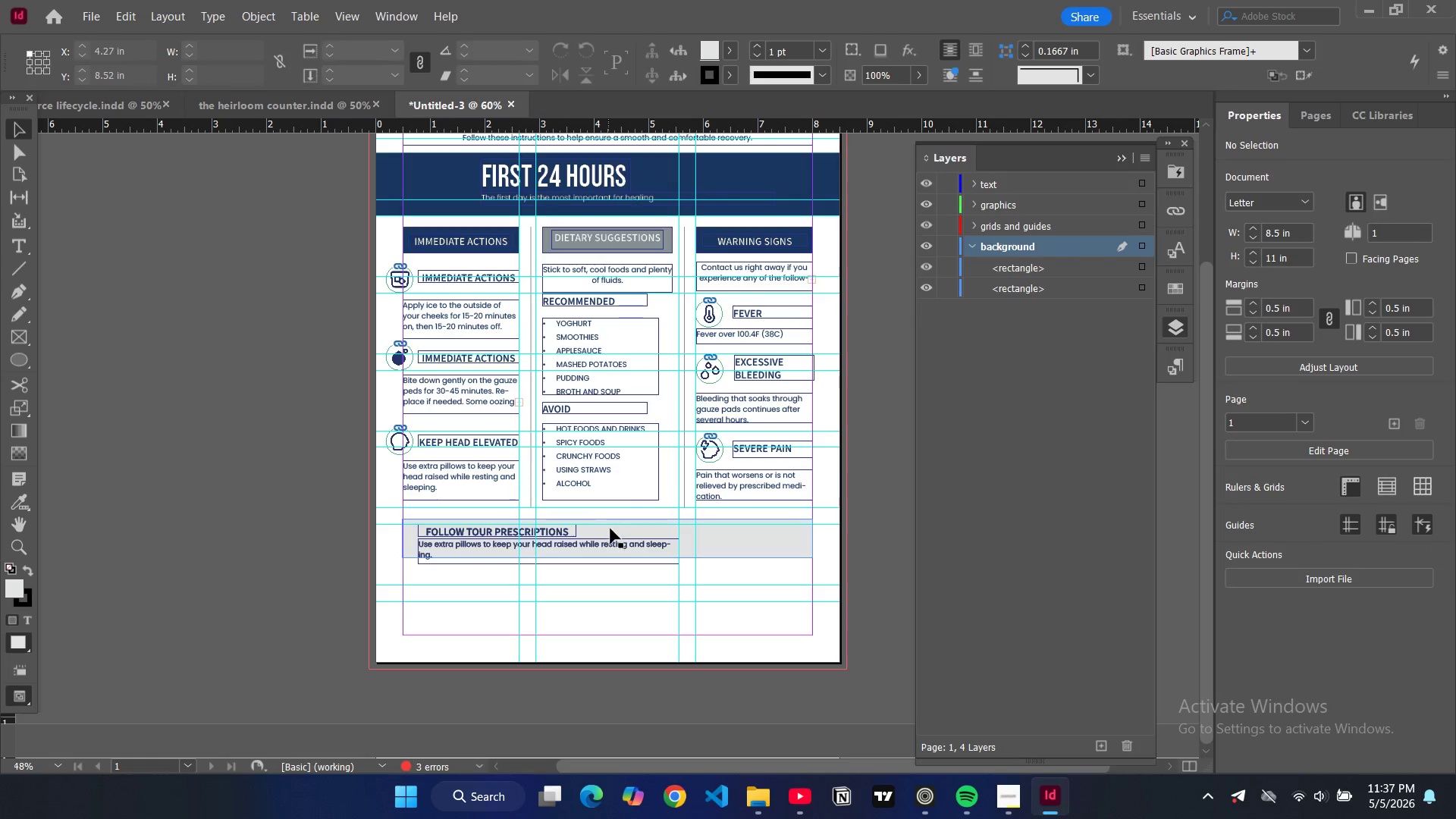 
left_click([610, 529])
 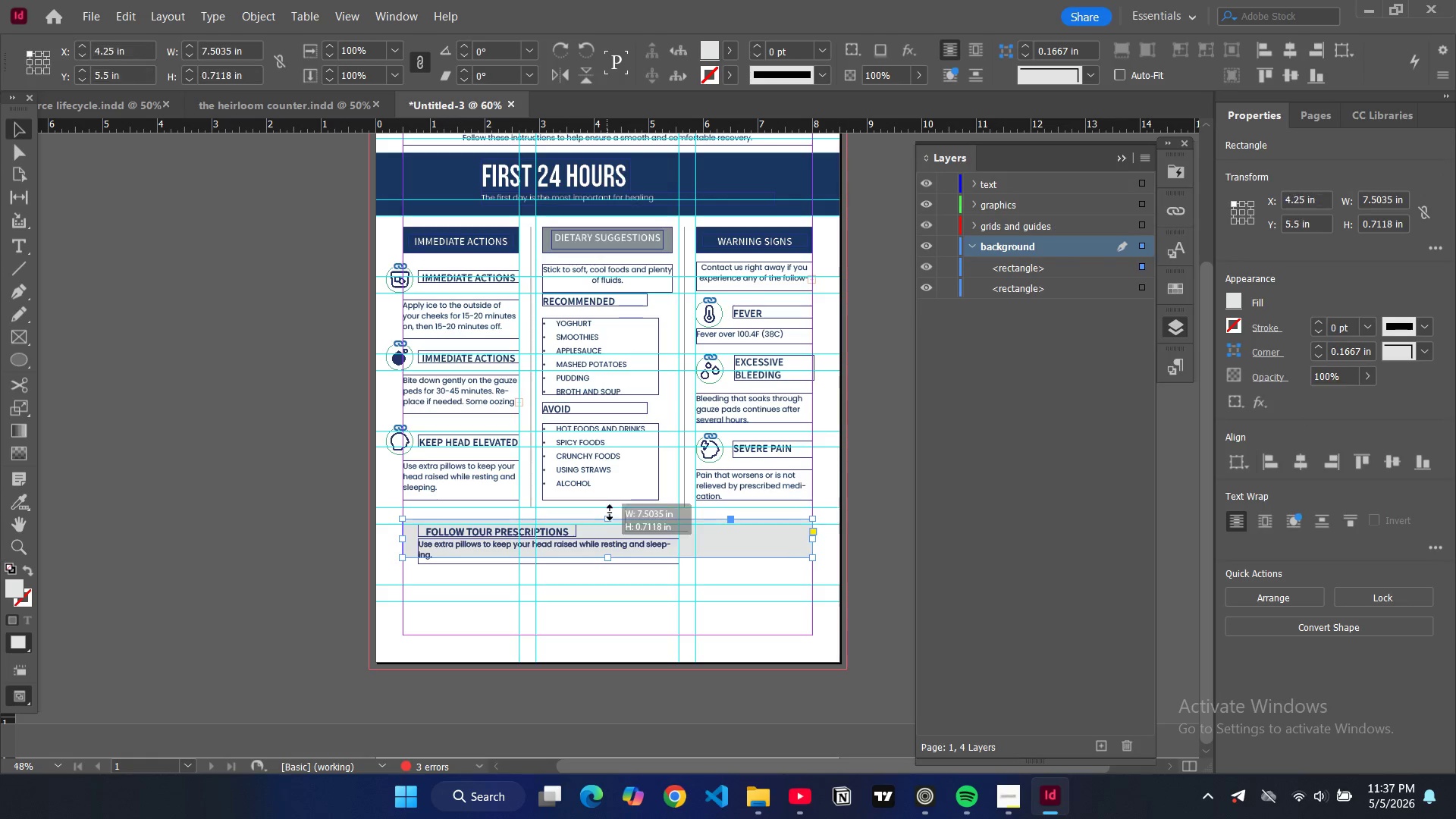 
left_click_drag(start_coordinate=[607, 518], to_coordinate=[610, 513])
 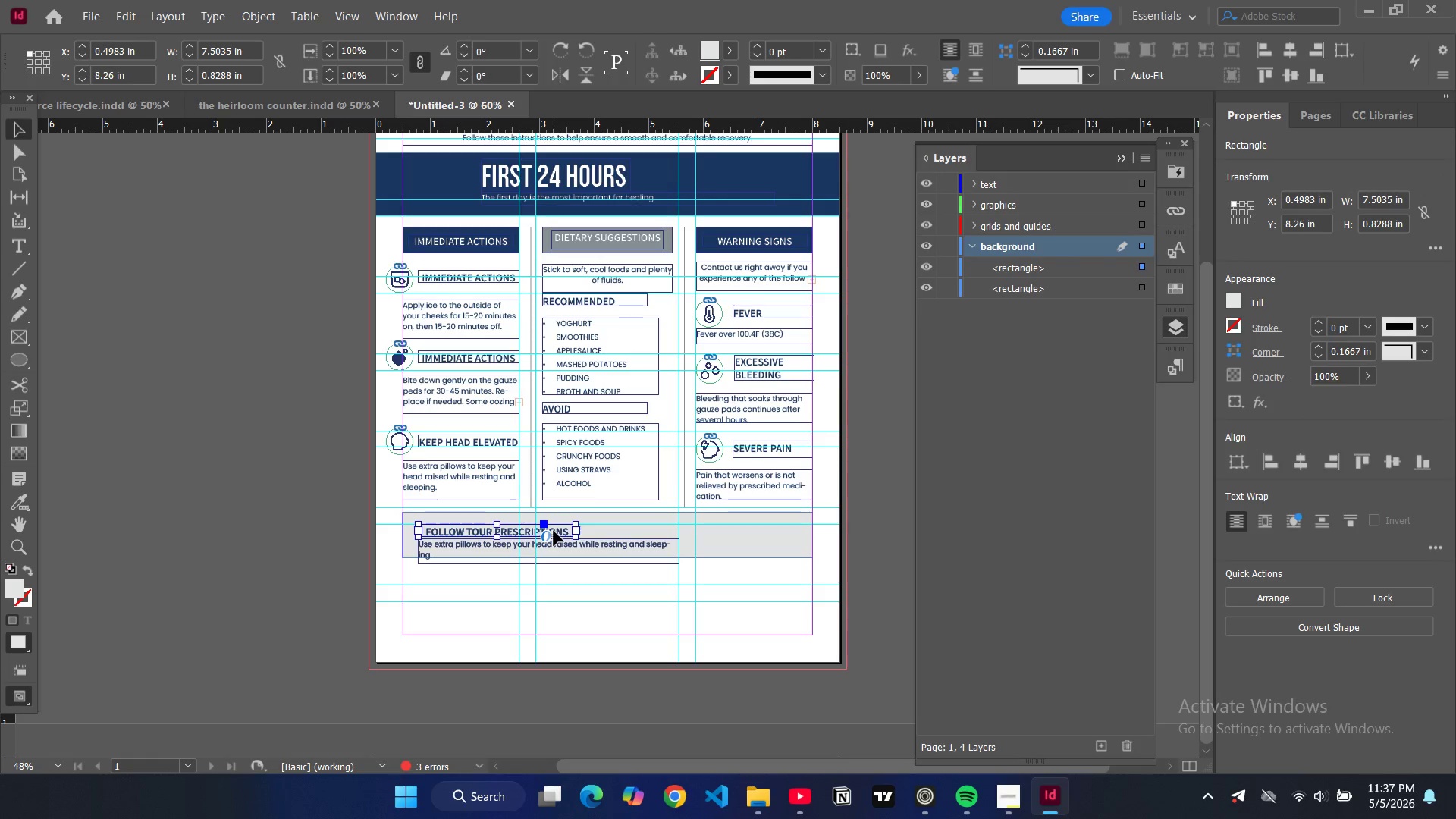 
left_click([554, 531])
 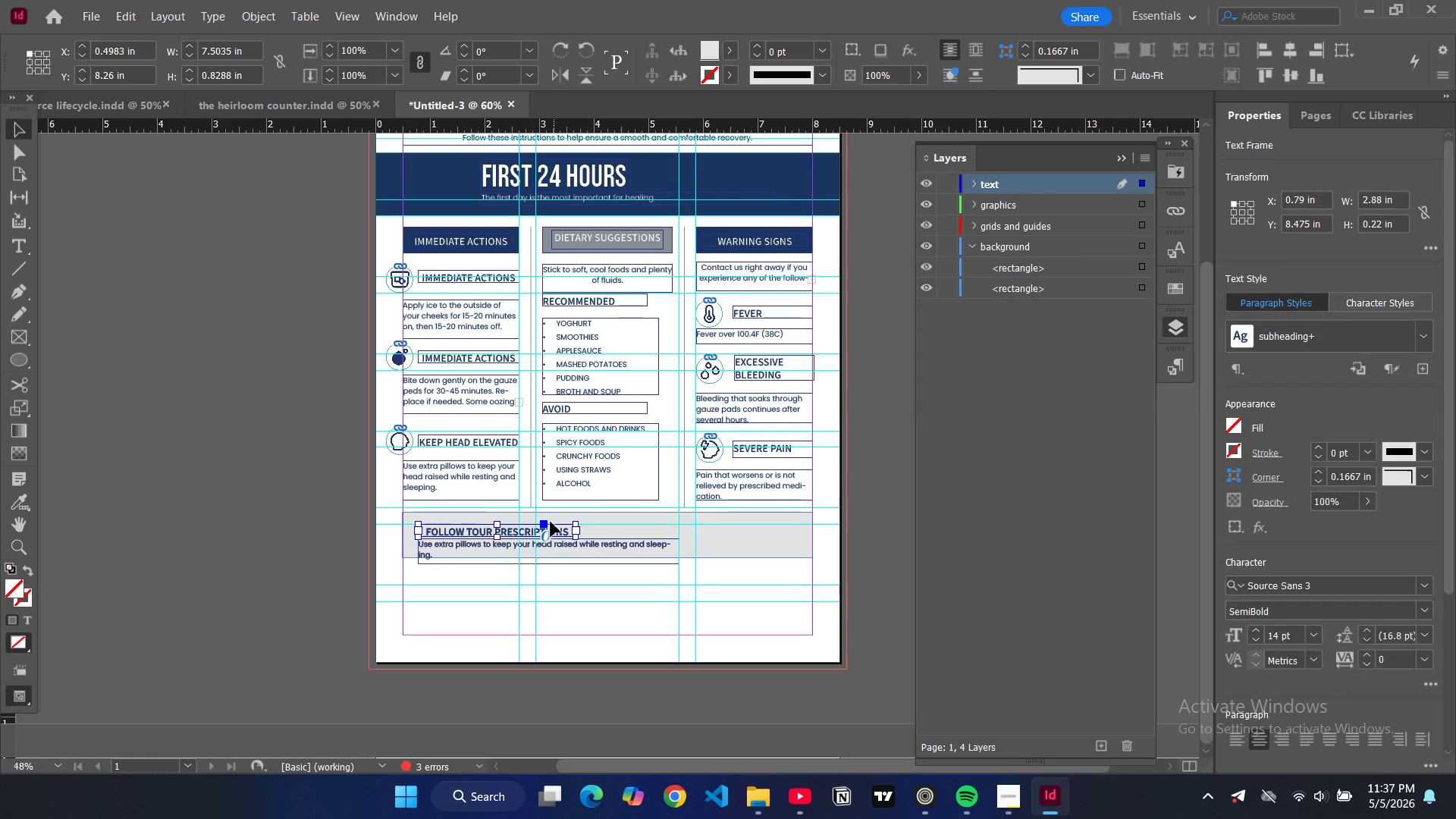 
left_click_drag(start_coordinate=[556, 531], to_coordinate=[552, 523])
 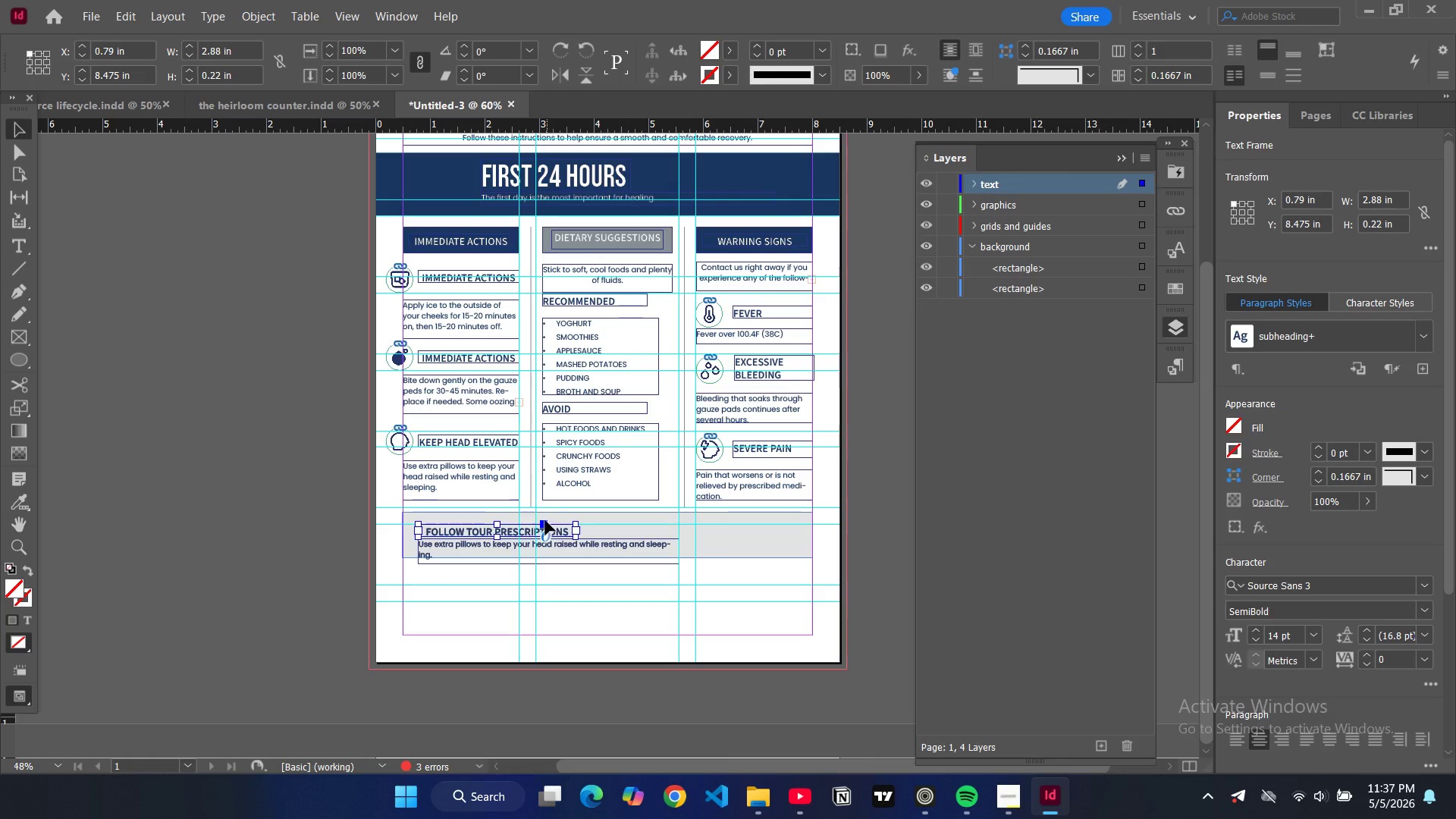 
left_click_drag(start_coordinate=[555, 529], to_coordinate=[554, 523])
 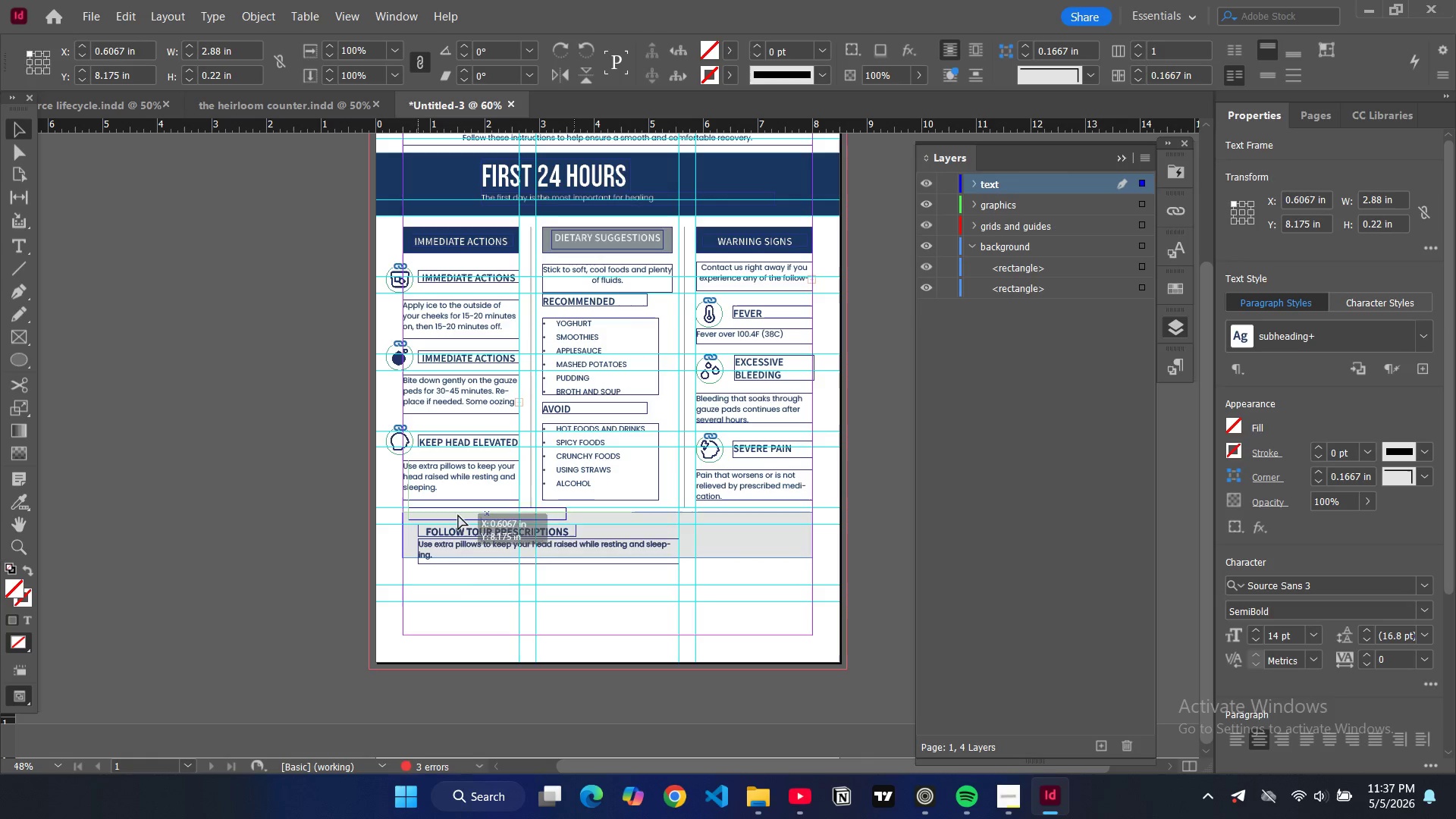 
left_click_drag(start_coordinate=[468, 531], to_coordinate=[469, 526])
 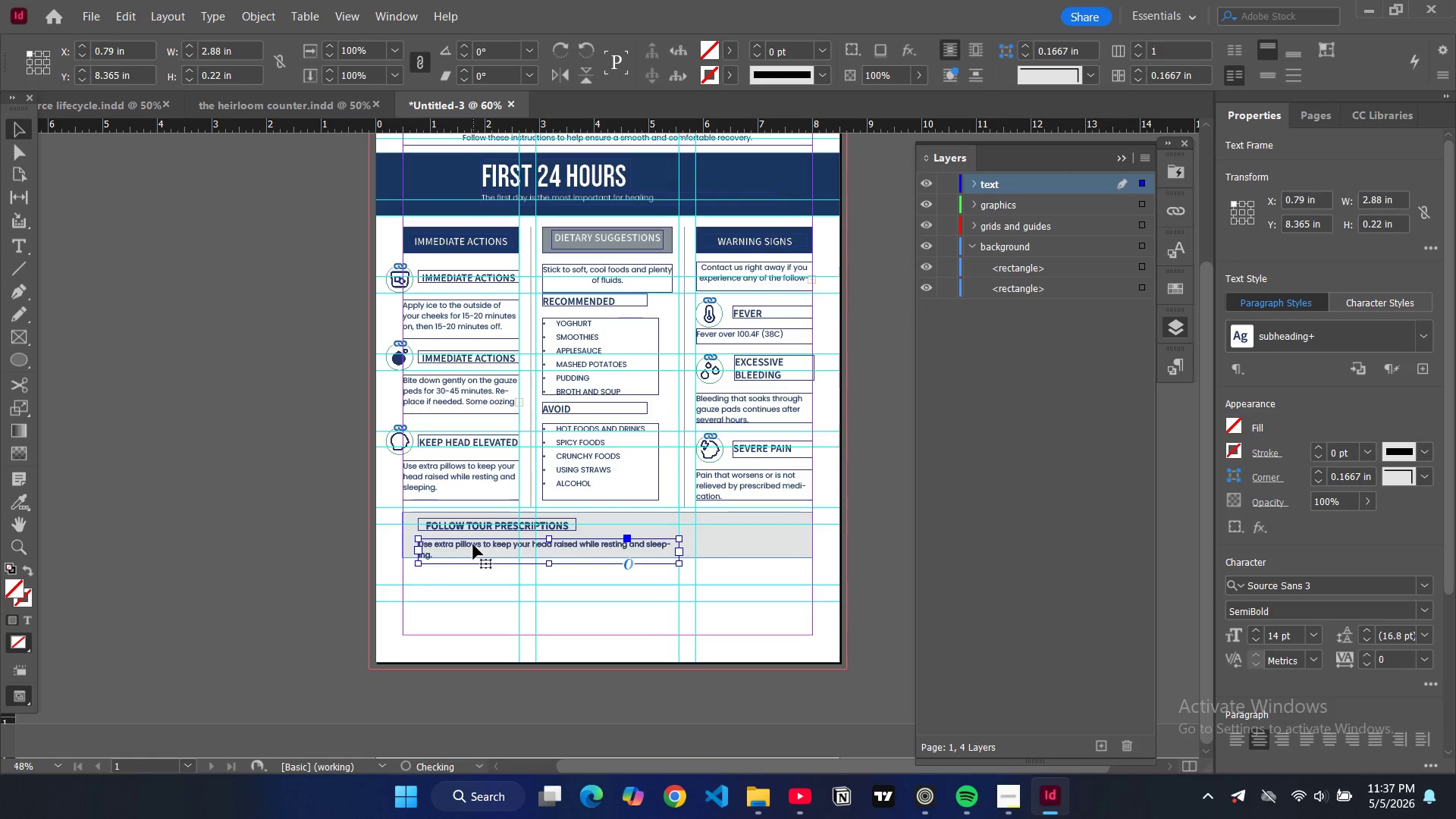 
left_click([473, 544])
 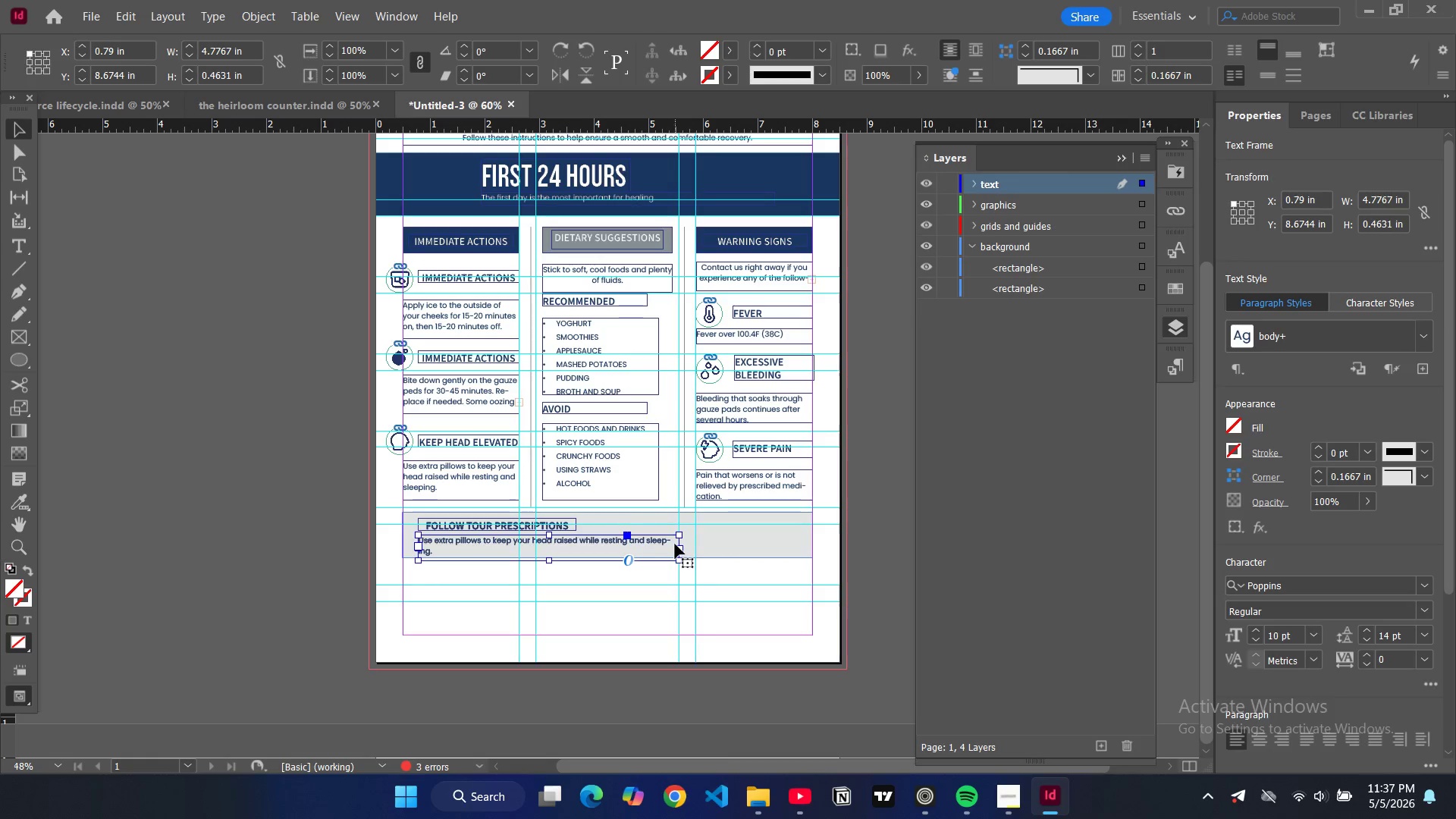 
left_click_drag(start_coordinate=[679, 546], to_coordinate=[695, 546])
 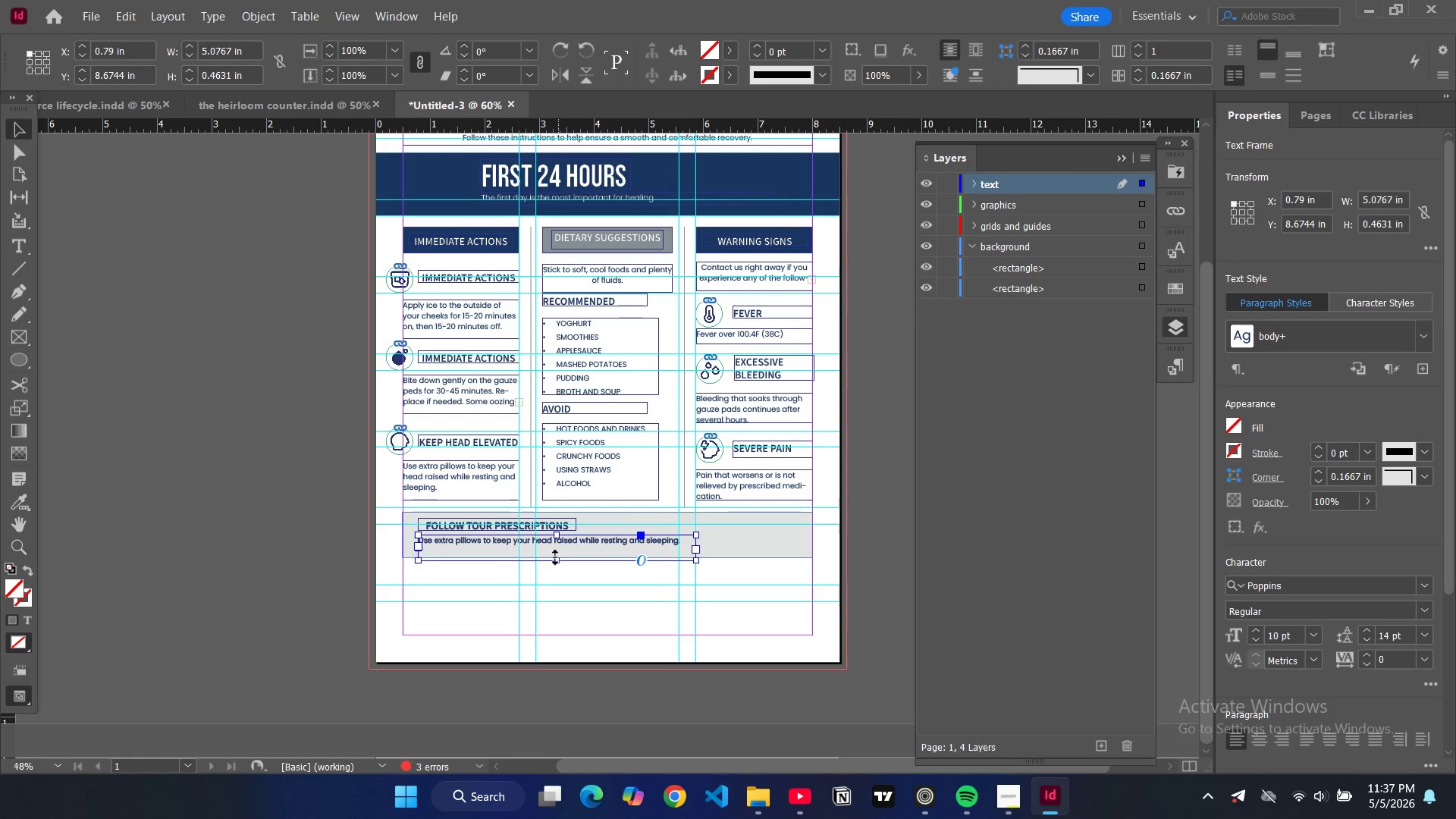 
left_click_drag(start_coordinate=[558, 562], to_coordinate=[555, 551])
 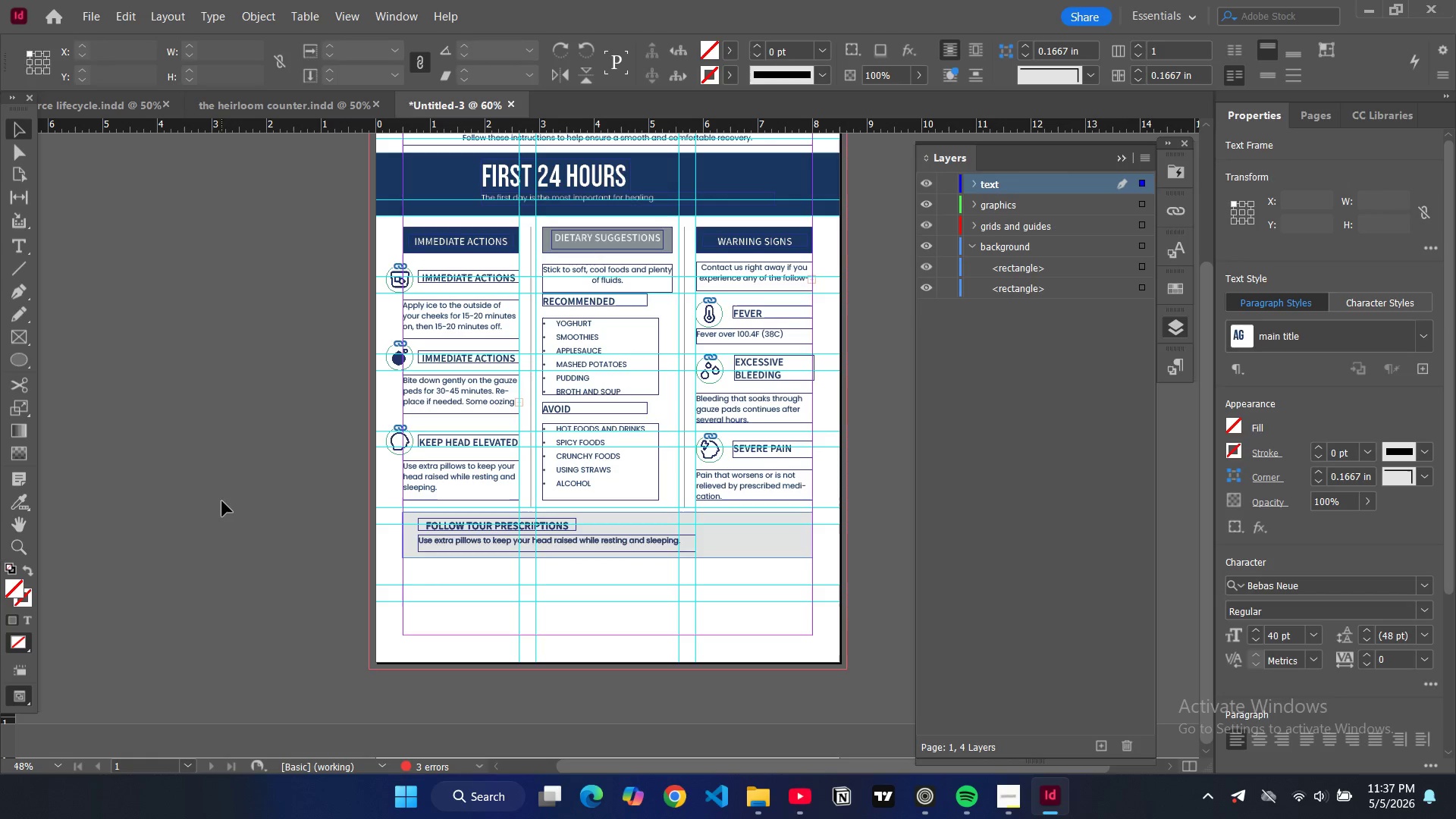 
left_click([222, 501])
 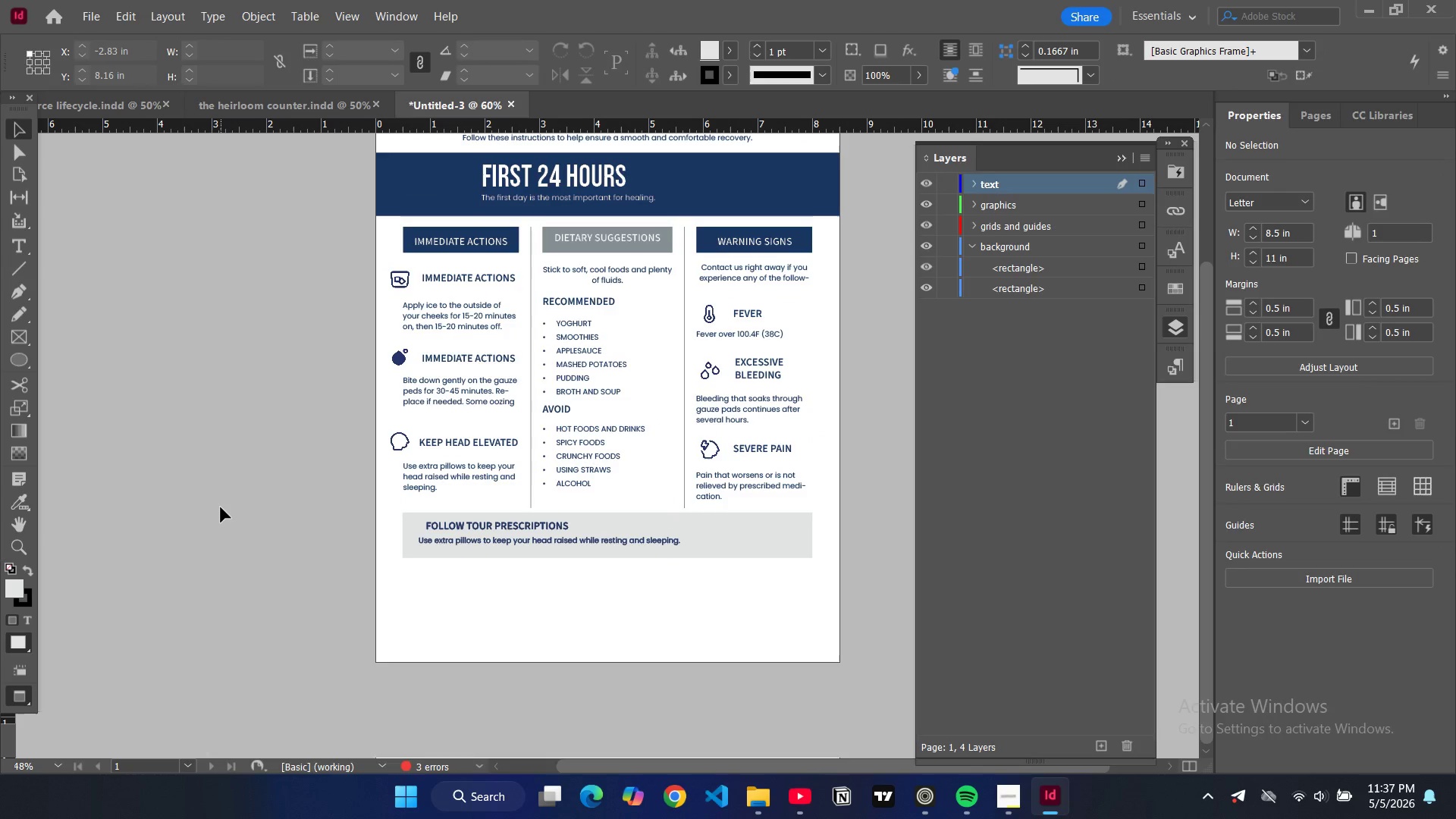 
key(W)
 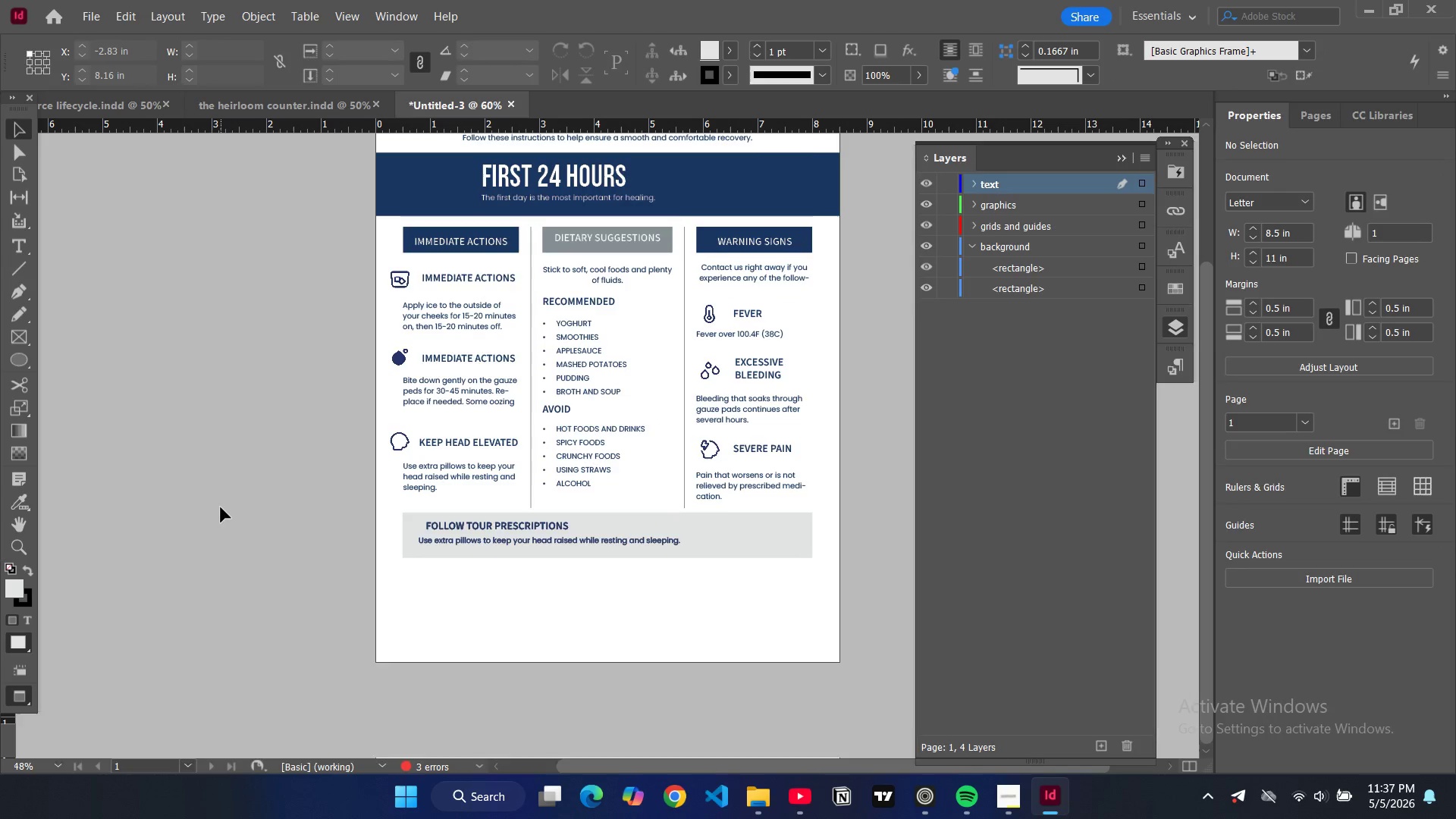 
key(W)
 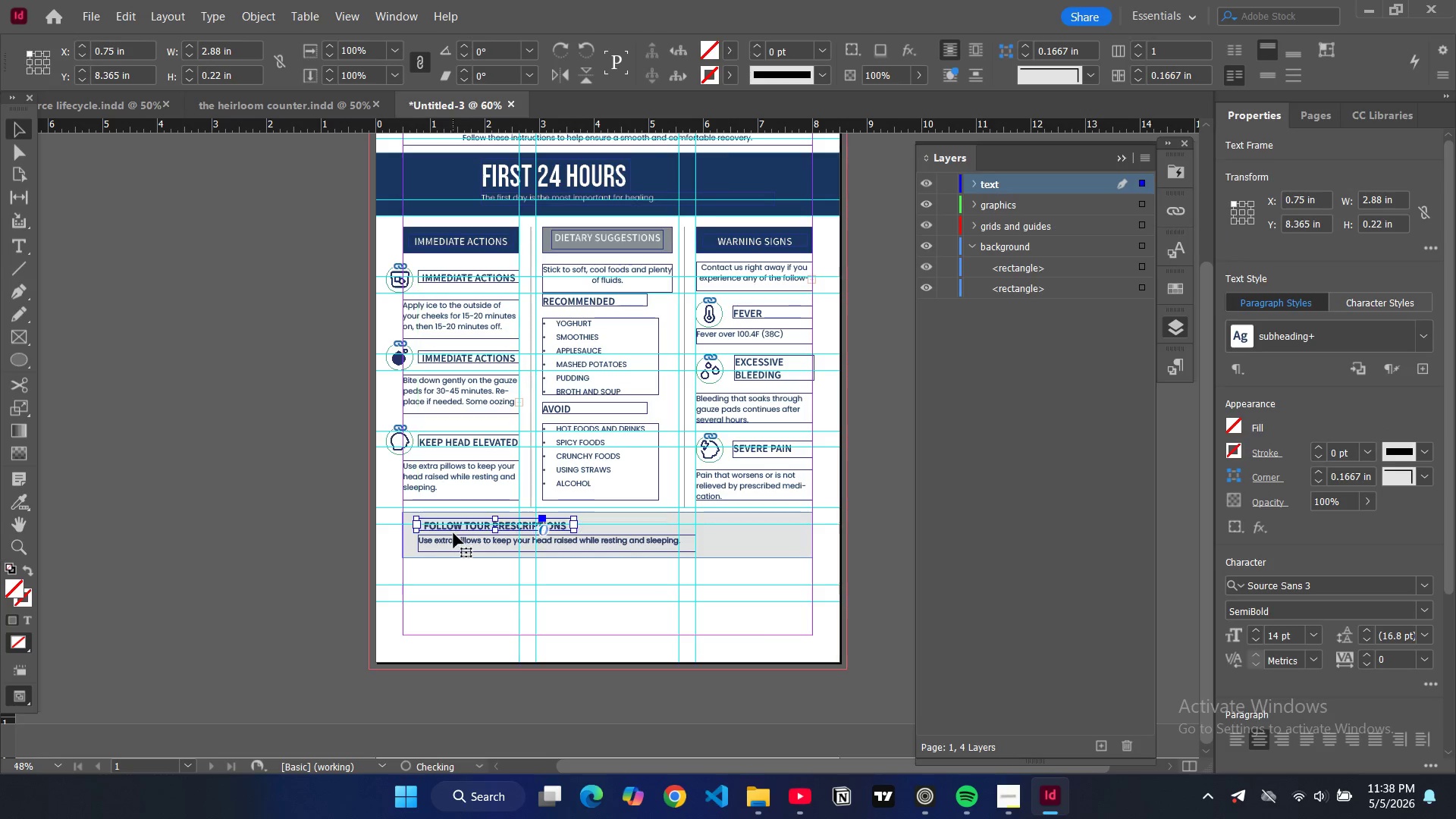 
key(Control+Z)
 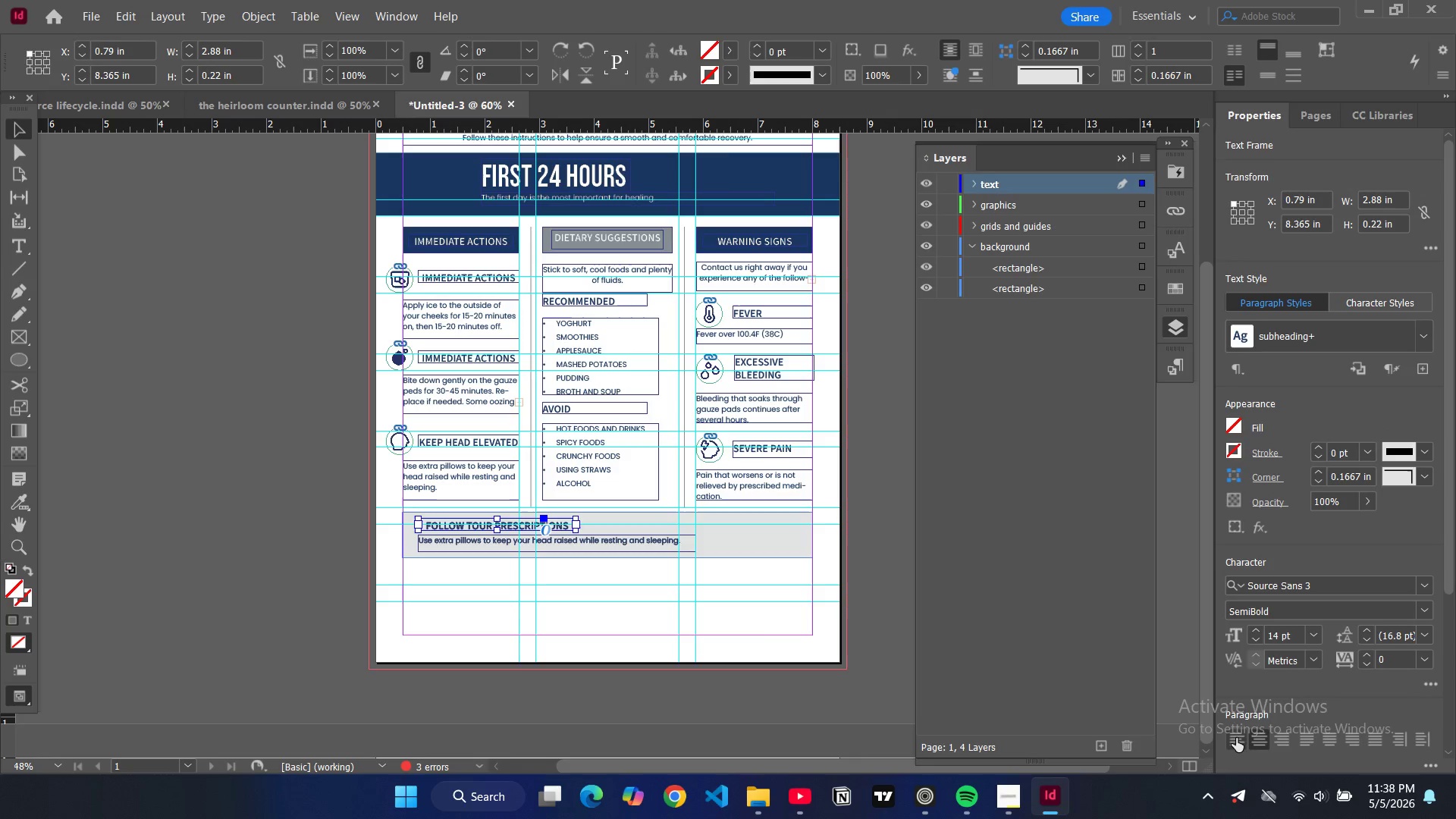 
left_click([1236, 738])
 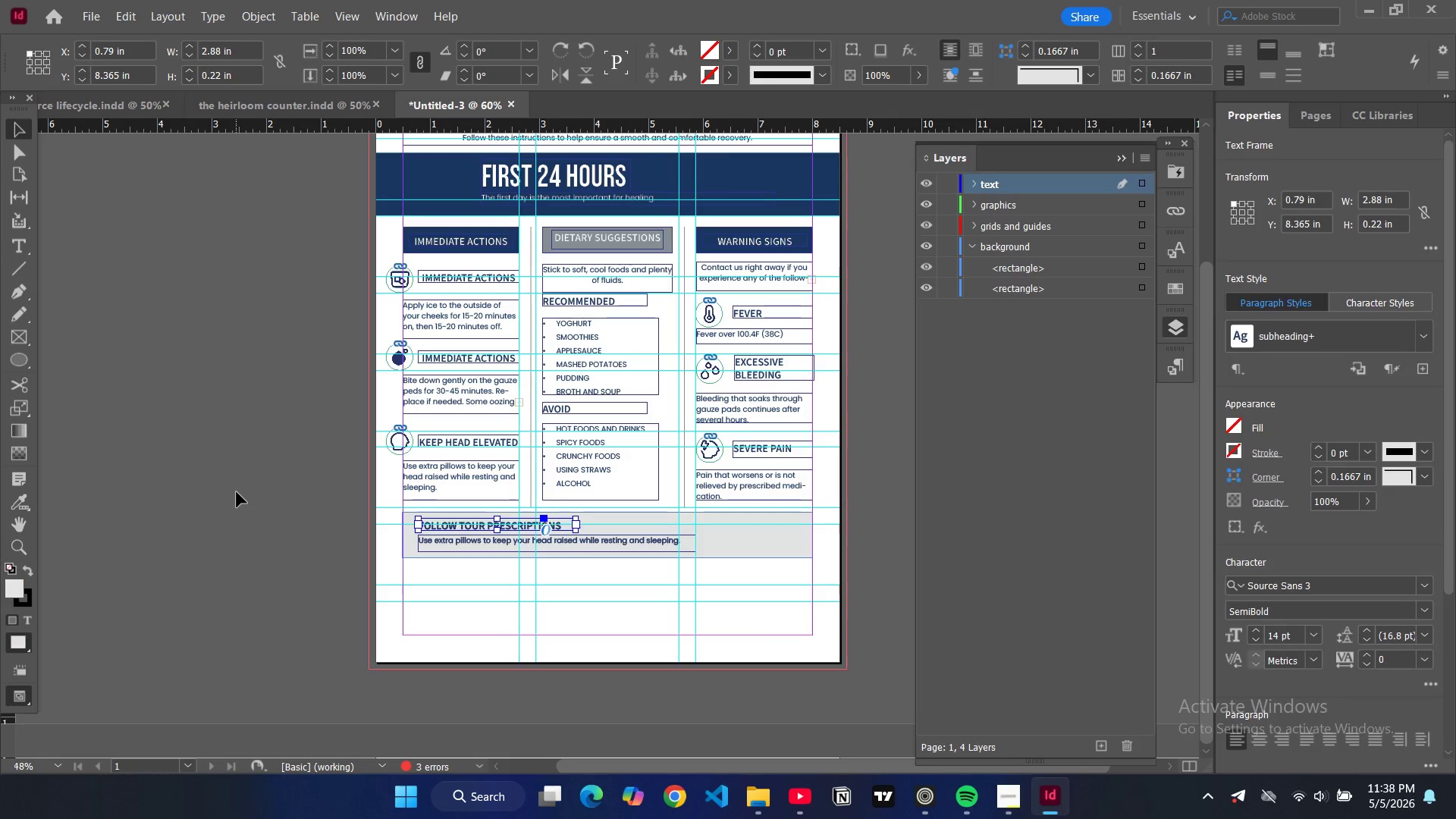 
left_click([237, 492])
 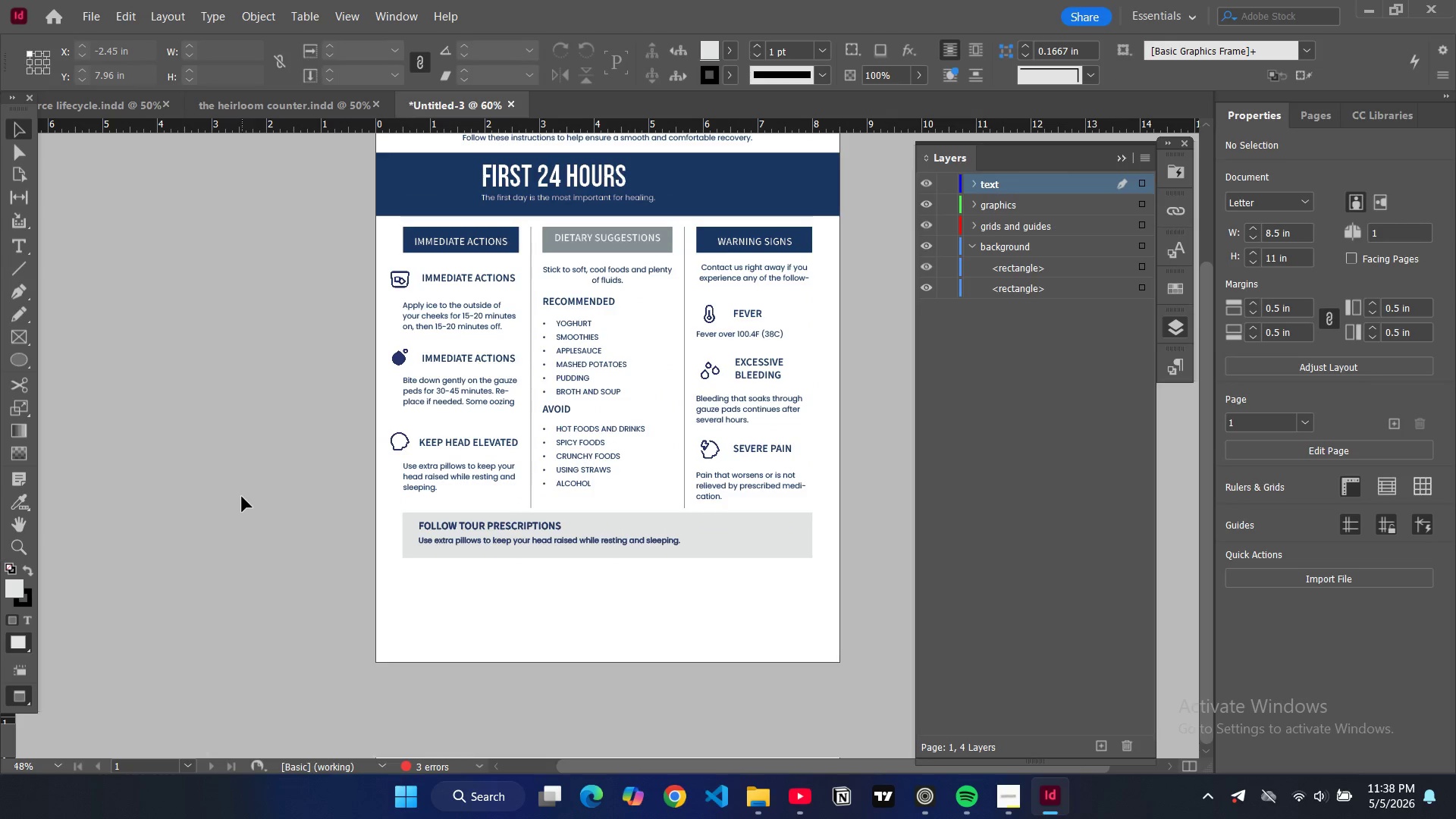 
key(W)
 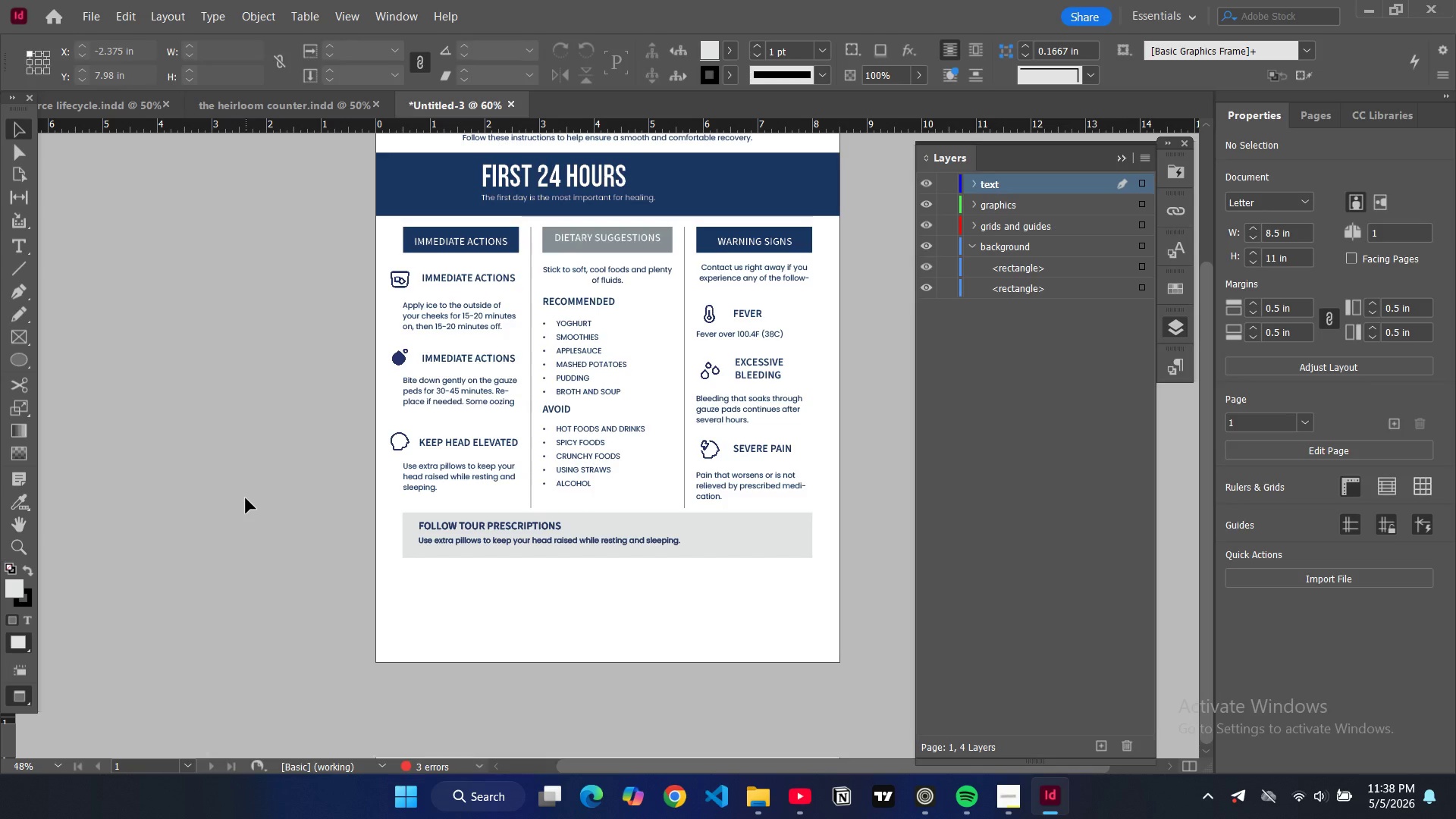 
wait(9.25)
 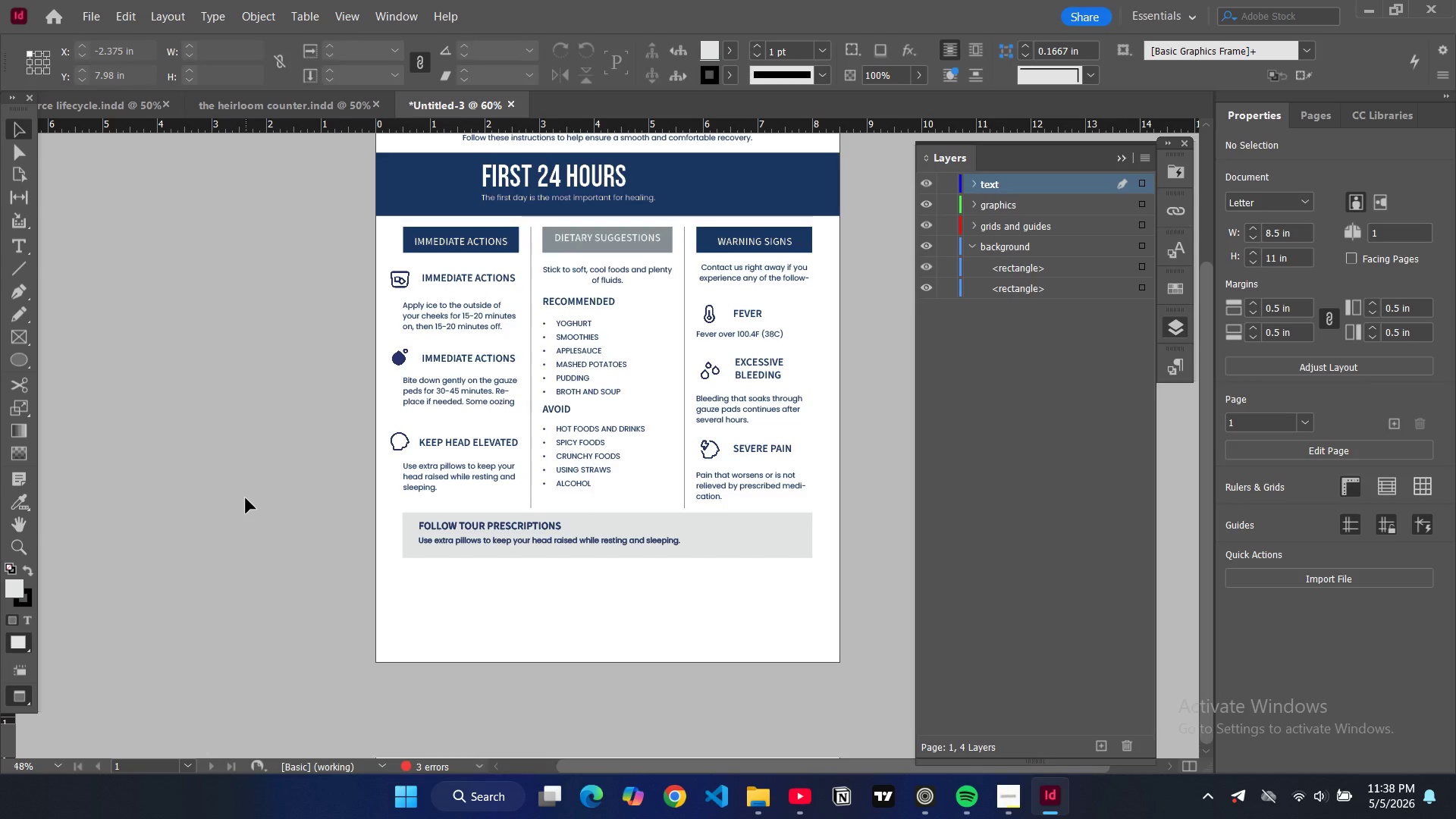 
left_click([407, 548])
 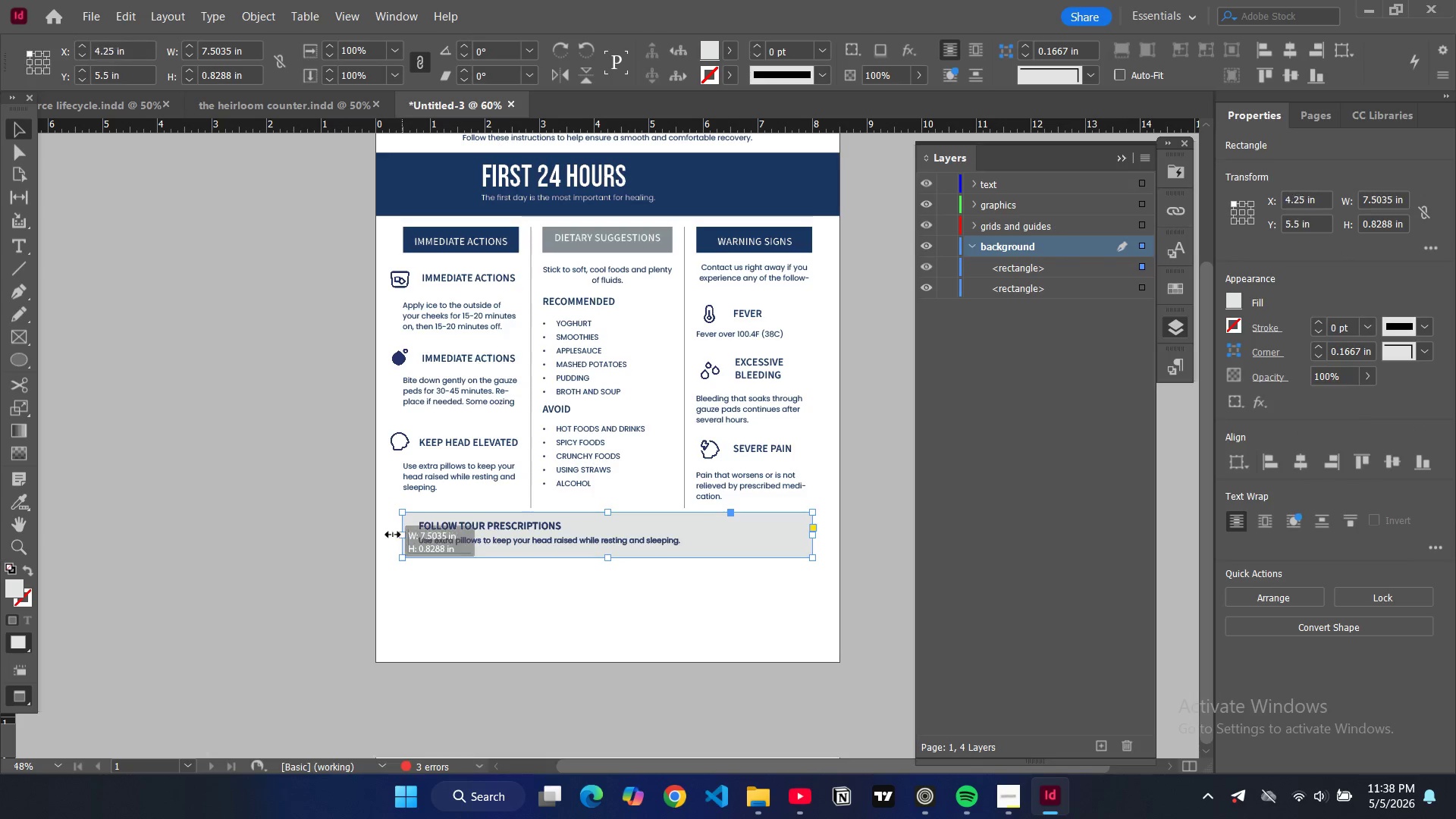 
left_click_drag(start_coordinate=[402, 535], to_coordinate=[374, 532])
 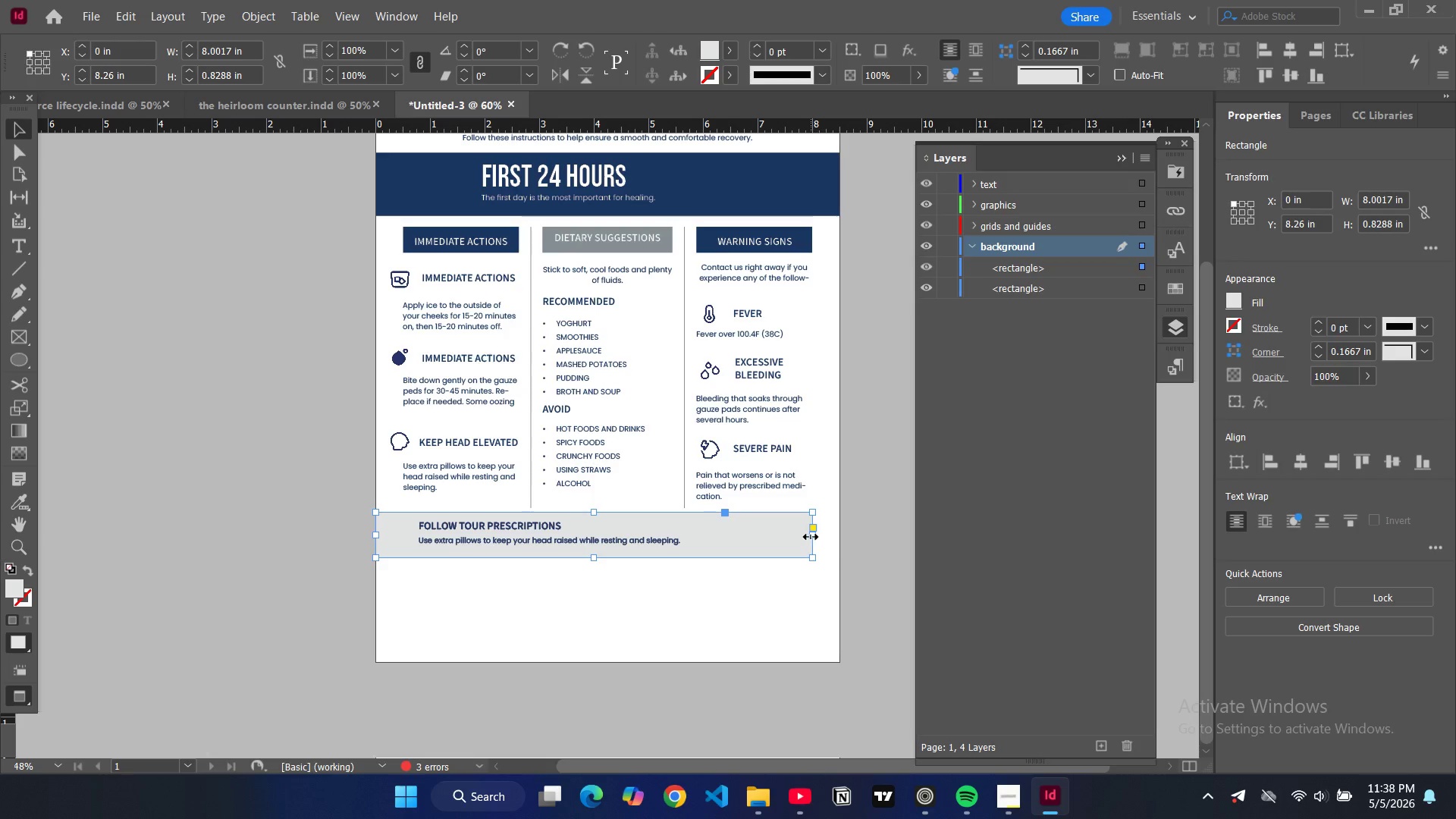 
left_click_drag(start_coordinate=[811, 537], to_coordinate=[839, 540])
 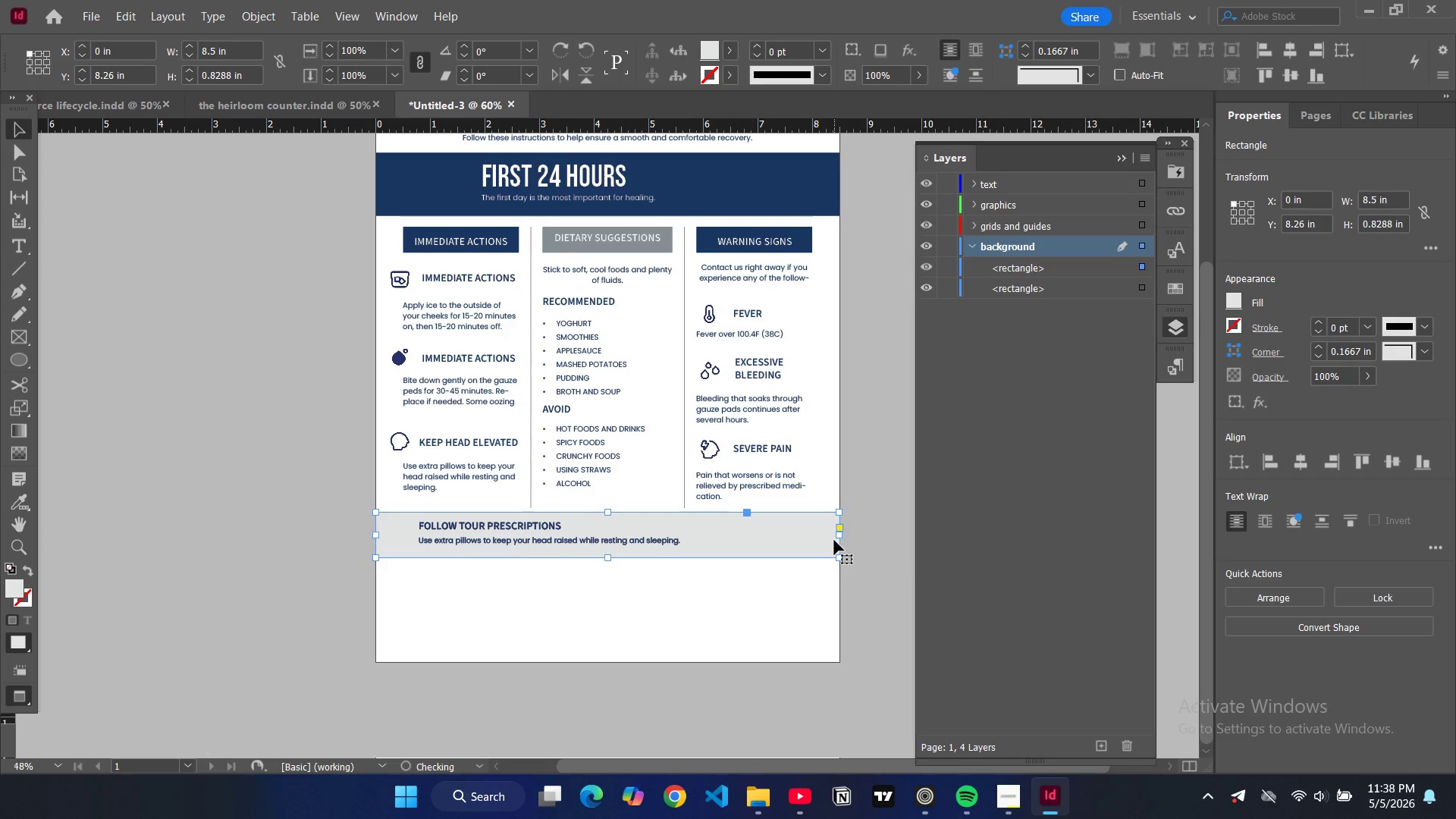 
key(2)
 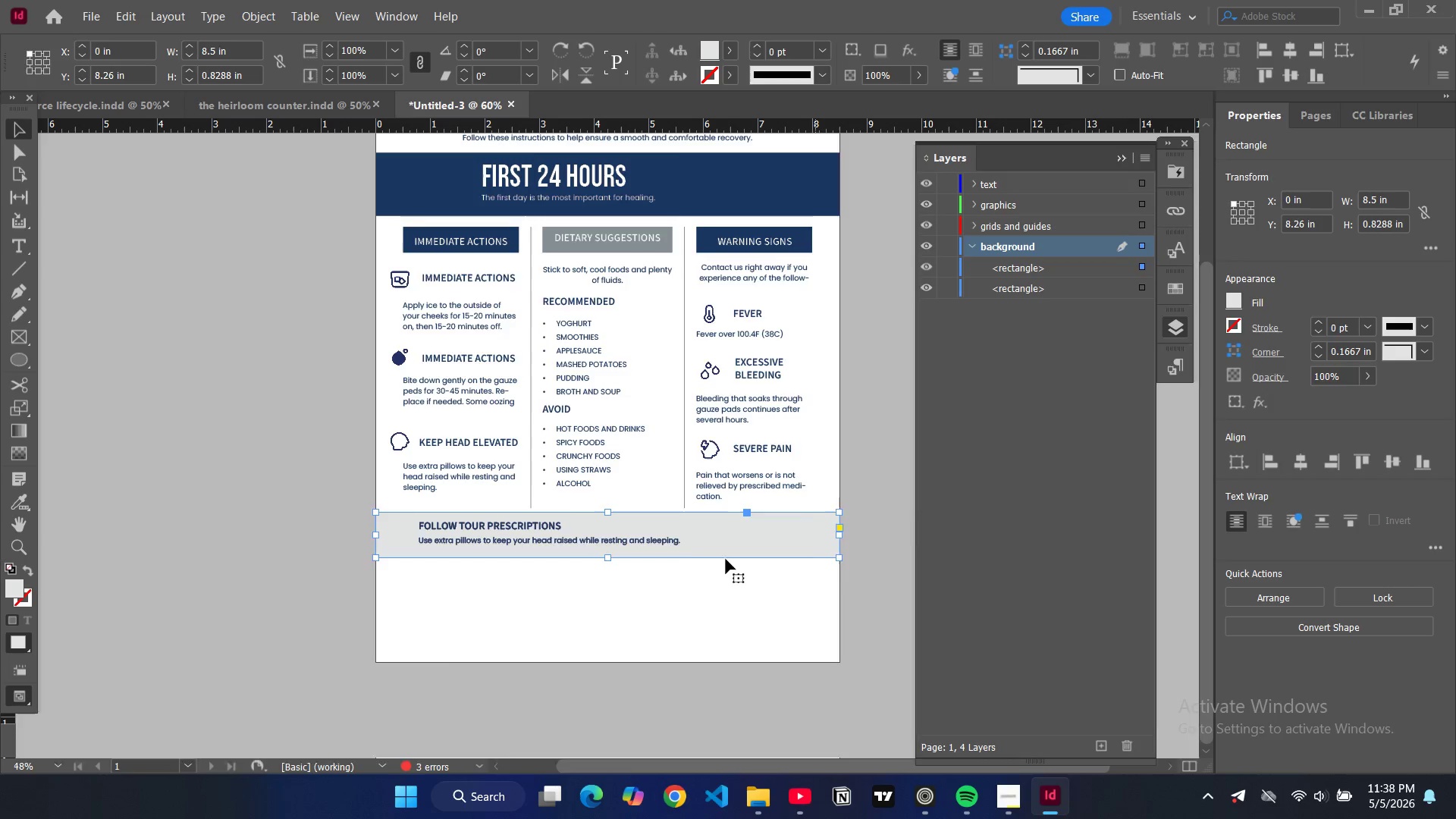 
key(W)
 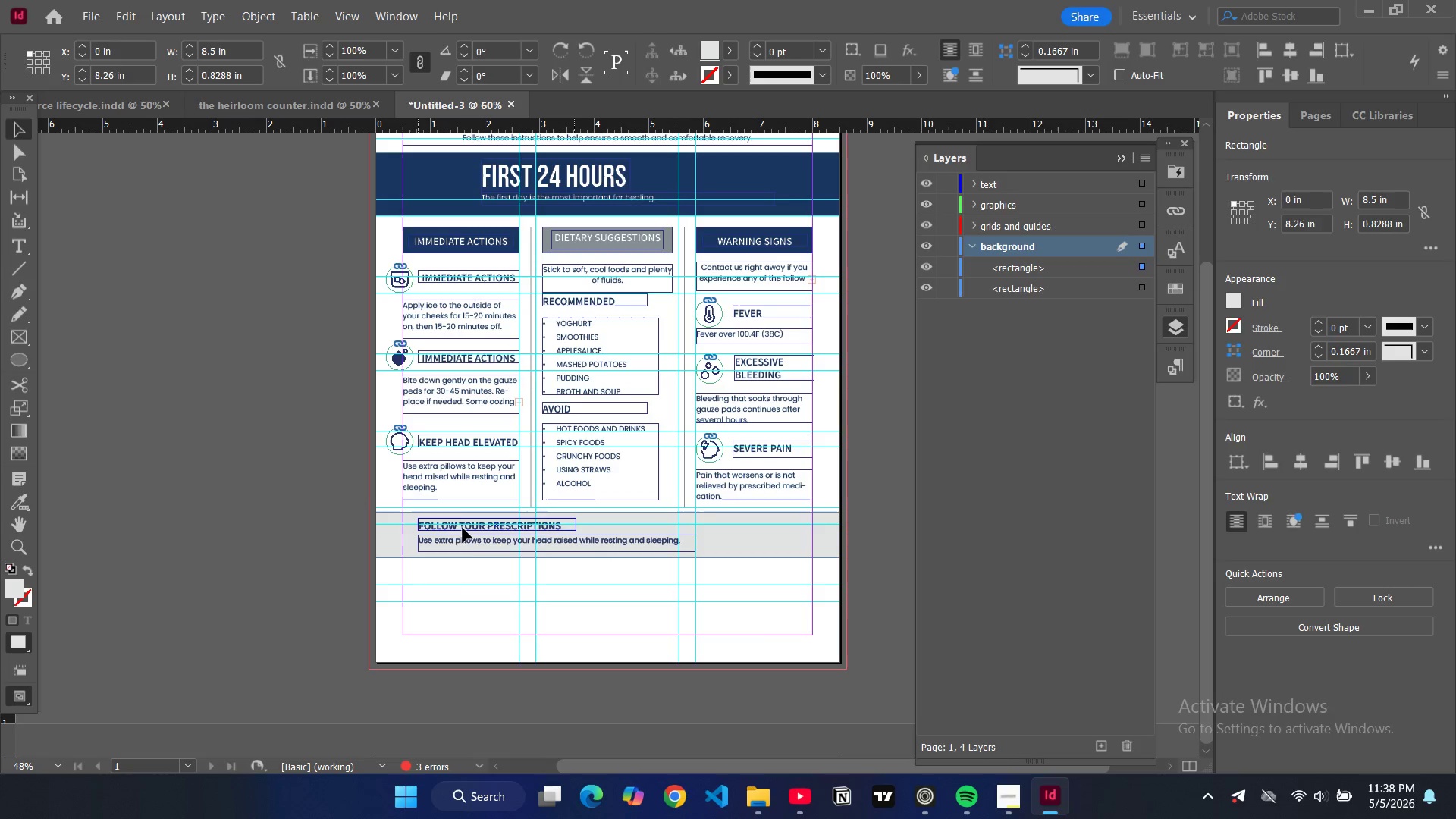 
left_click_drag(start_coordinate=[481, 527], to_coordinate=[465, 529])
 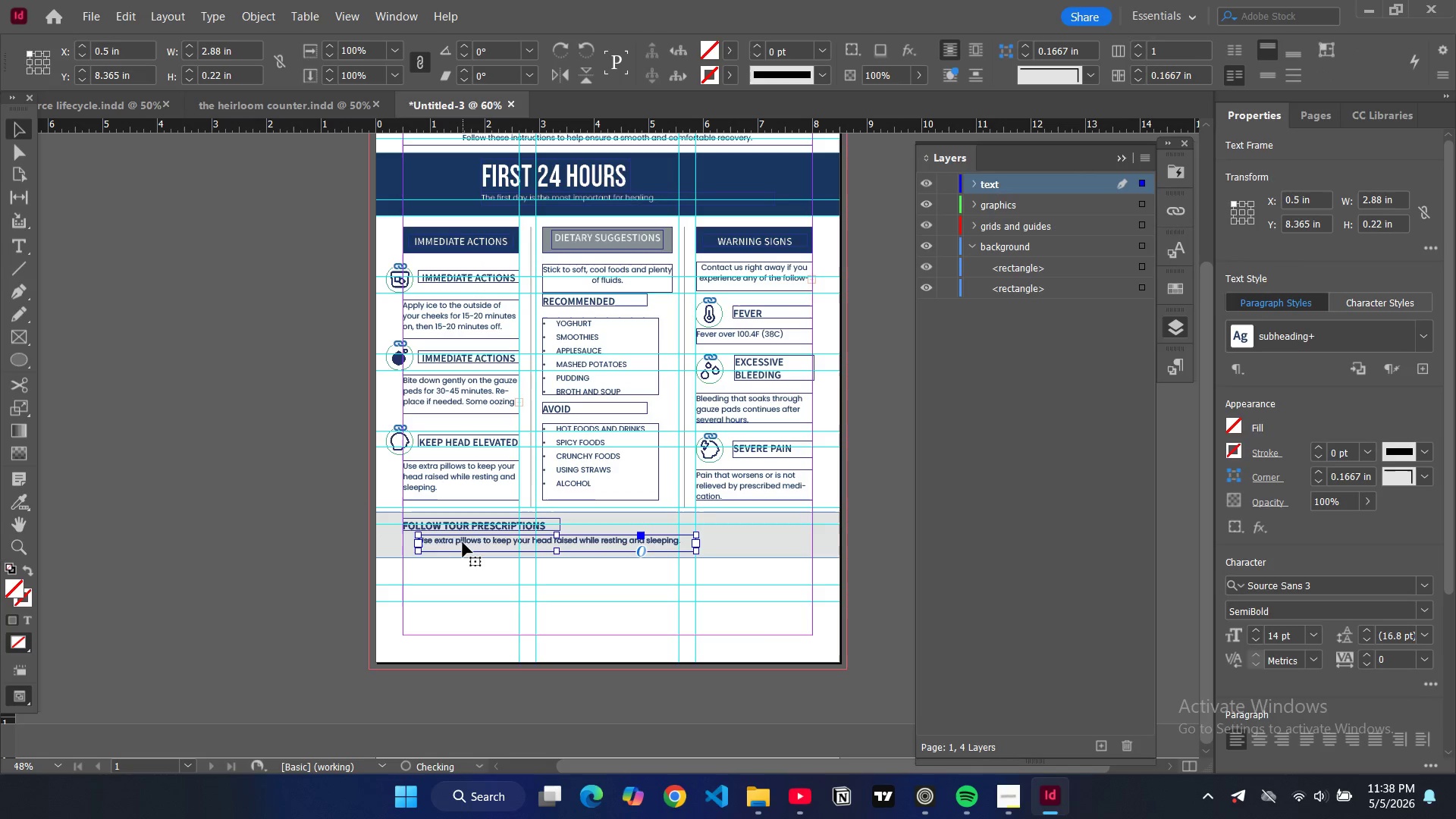 
left_click([463, 540])
 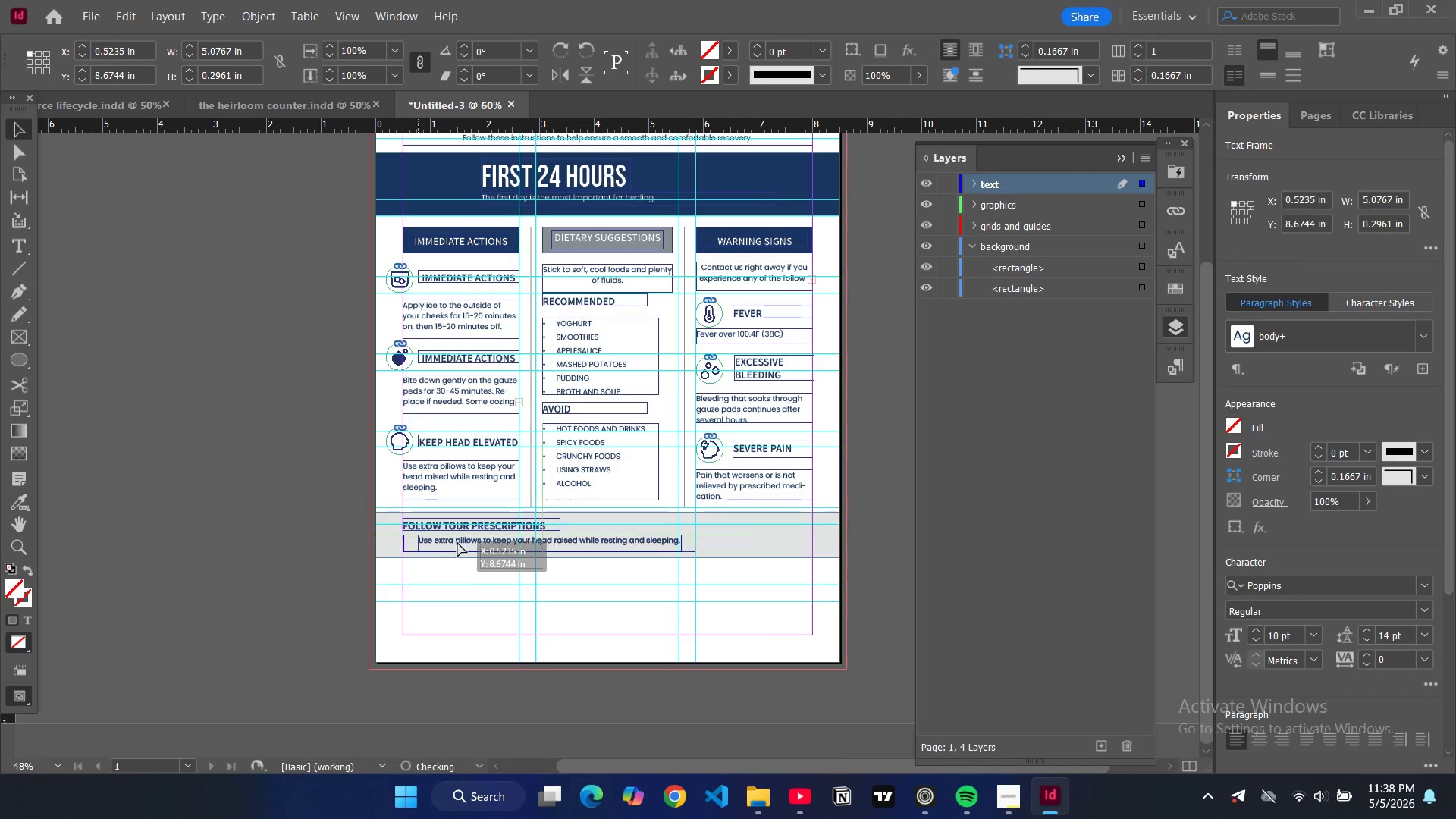 
left_click_drag(start_coordinate=[470, 542], to_coordinate=[456, 542])
 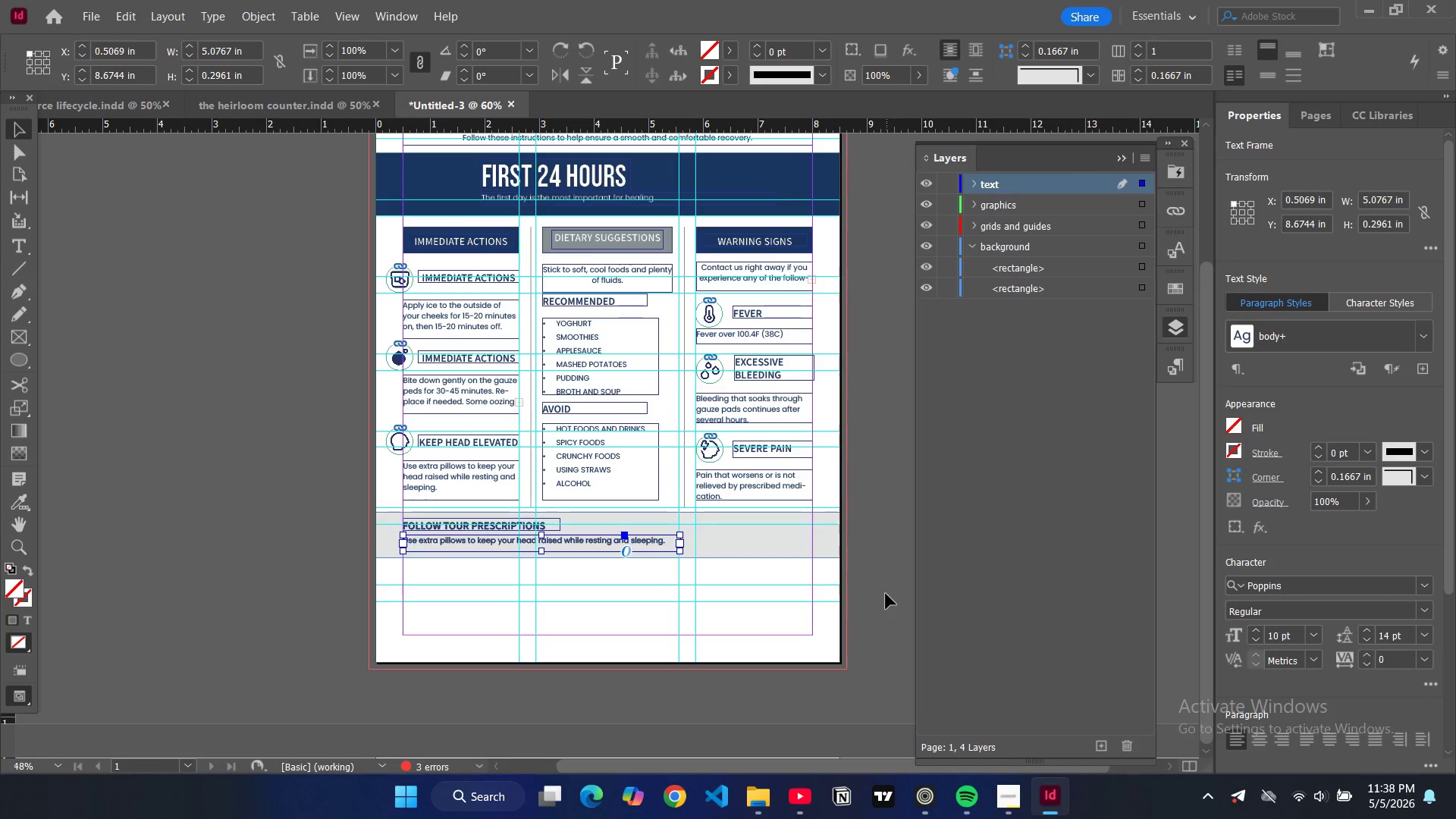 
left_click([883, 591])
 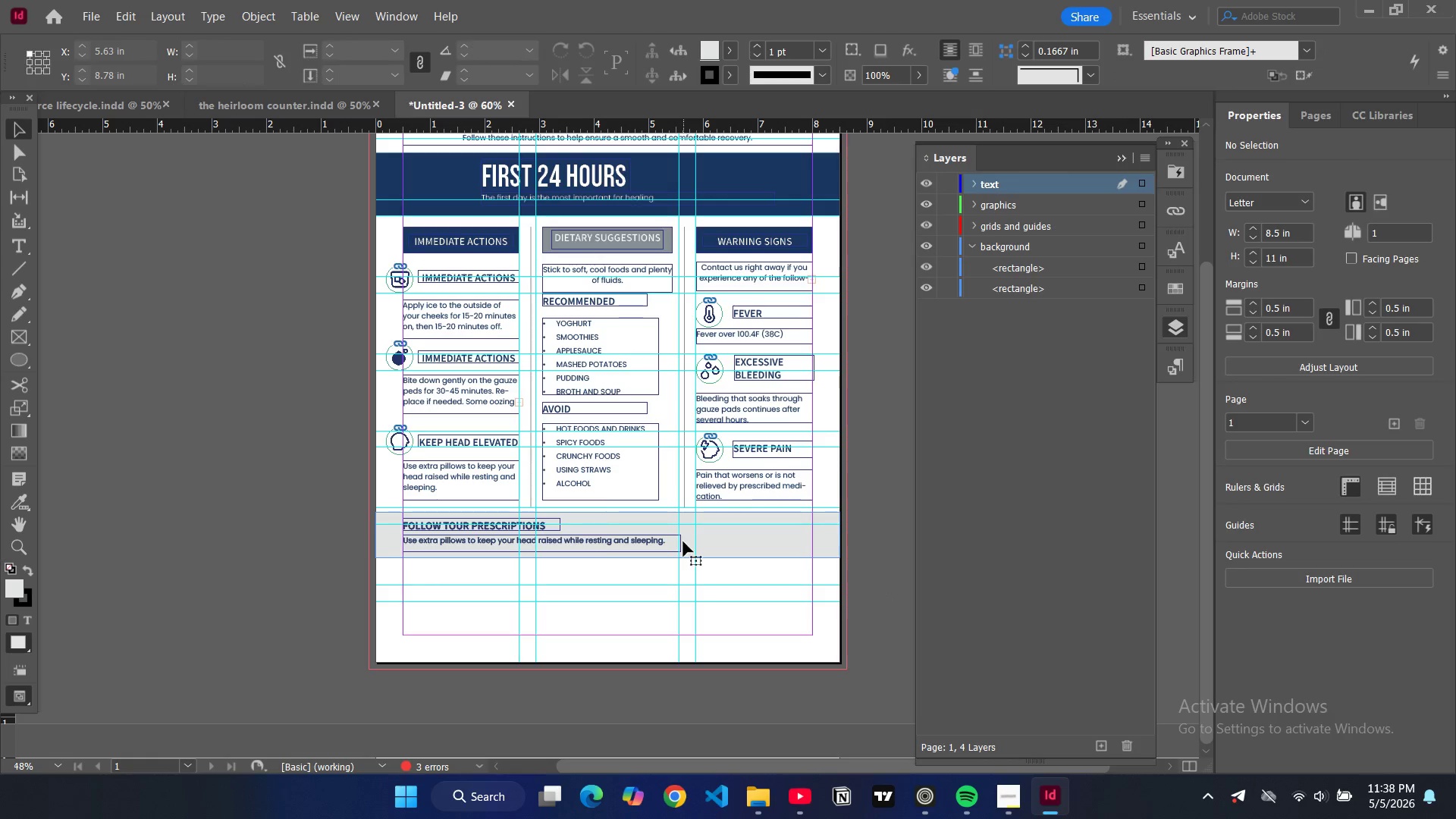 
left_click([683, 541])
 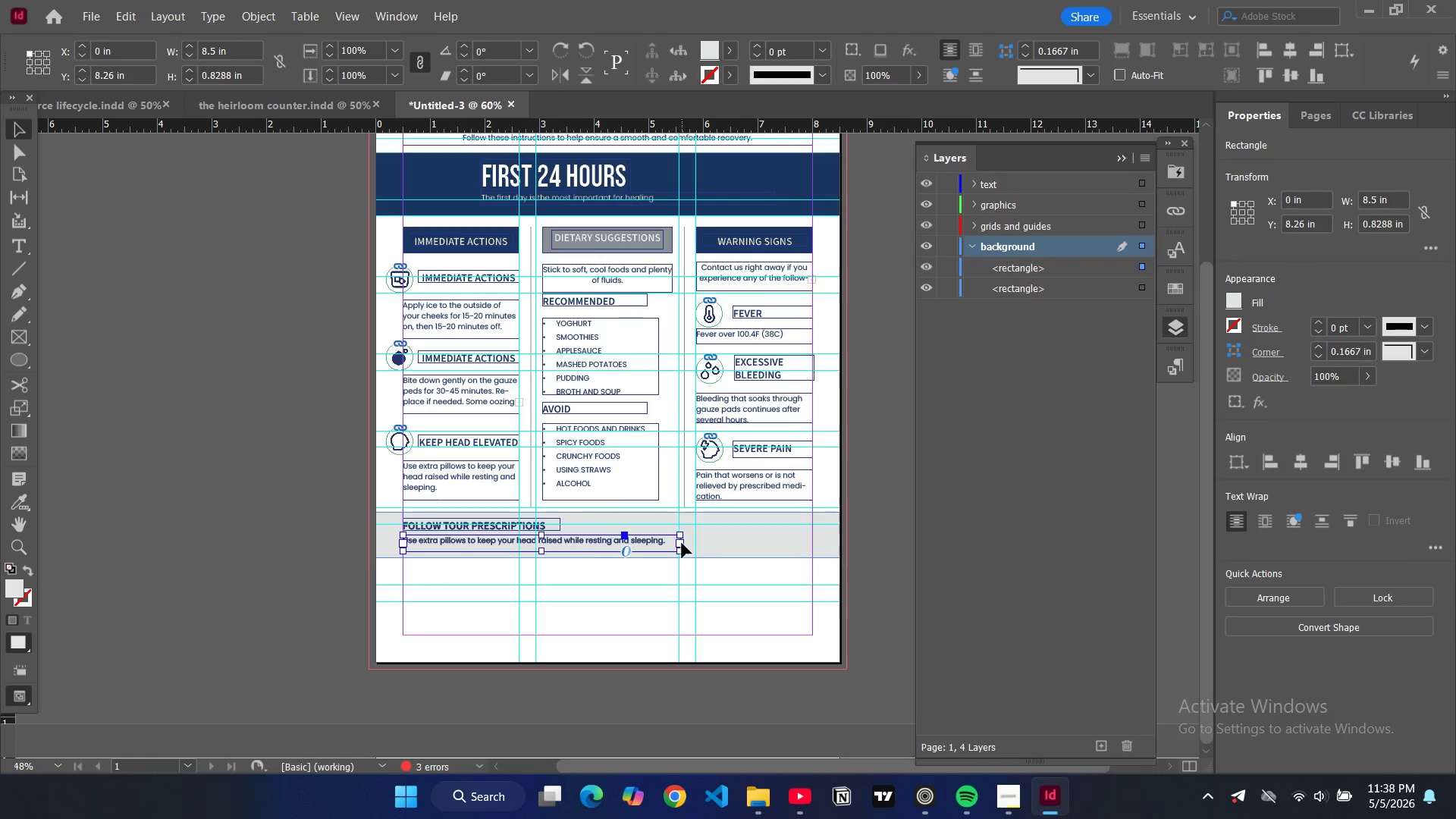 
left_click([682, 543])
 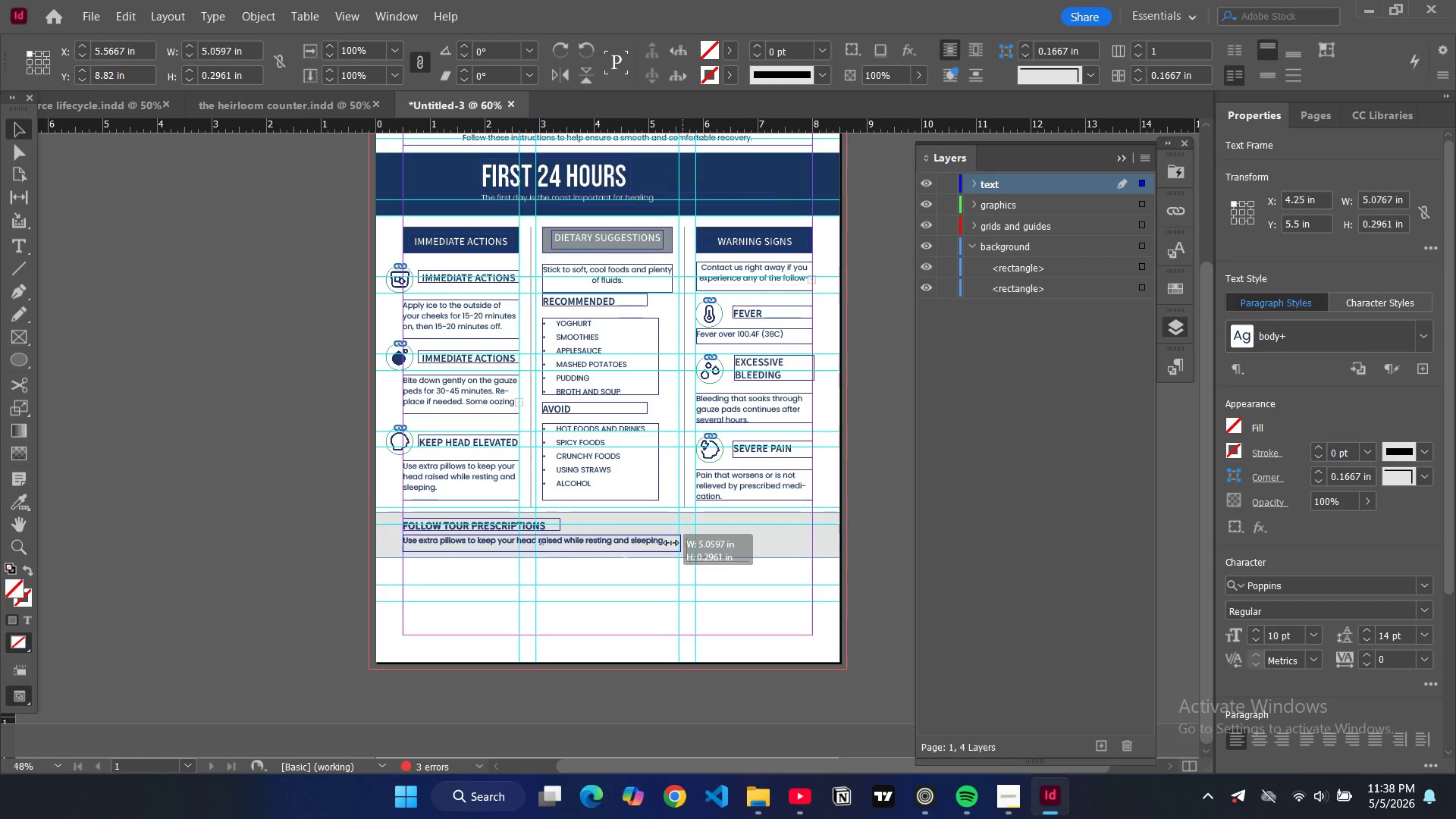 
left_click_drag(start_coordinate=[682, 543], to_coordinate=[669, 543])
 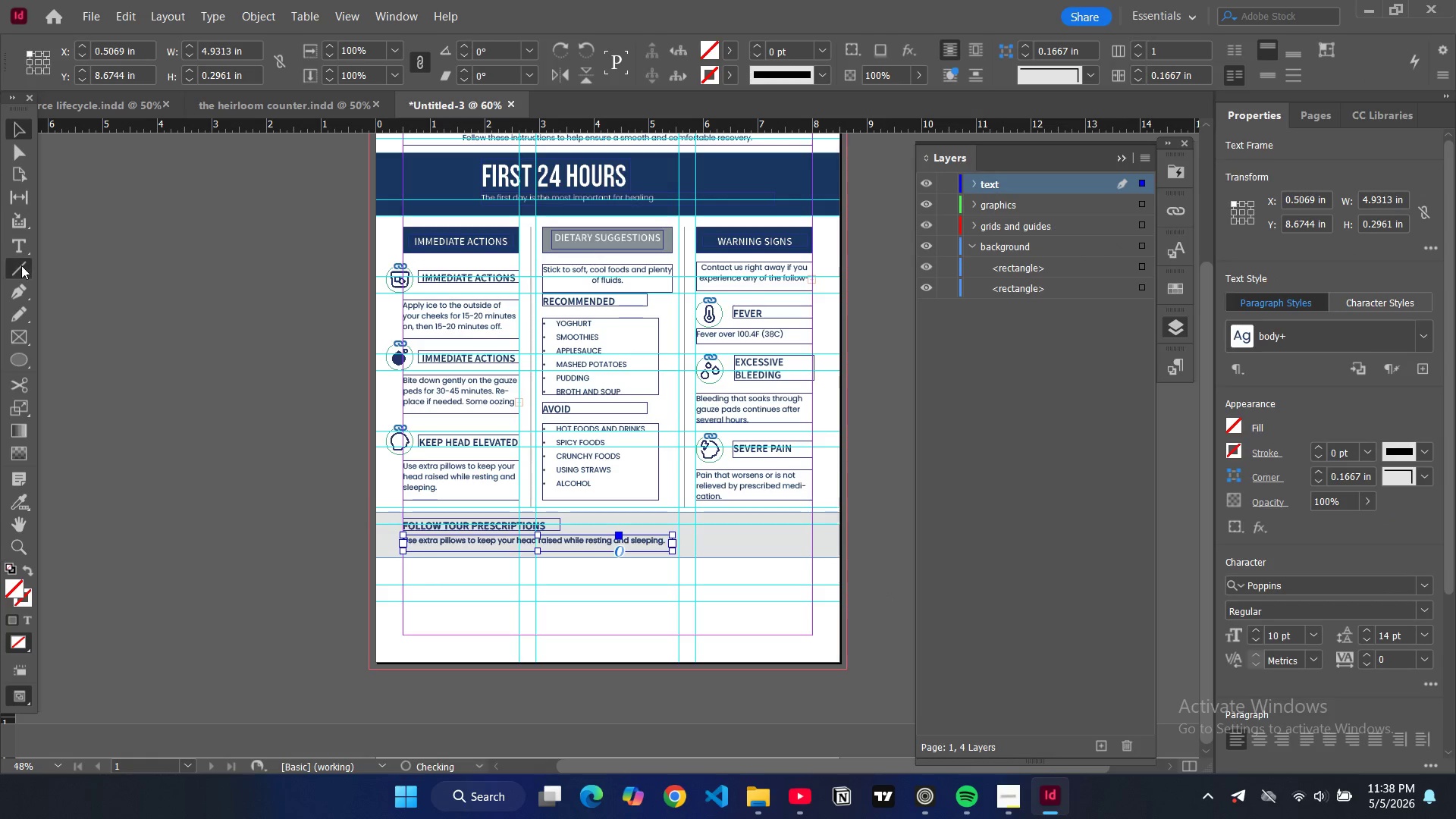 
left_click([21, 265])
 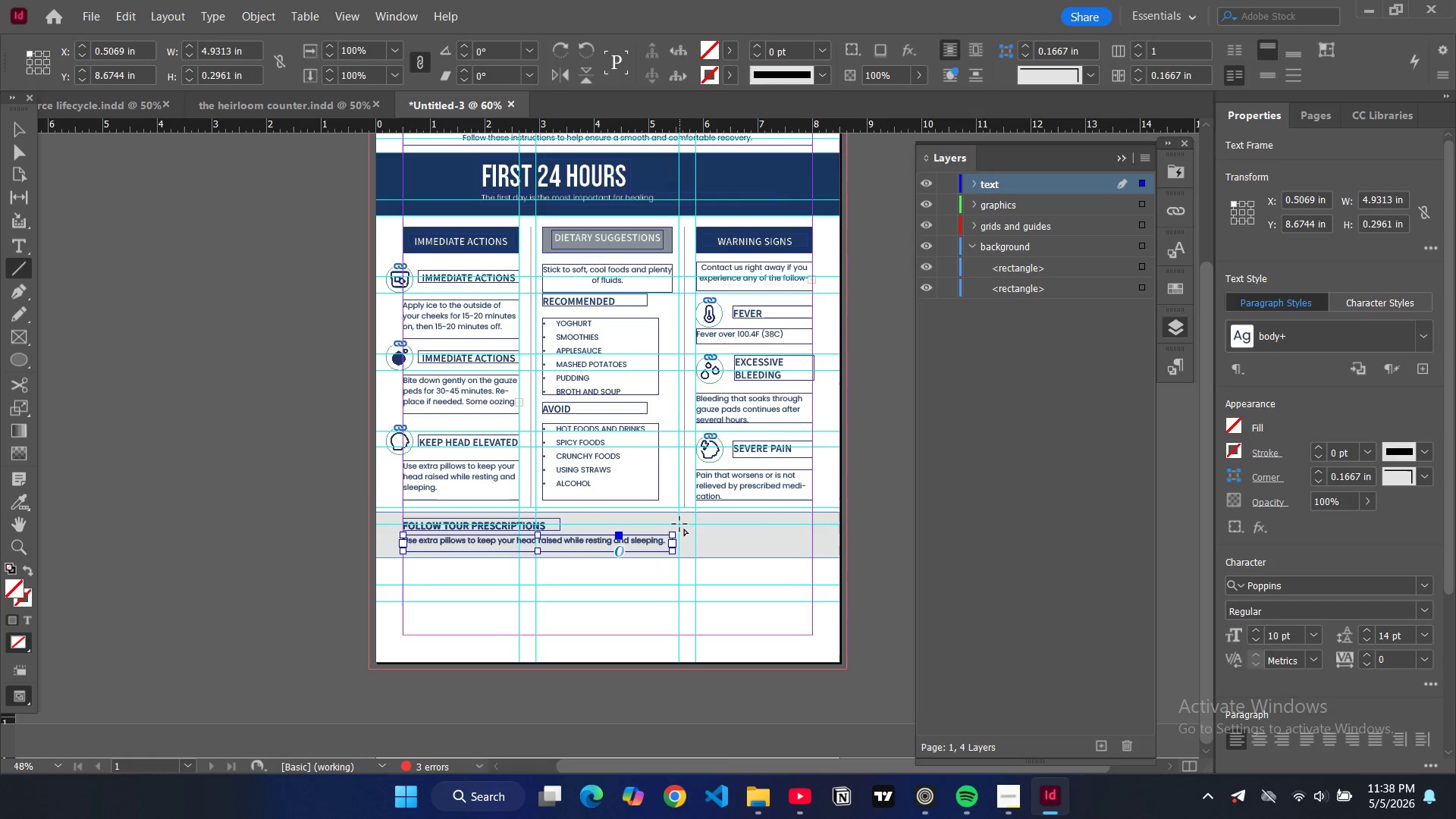 
left_click_drag(start_coordinate=[679, 524], to_coordinate=[680, 559])
 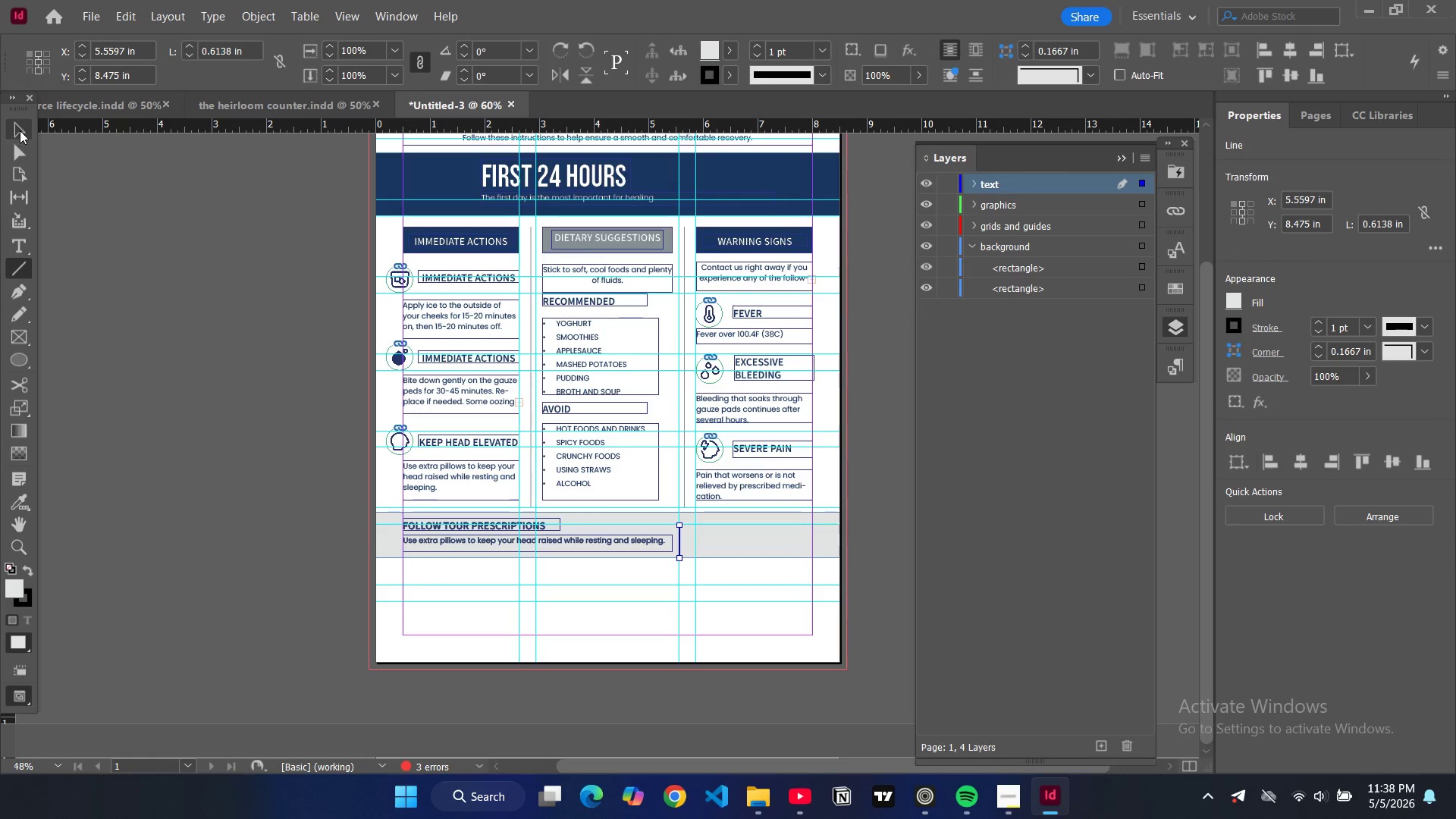 
left_click([20, 130])
 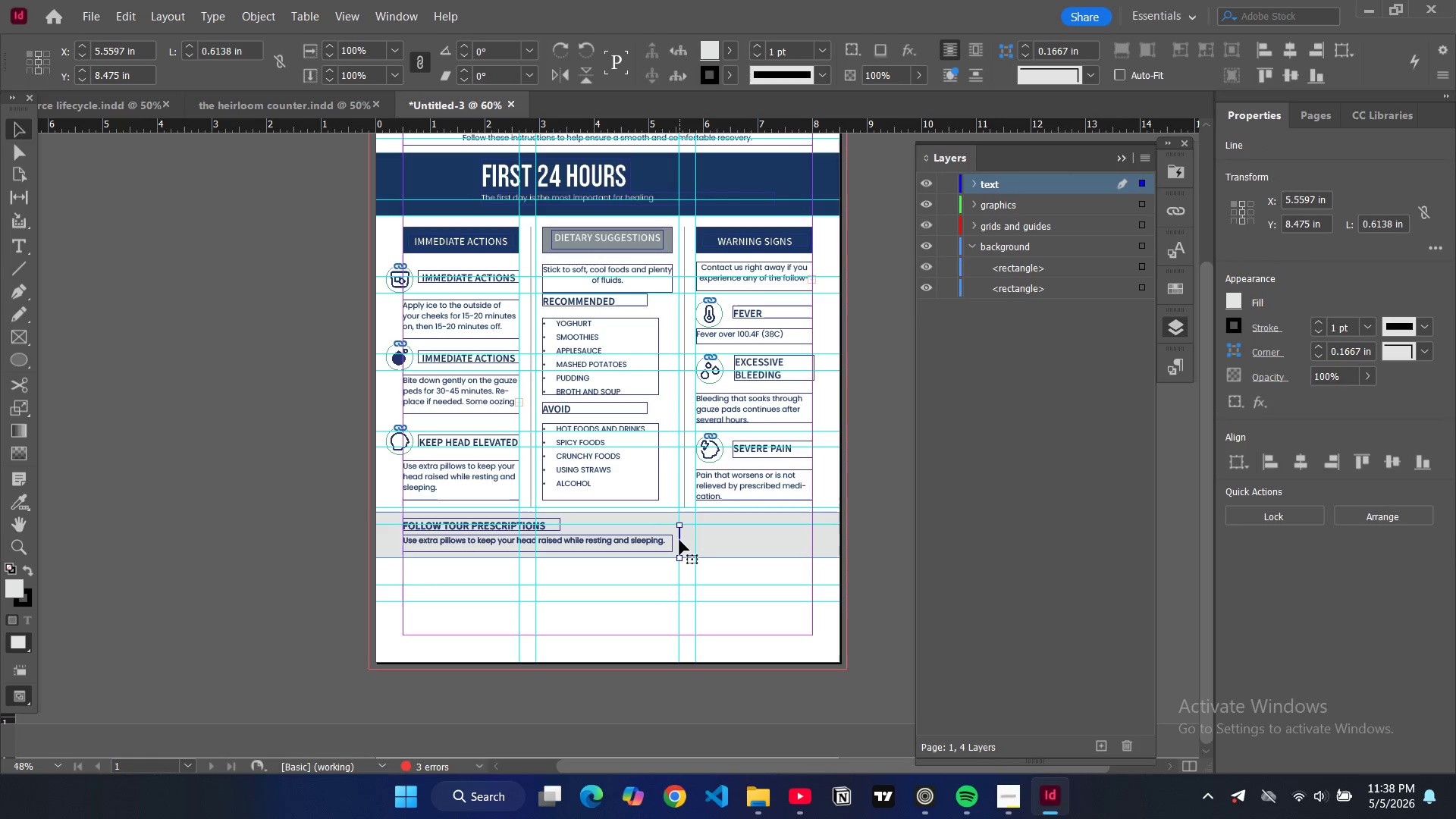 
left_click_drag(start_coordinate=[679, 540], to_coordinate=[680, 536])
 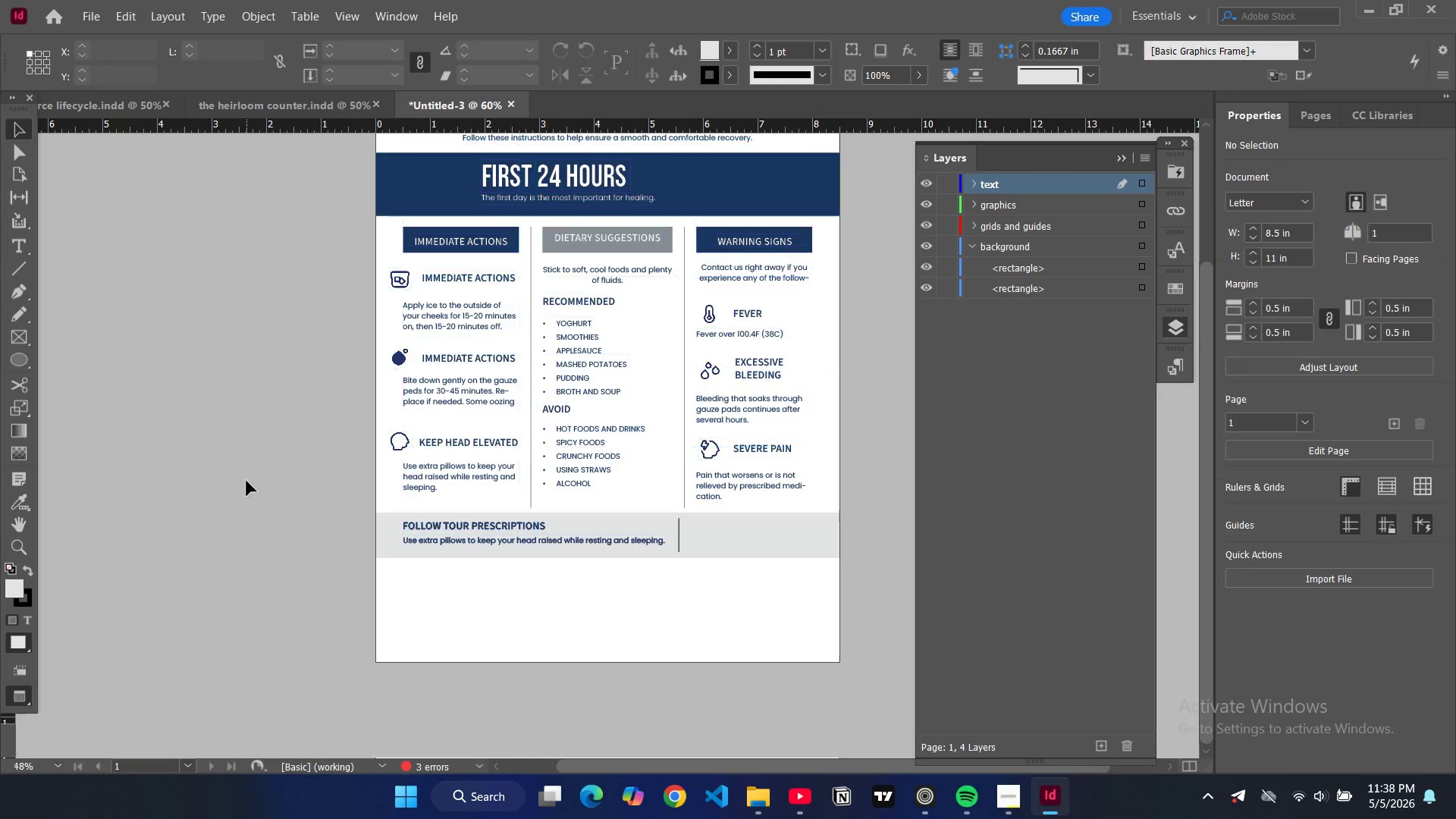 
key(W)
 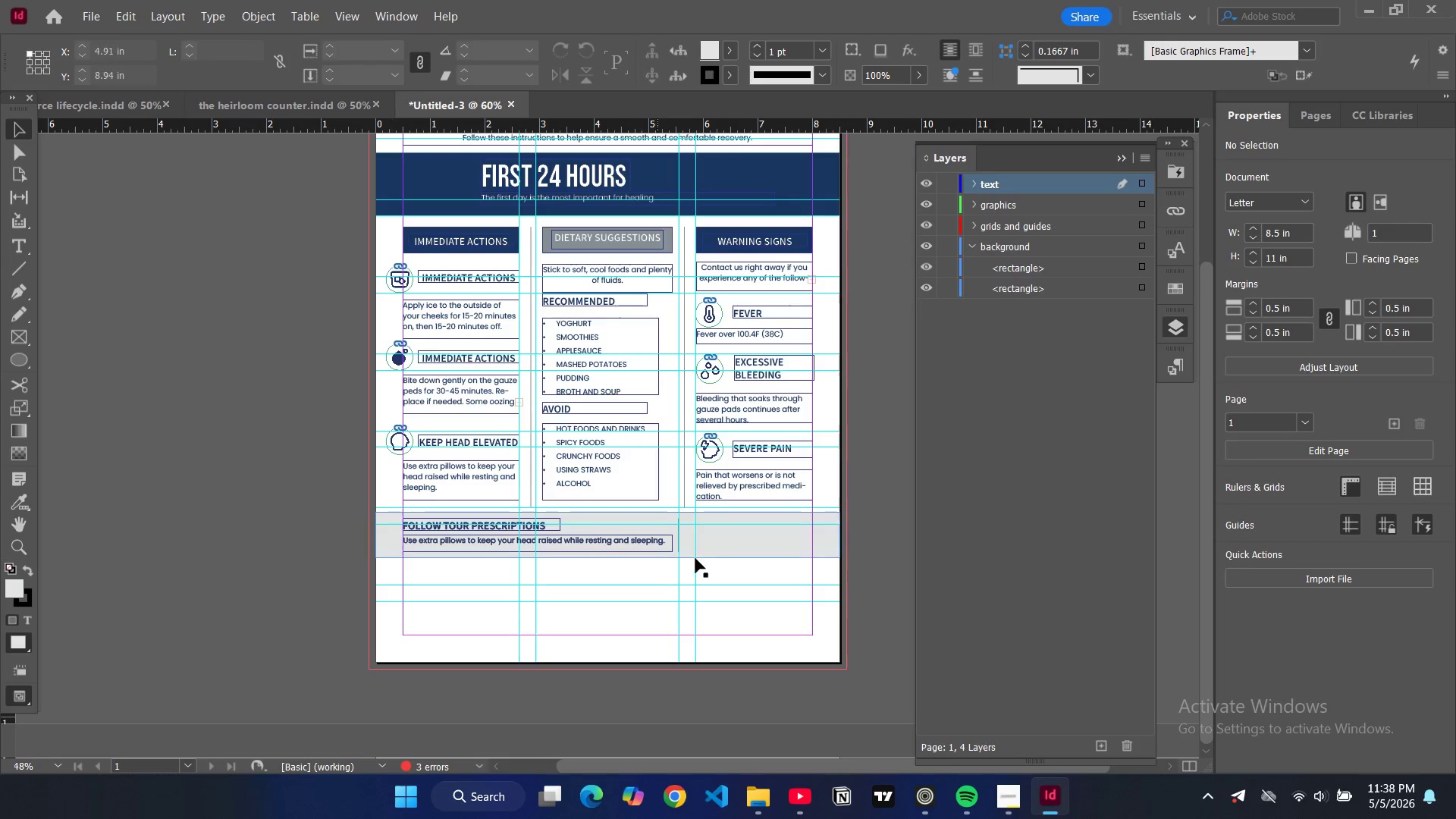 
type(ww)
 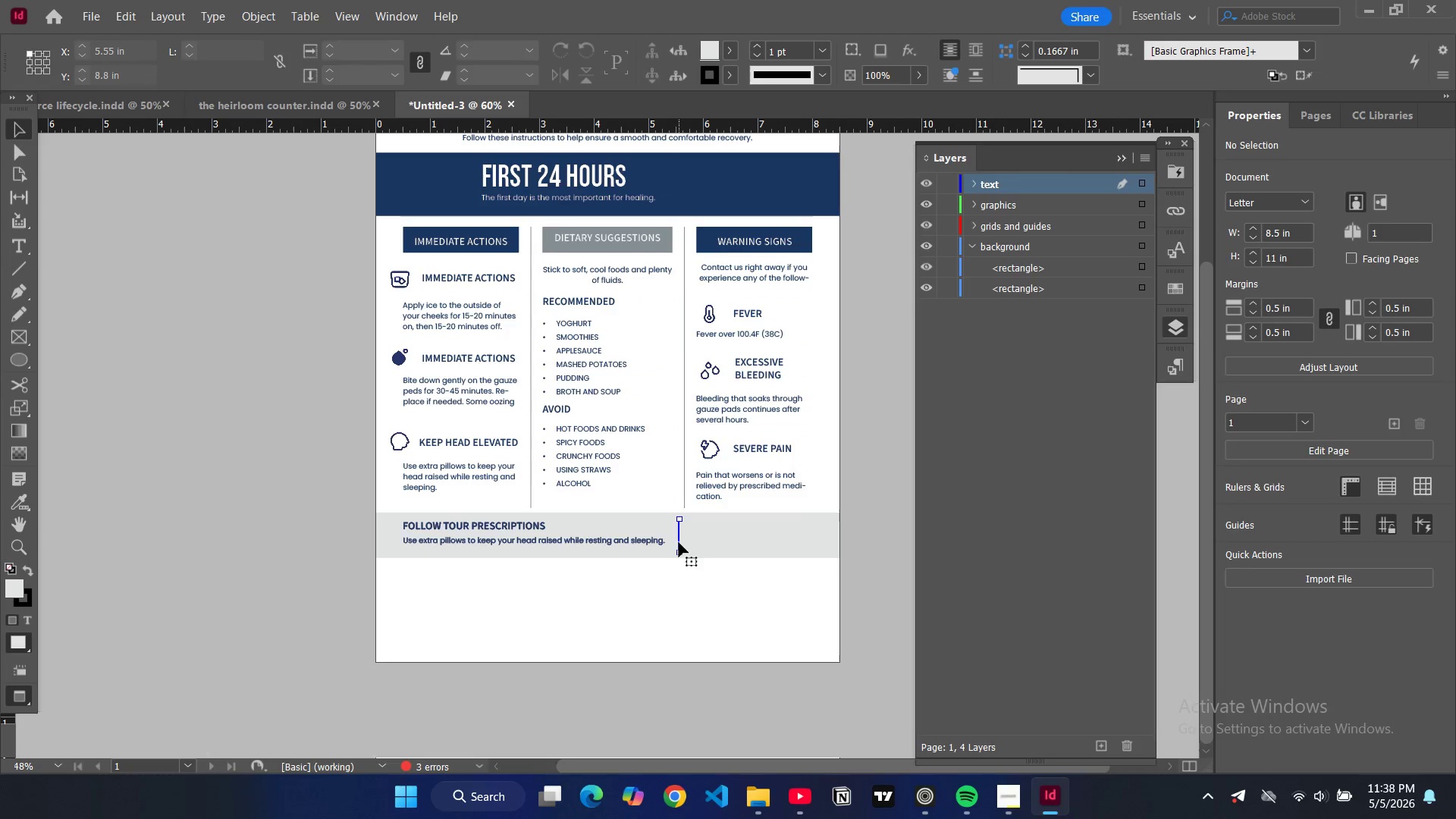 
left_click([679, 542])
 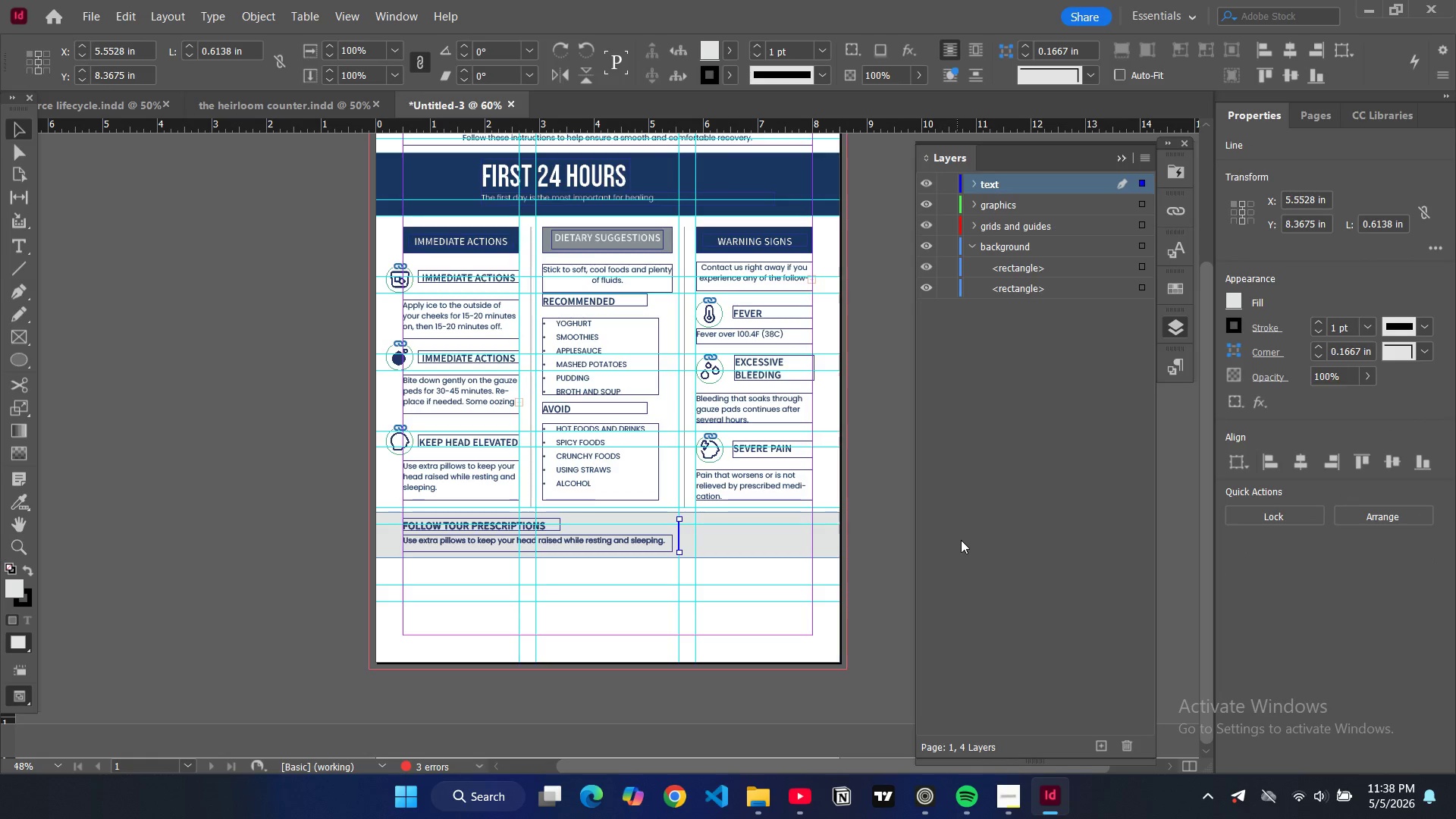 
key(W)
 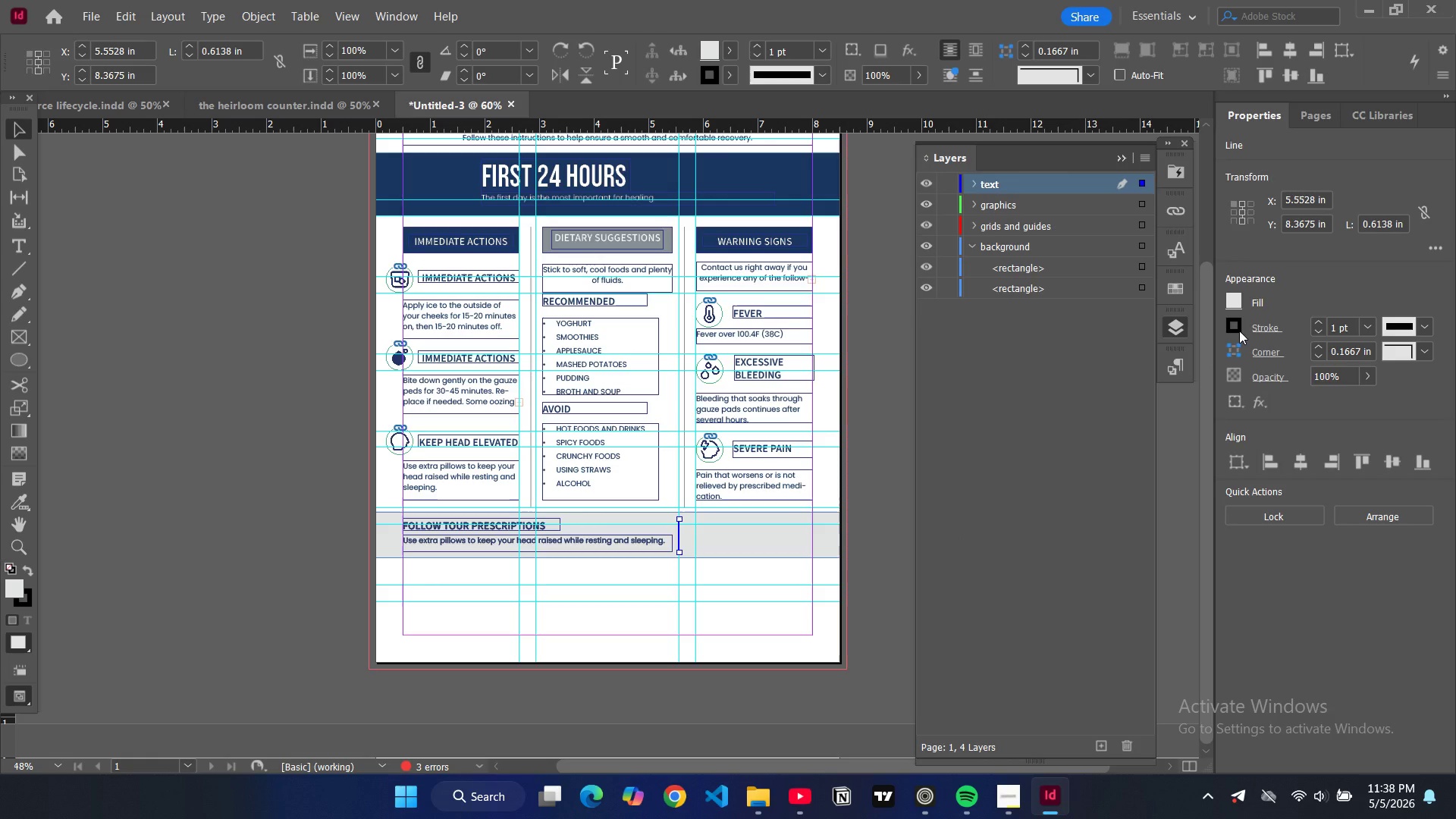 
left_click([1239, 331])
 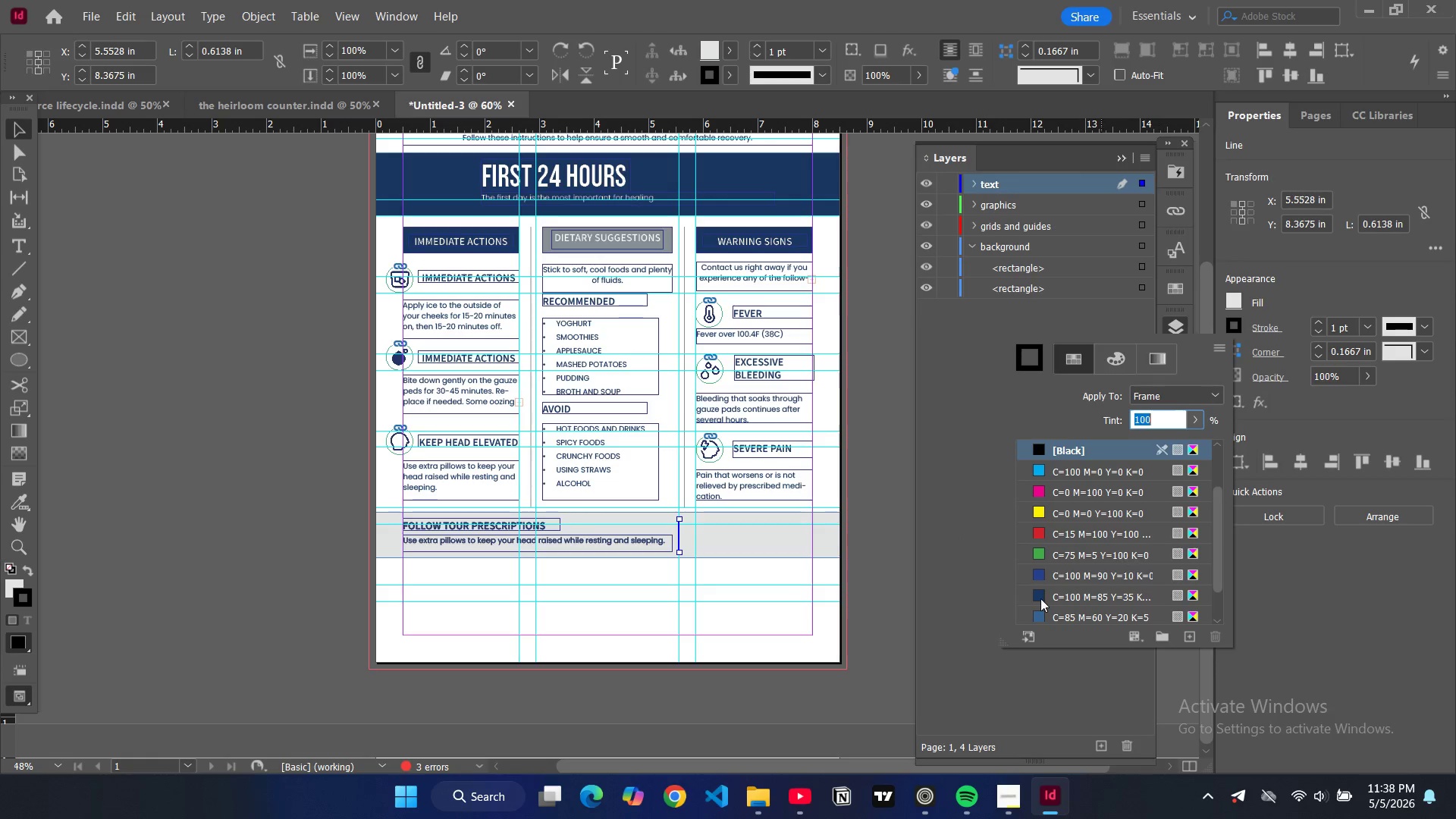 
scroll: coordinate [1036, 601], scroll_direction: down, amount: 5.0
 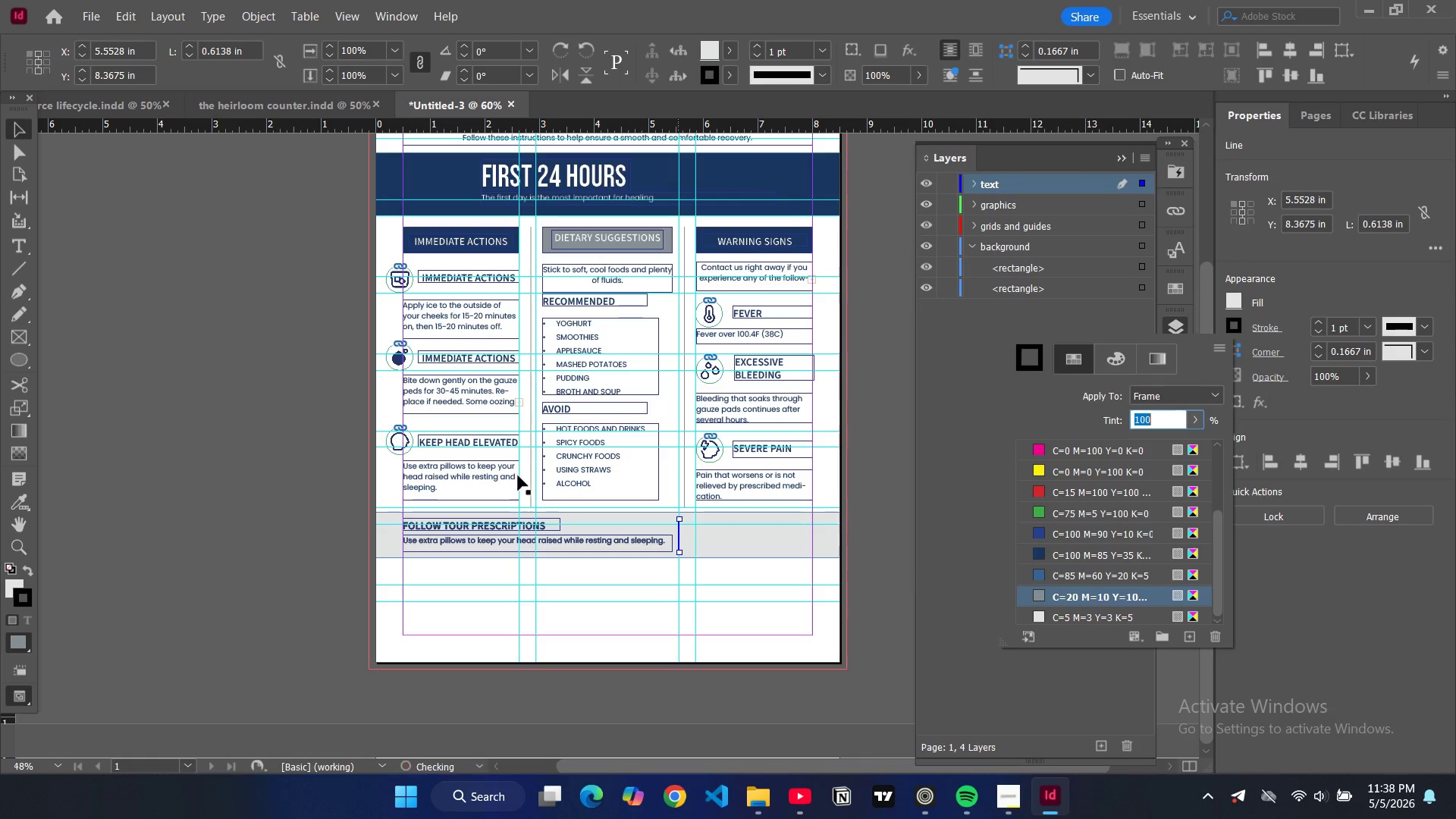 
left_click([1038, 596])
 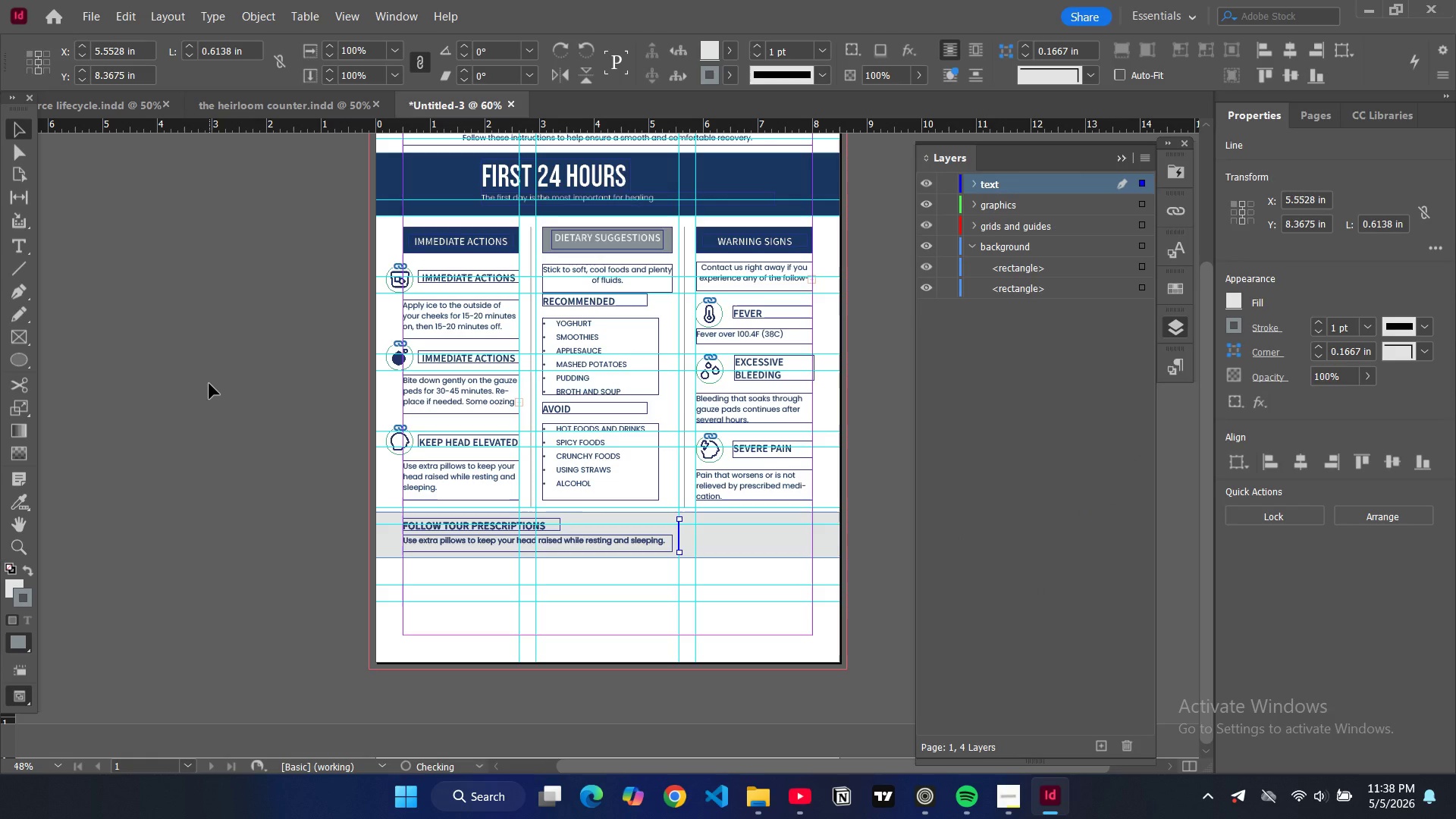 
left_click([210, 384])
 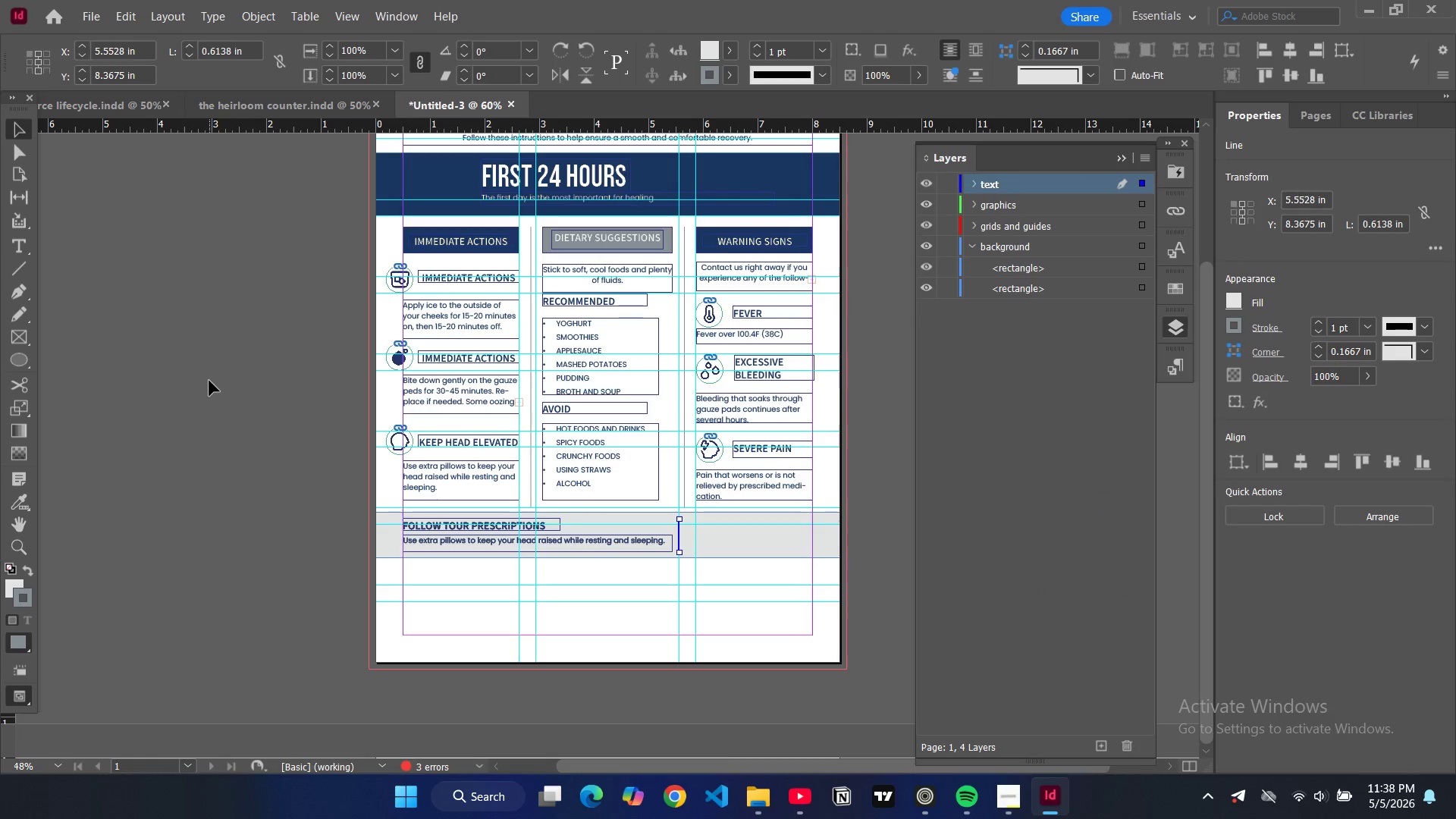 
left_click([209, 381])
 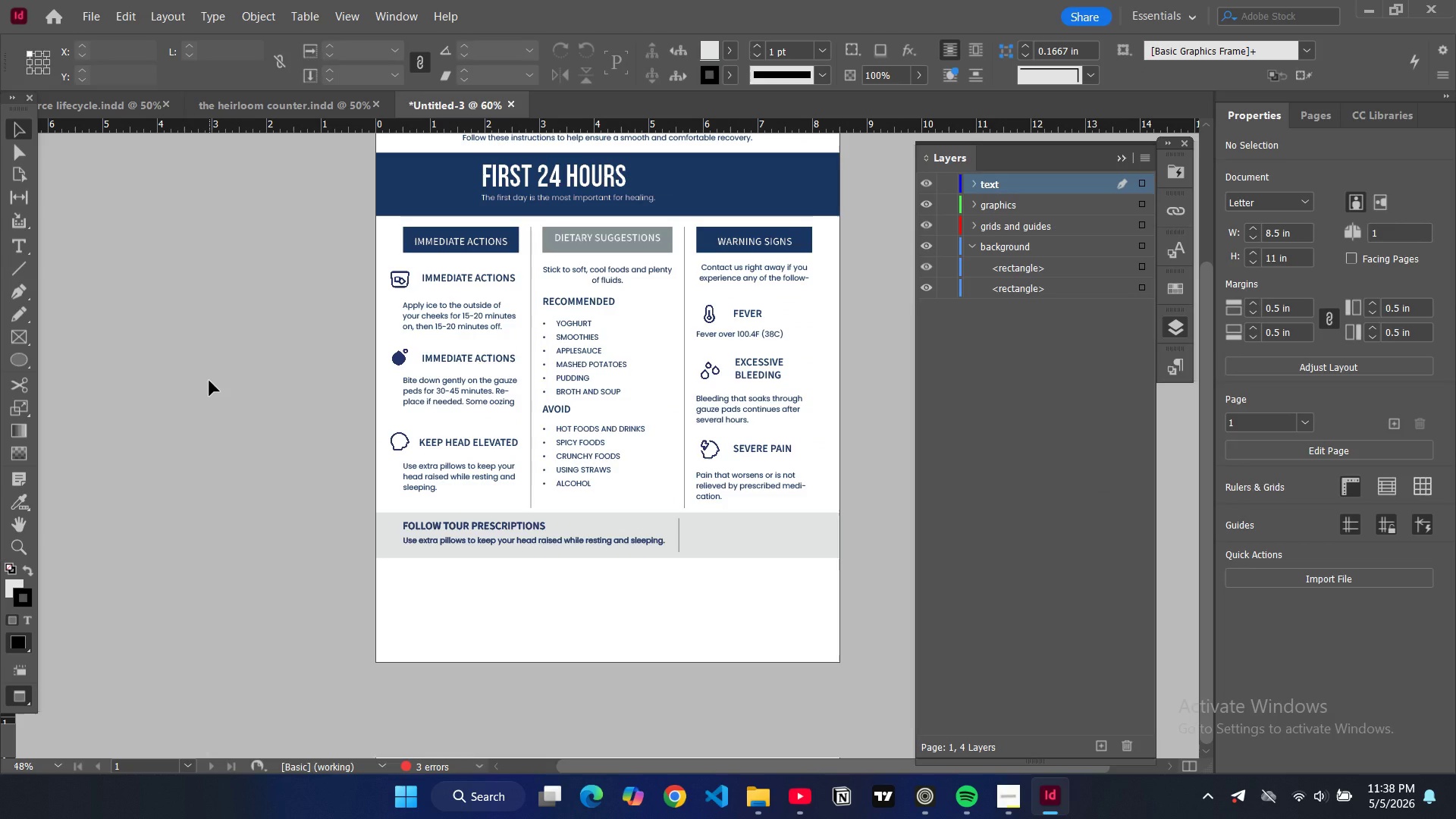 
type(ww)
 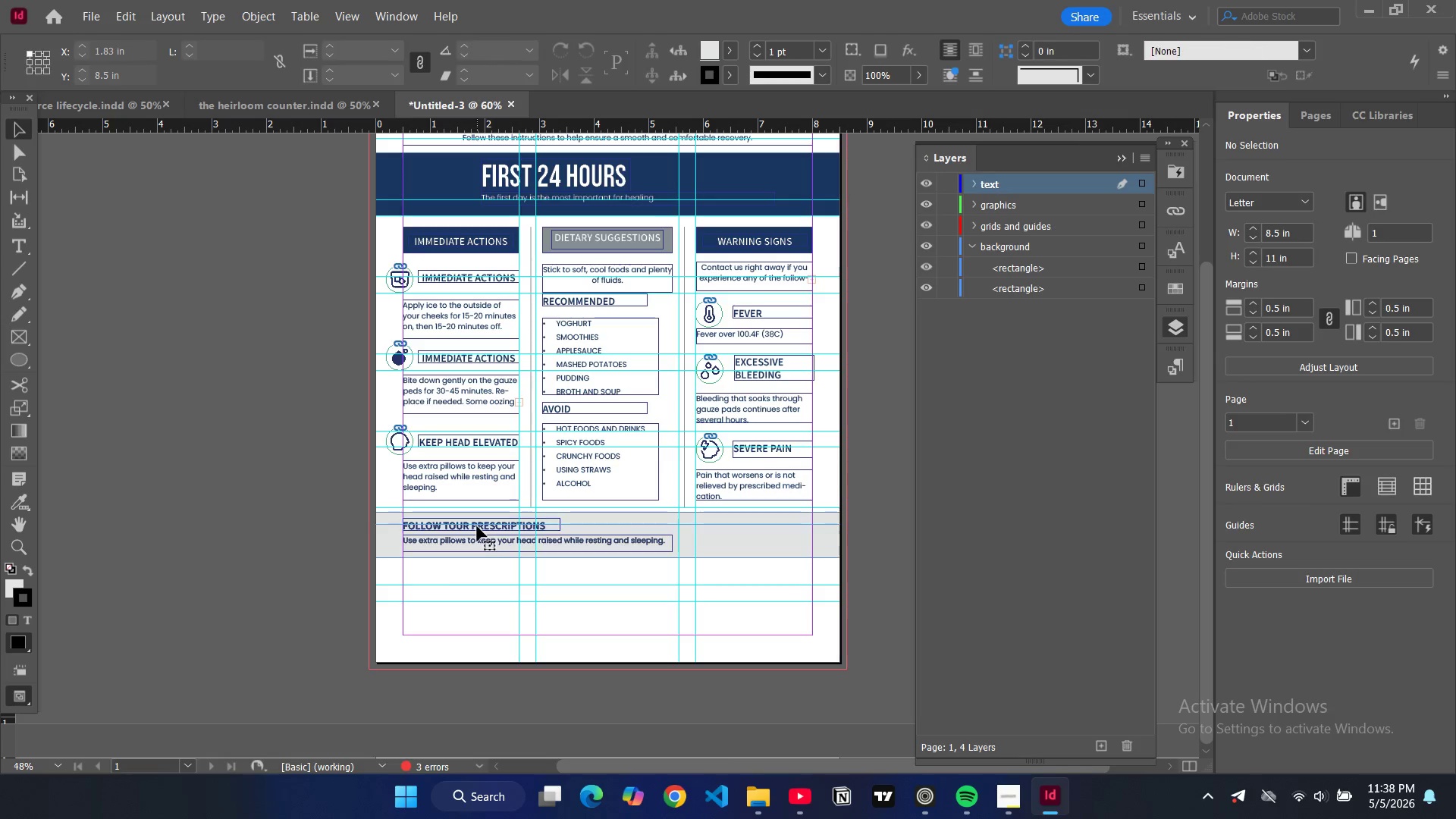 
hold_key(key=ControlLeft, duration=0.38)
 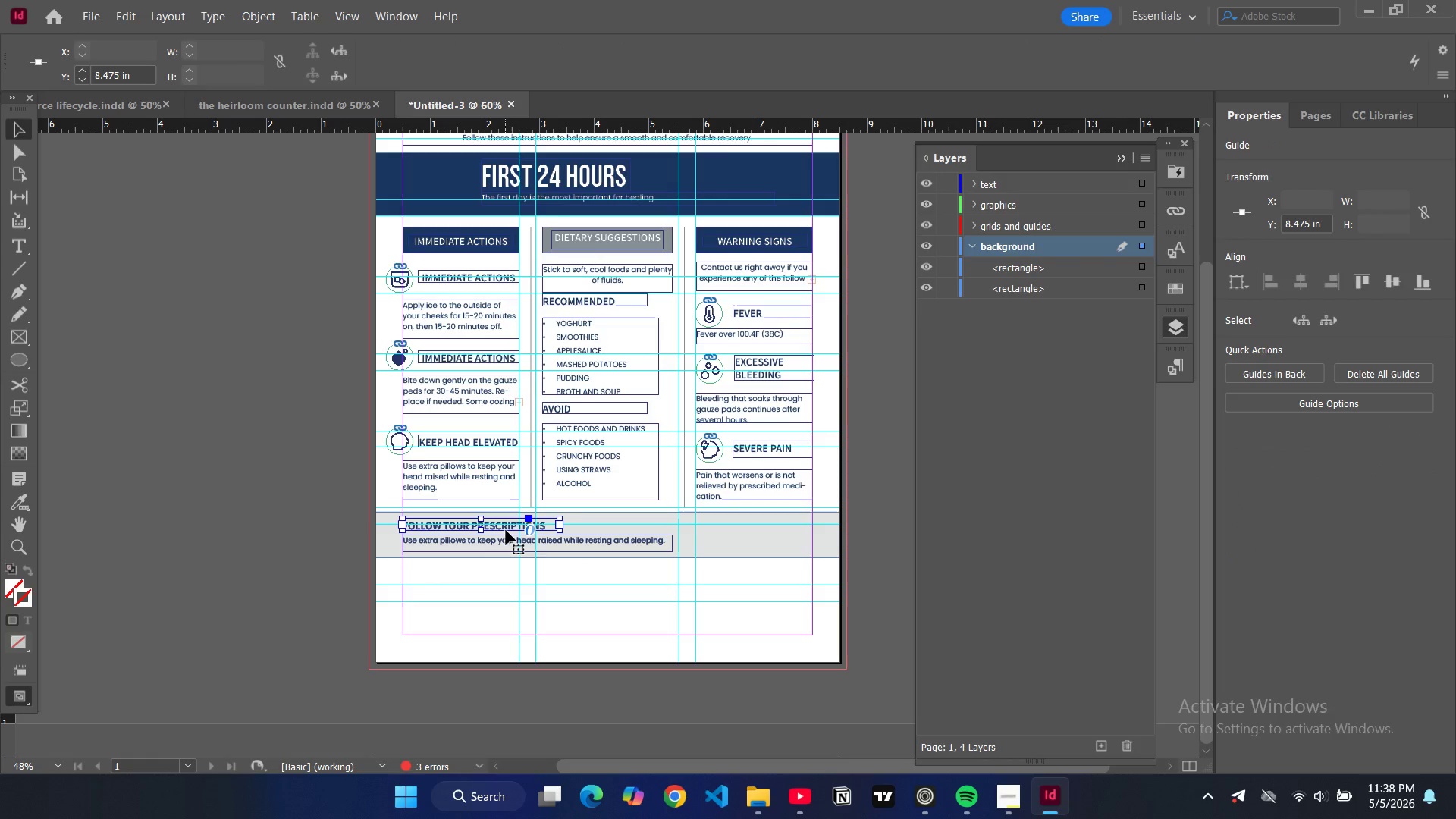 
left_click([506, 530])
 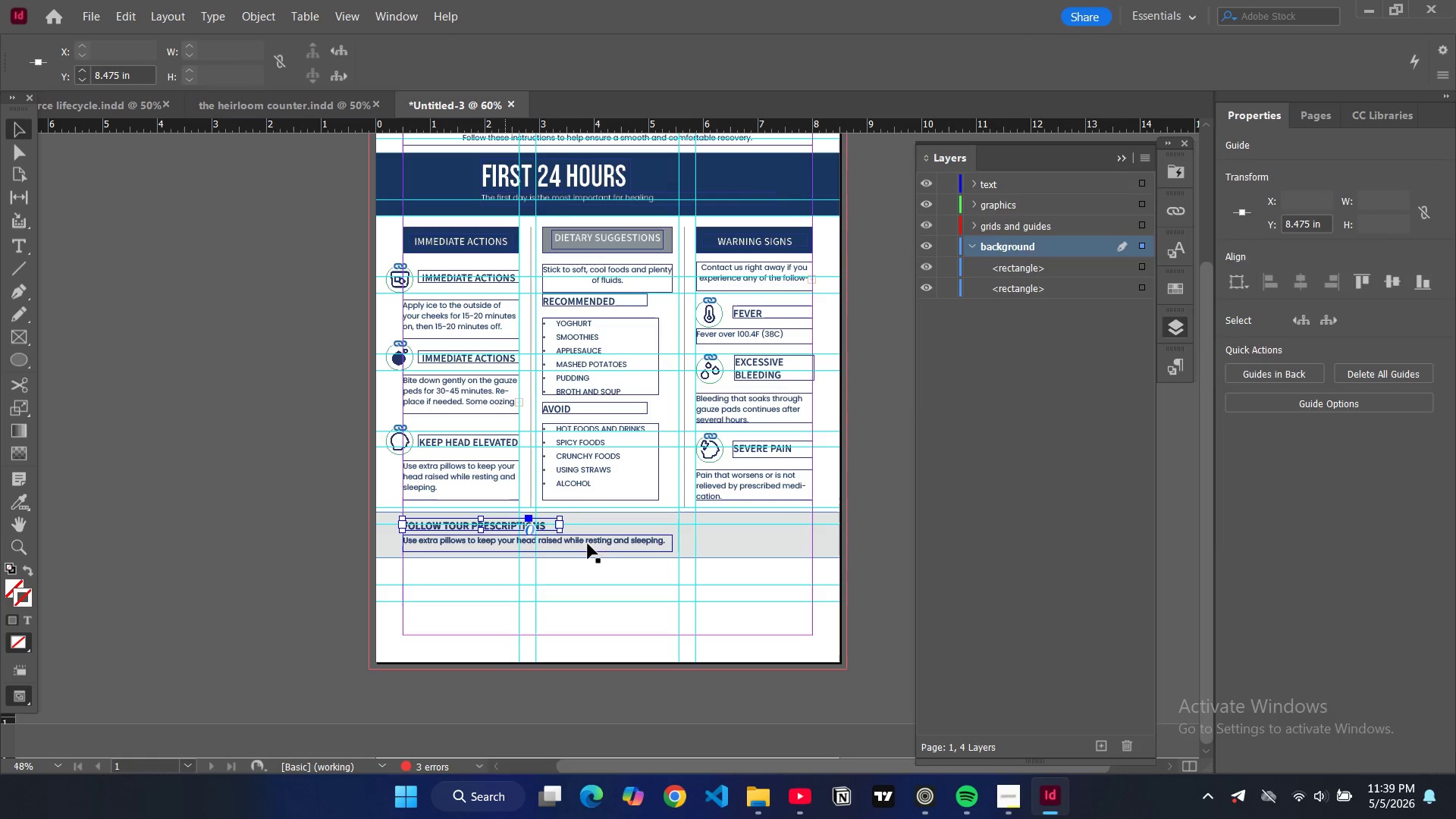 
key(Control+C)
 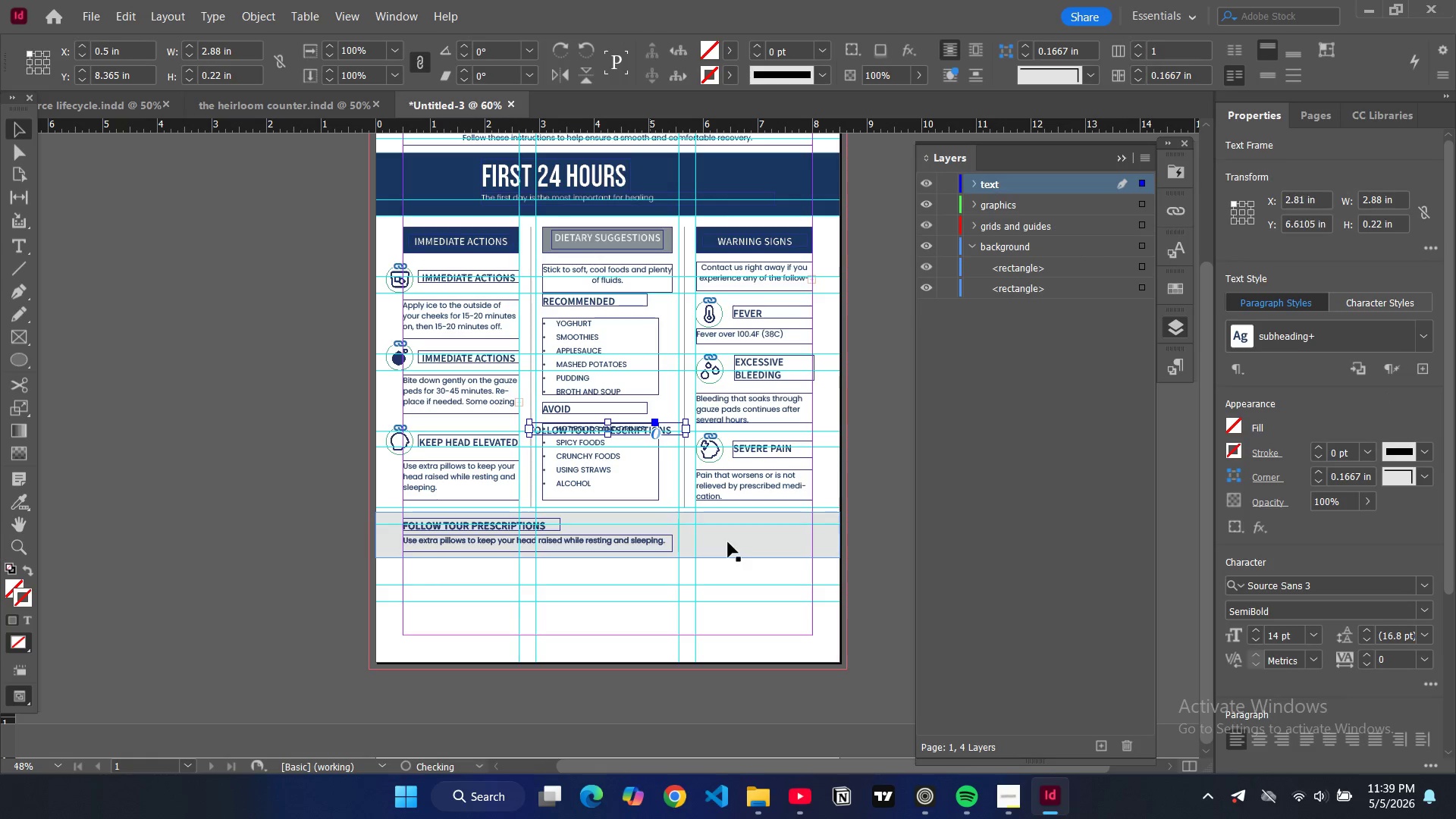 
key(Control+V)
 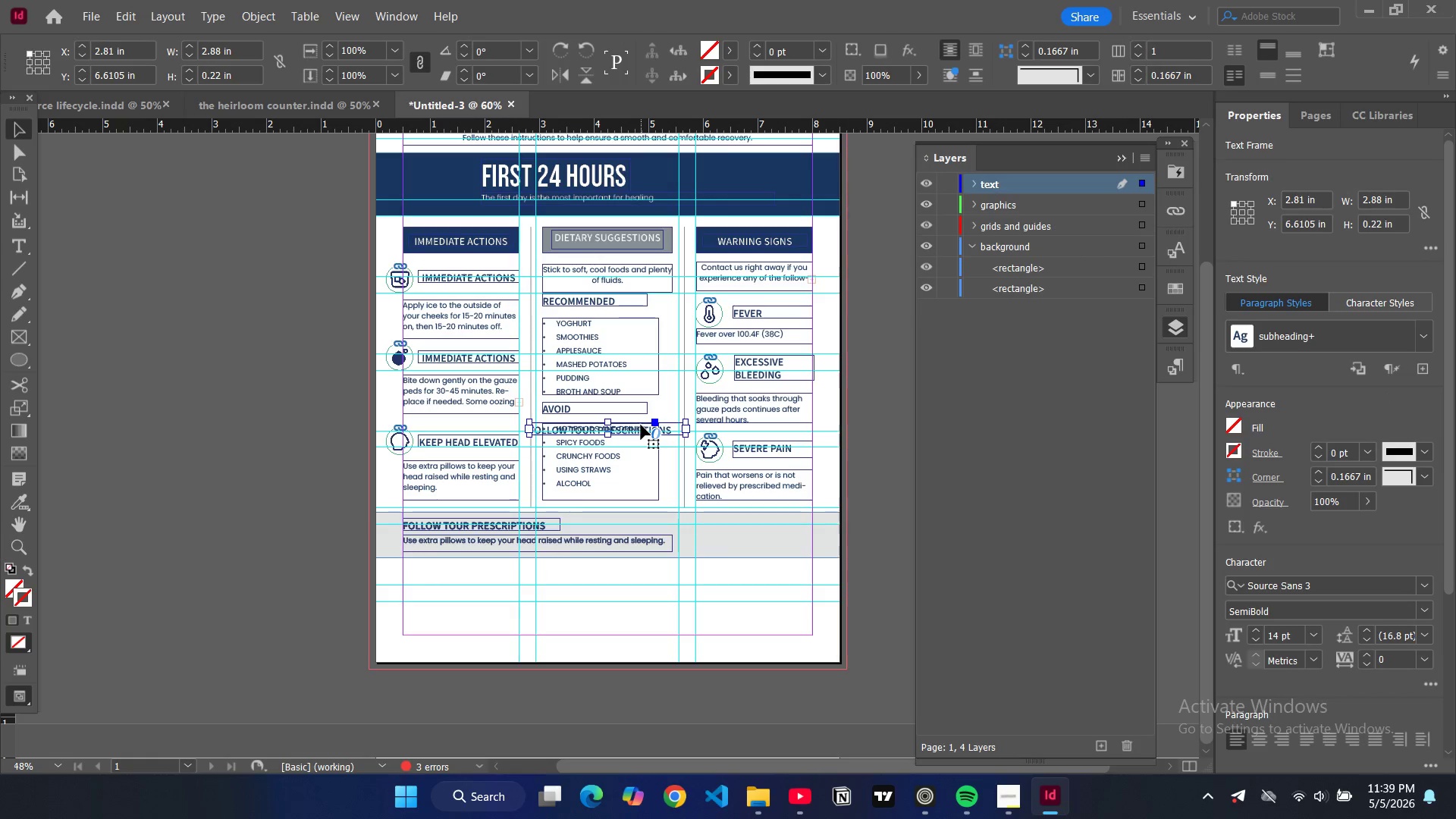 
left_click_drag(start_coordinate=[641, 425], to_coordinate=[806, 525])
 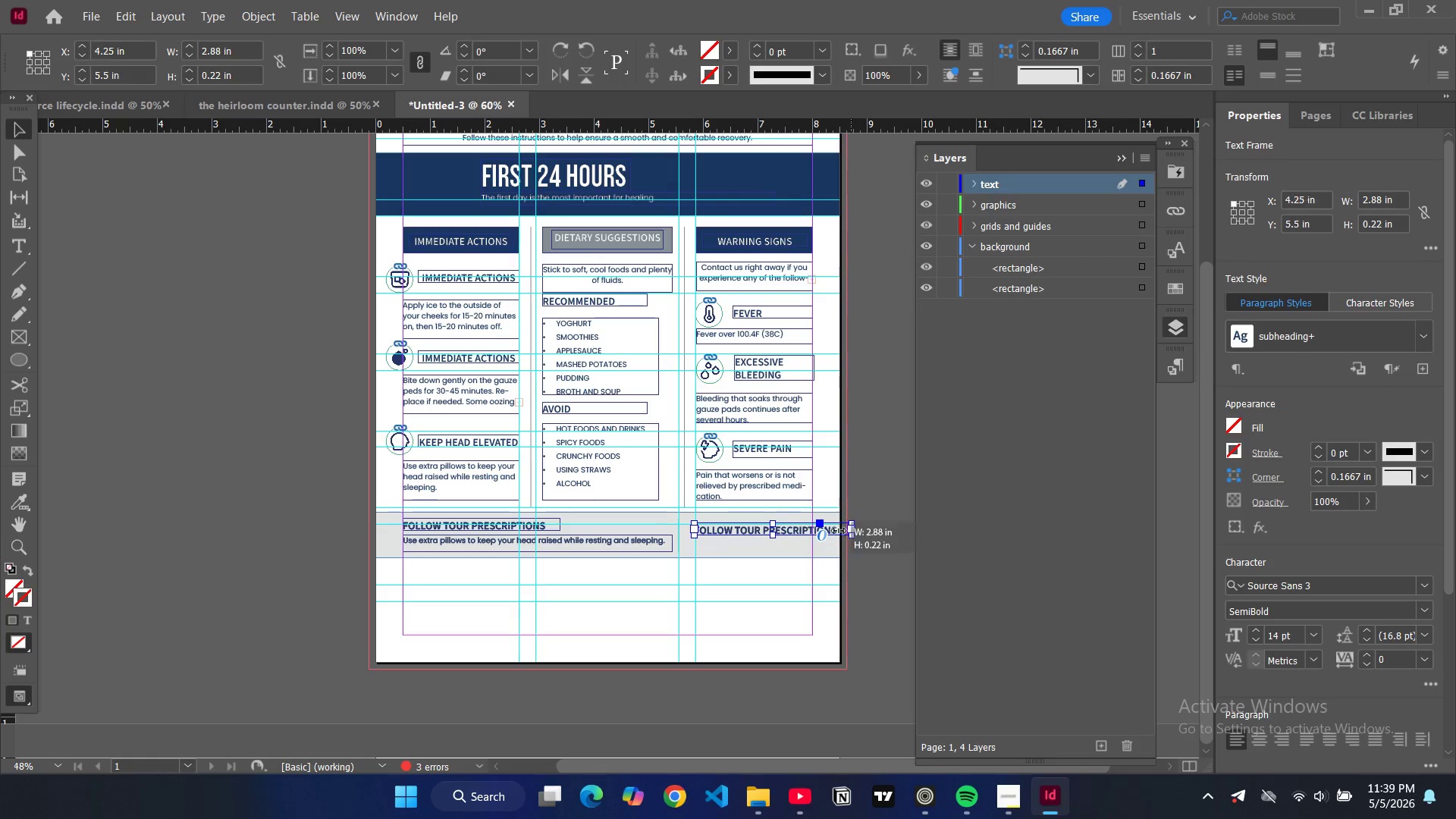 
left_click_drag(start_coordinate=[851, 530], to_coordinate=[811, 529])
 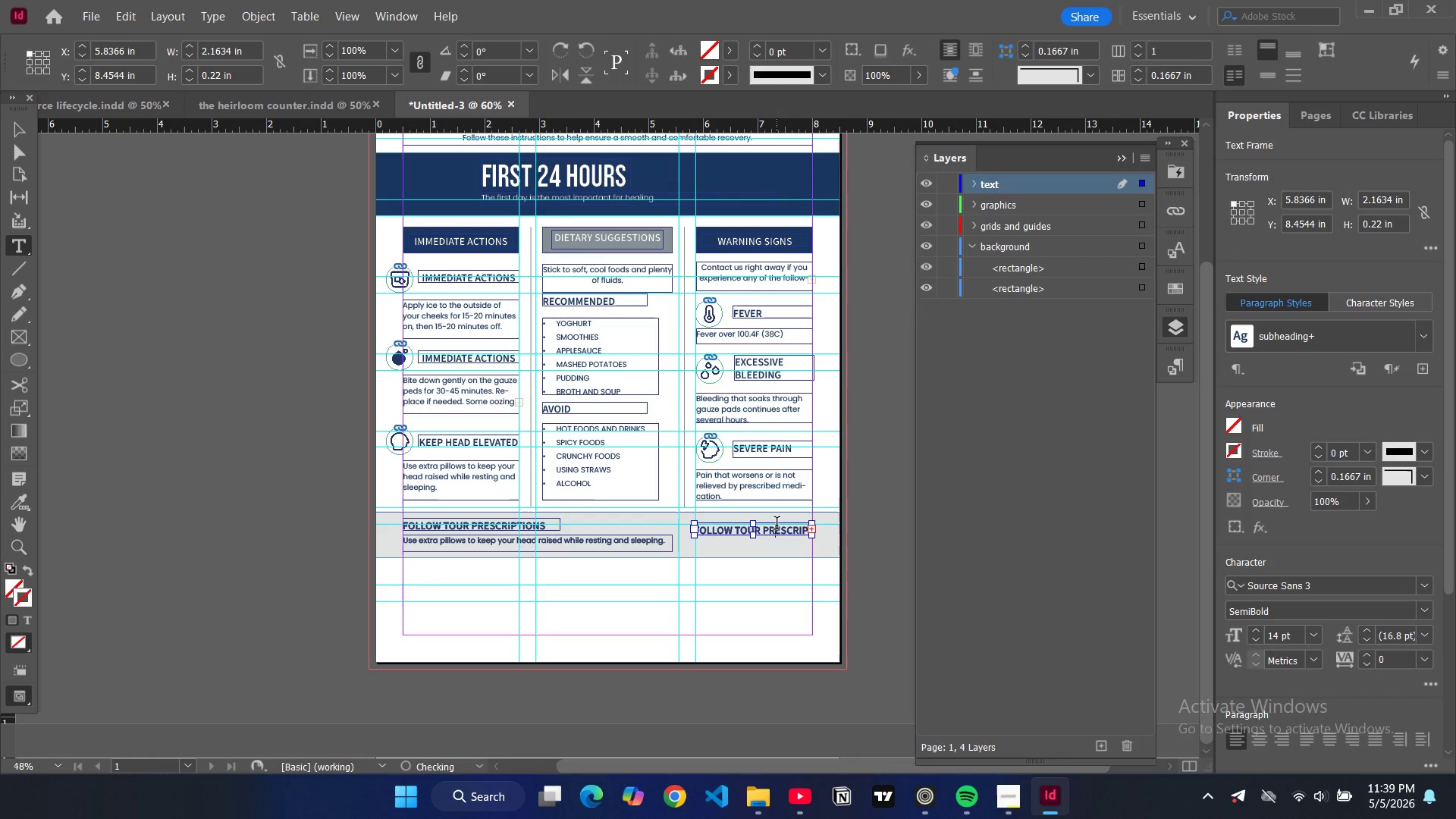 
double_click([777, 525])
 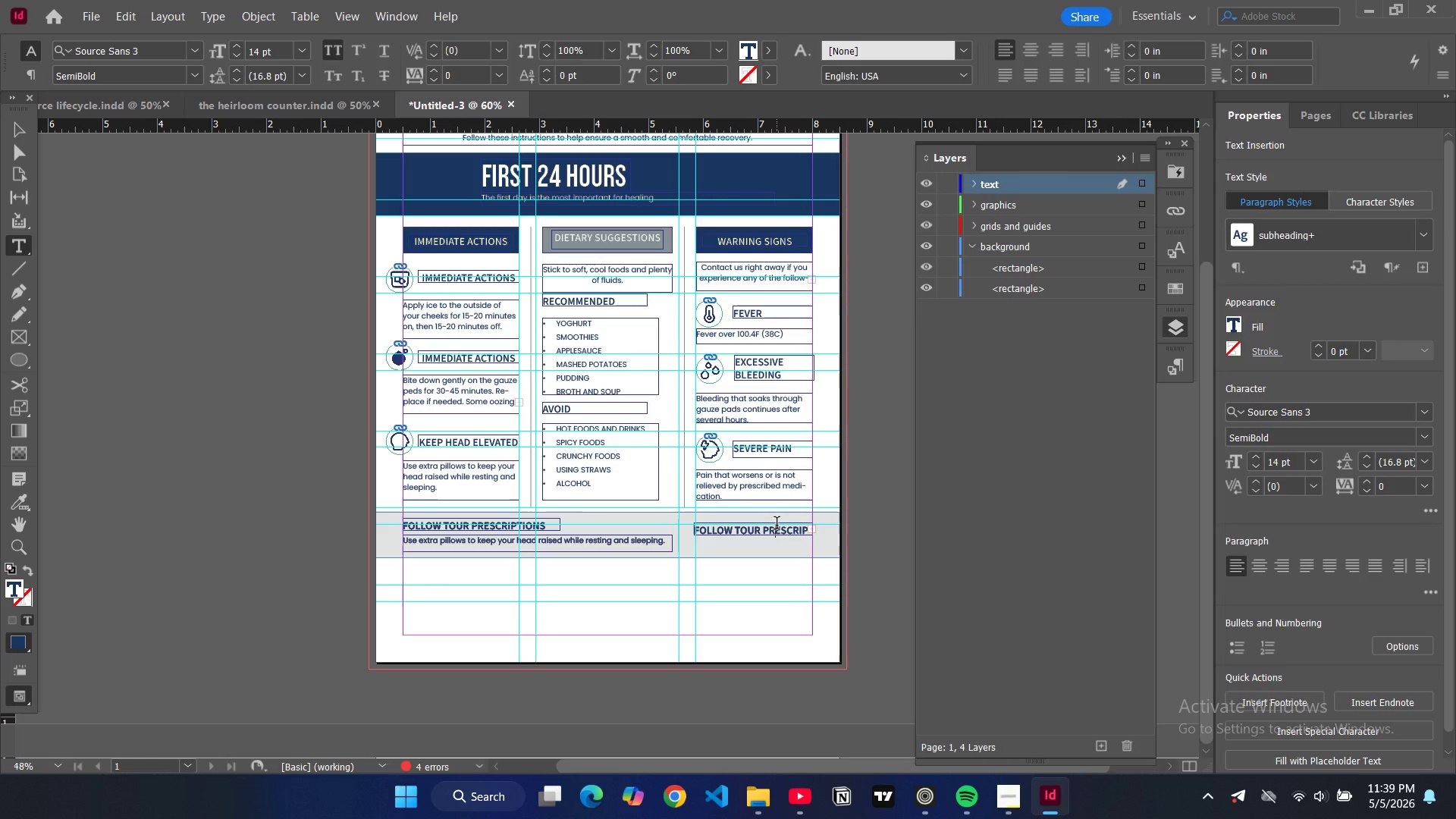 
wait(9.72)
 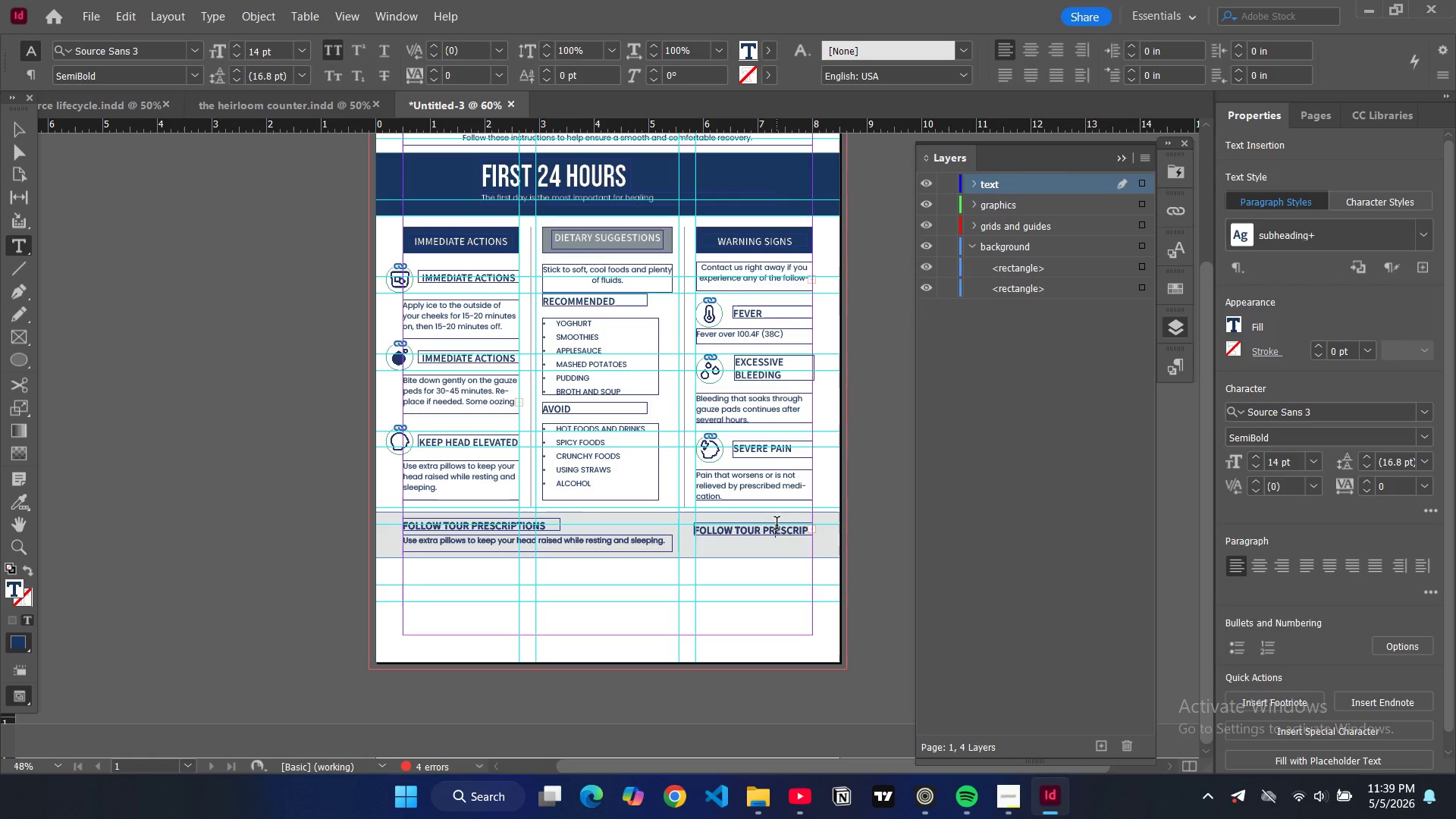 
double_click([777, 525])
 